 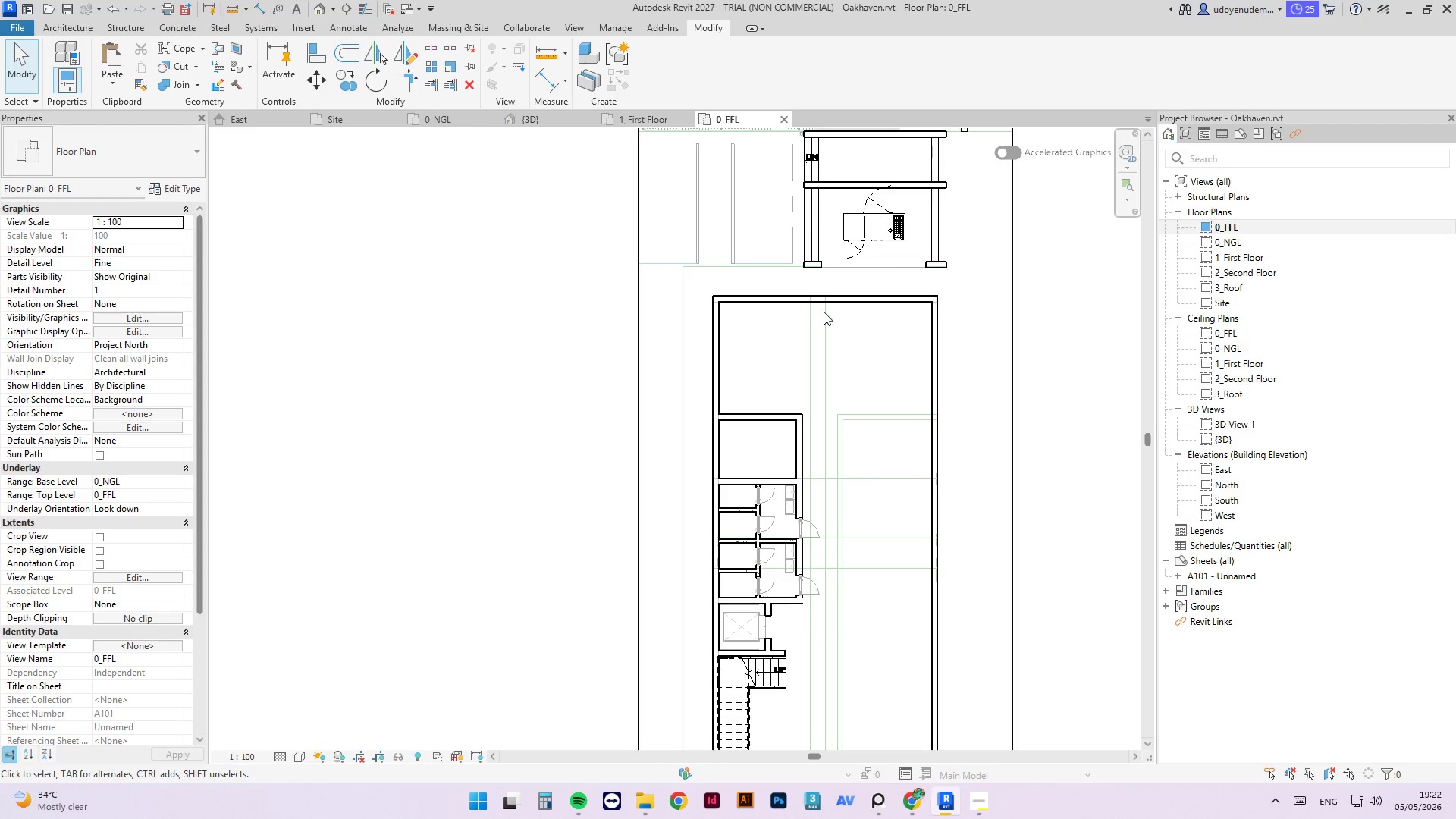 
double_click([774, 416])
 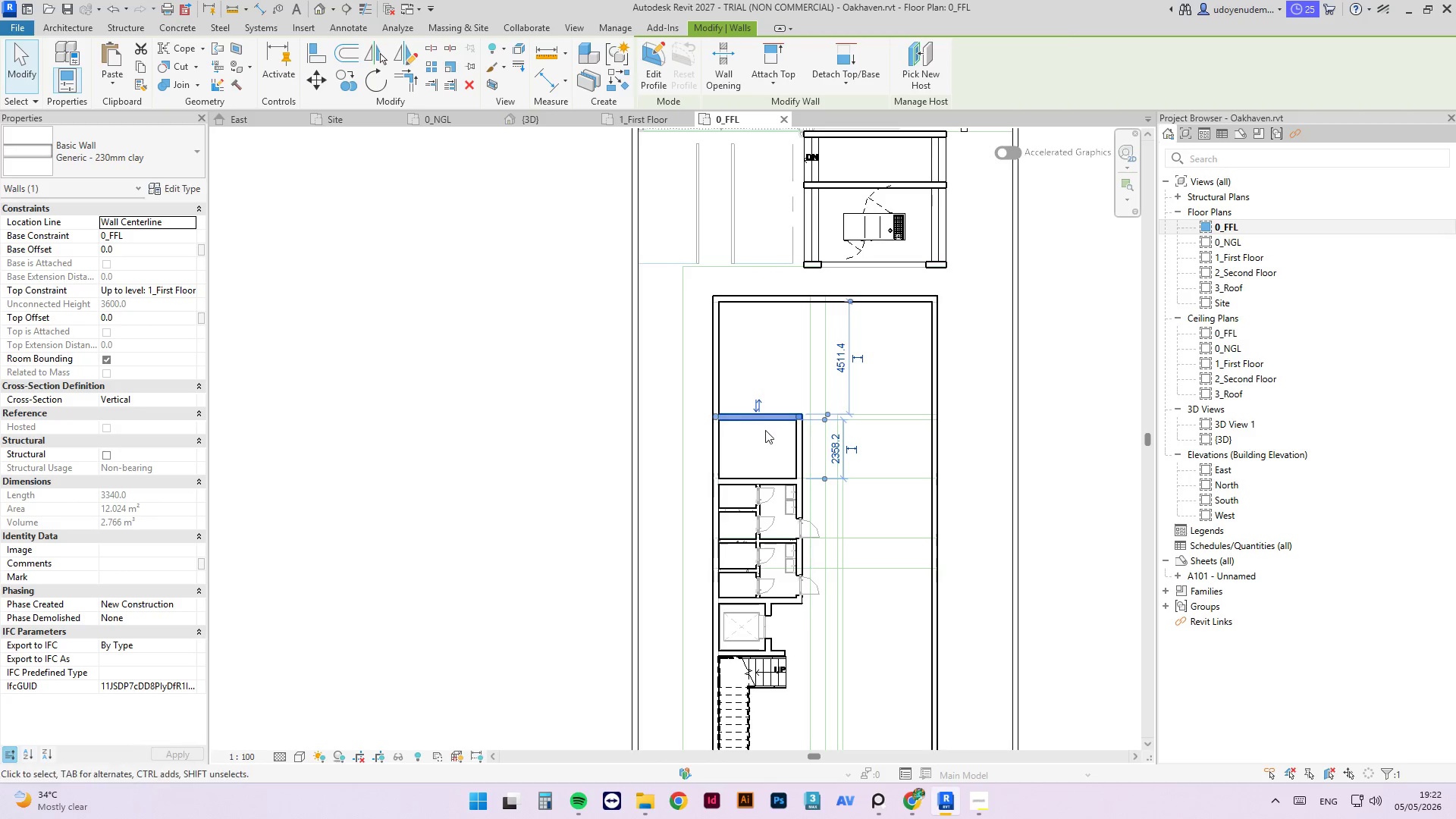 
key(Delete)
 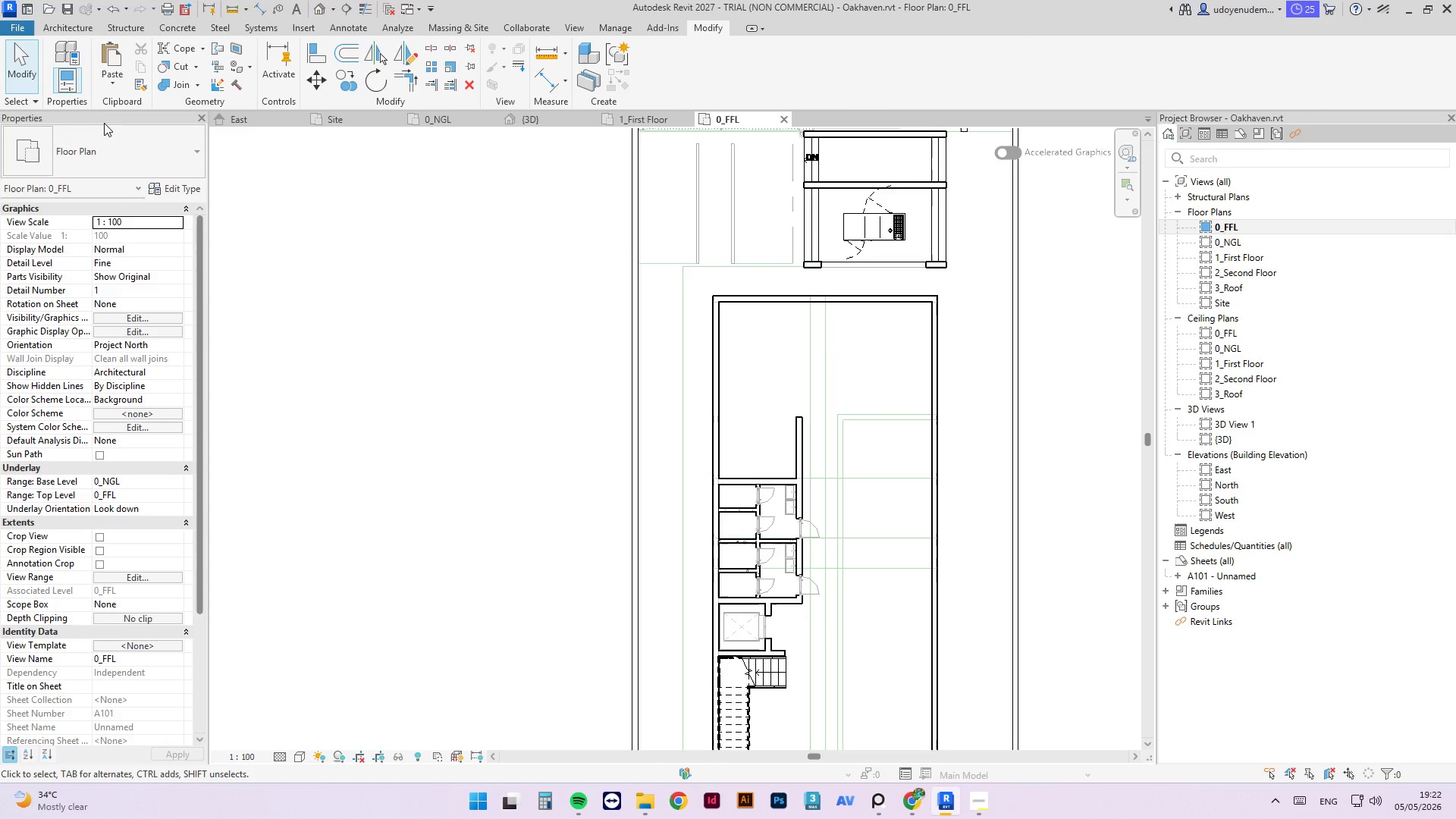 
type(cm)
 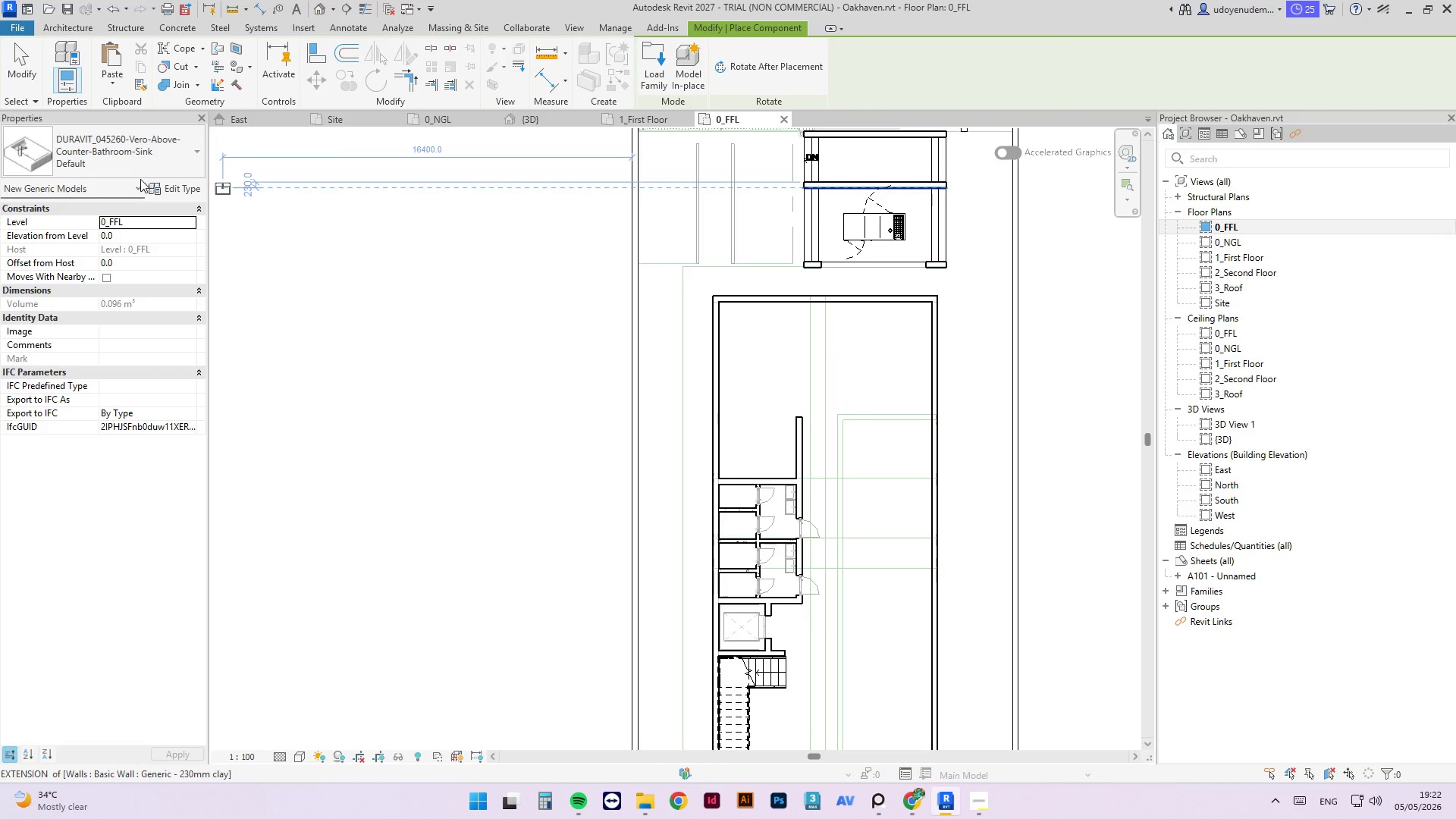 
left_click([143, 161])
 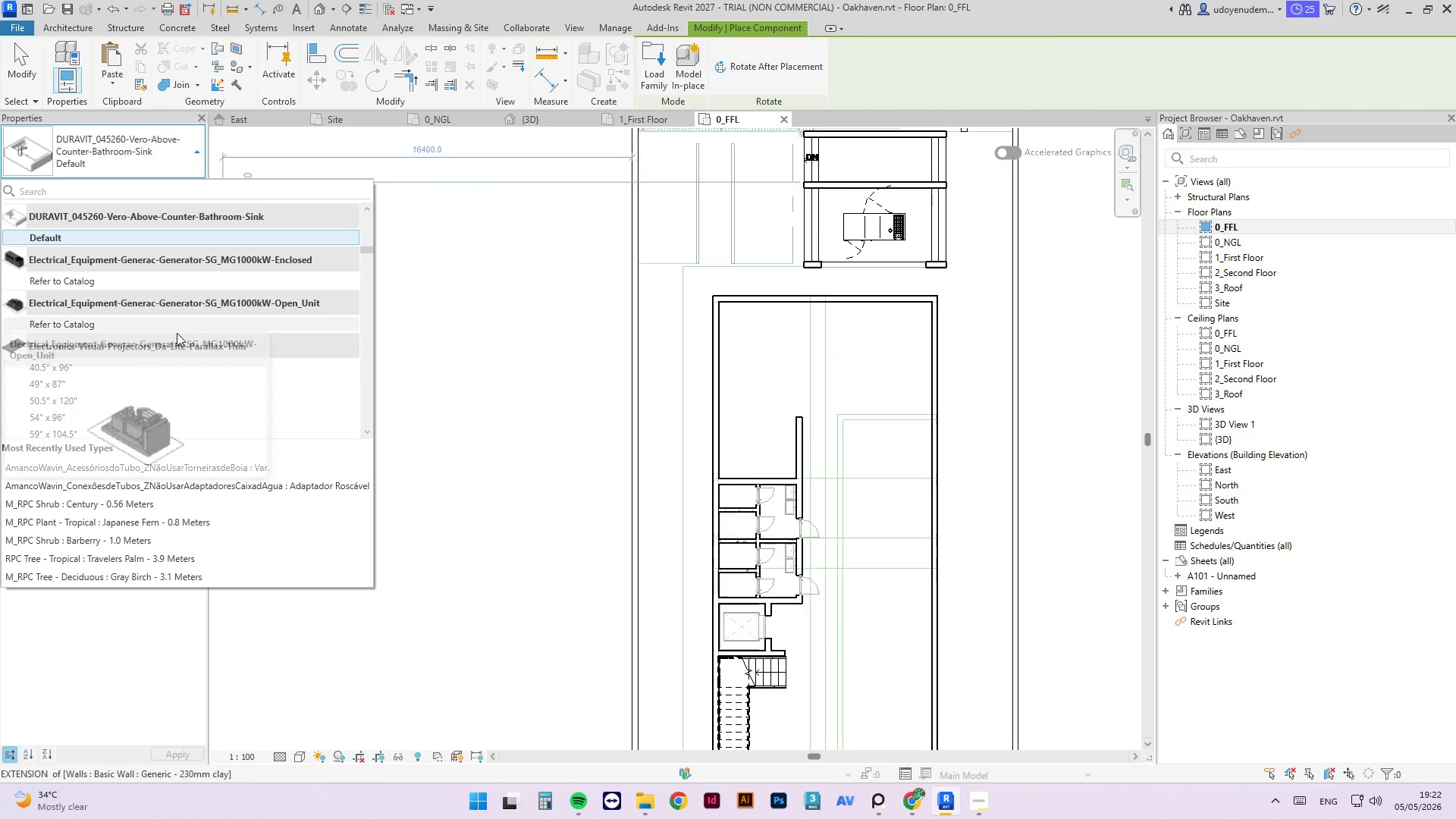 
scroll: coordinate [107, 334], scroll_direction: up, amount: 27.0
 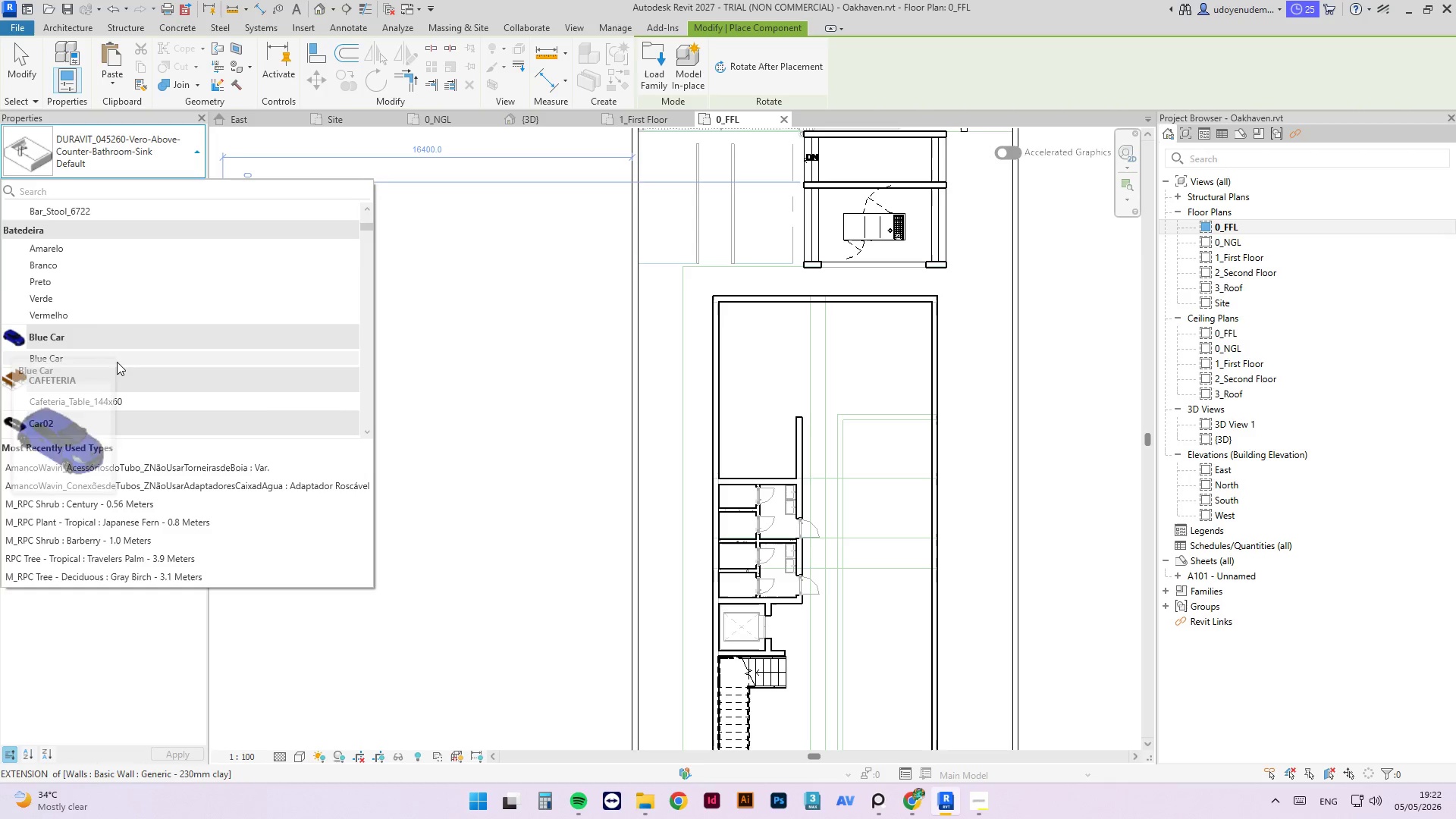 
scroll: coordinate [127, 369], scroll_direction: down, amount: 7.0
 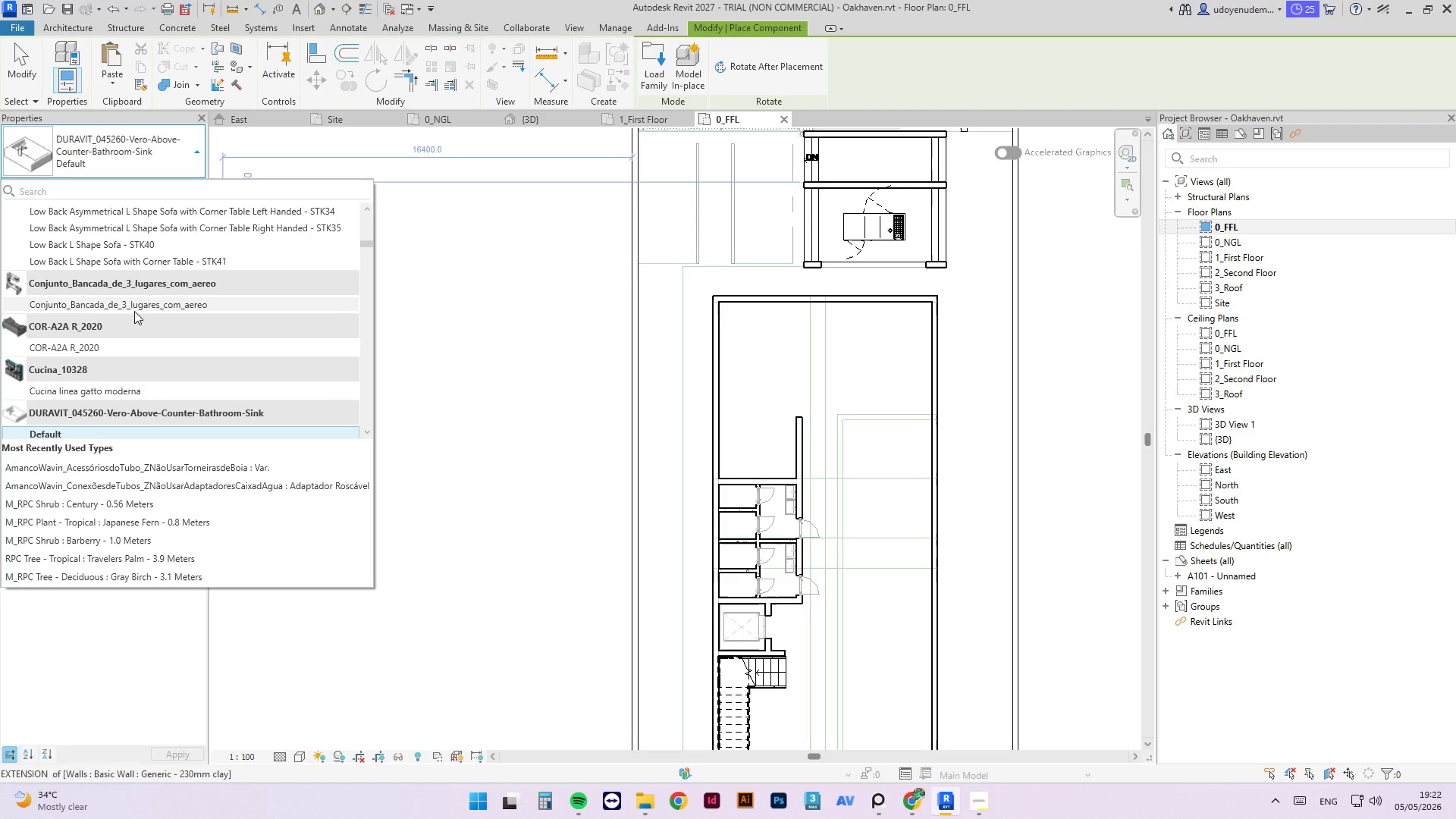 
mouse_move([136, 325])
 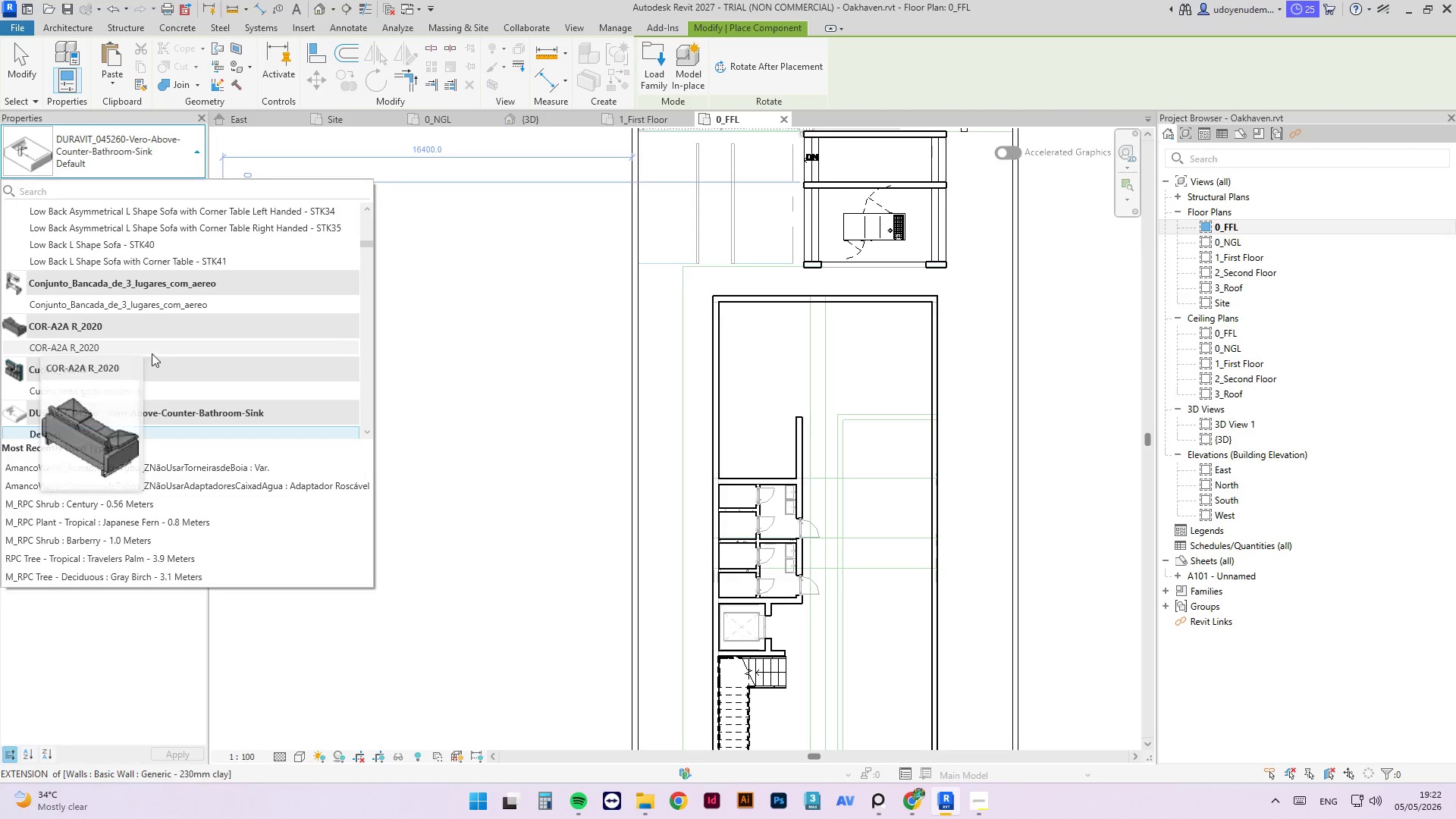 
scroll: coordinate [153, 351], scroll_direction: down, amount: 3.0
 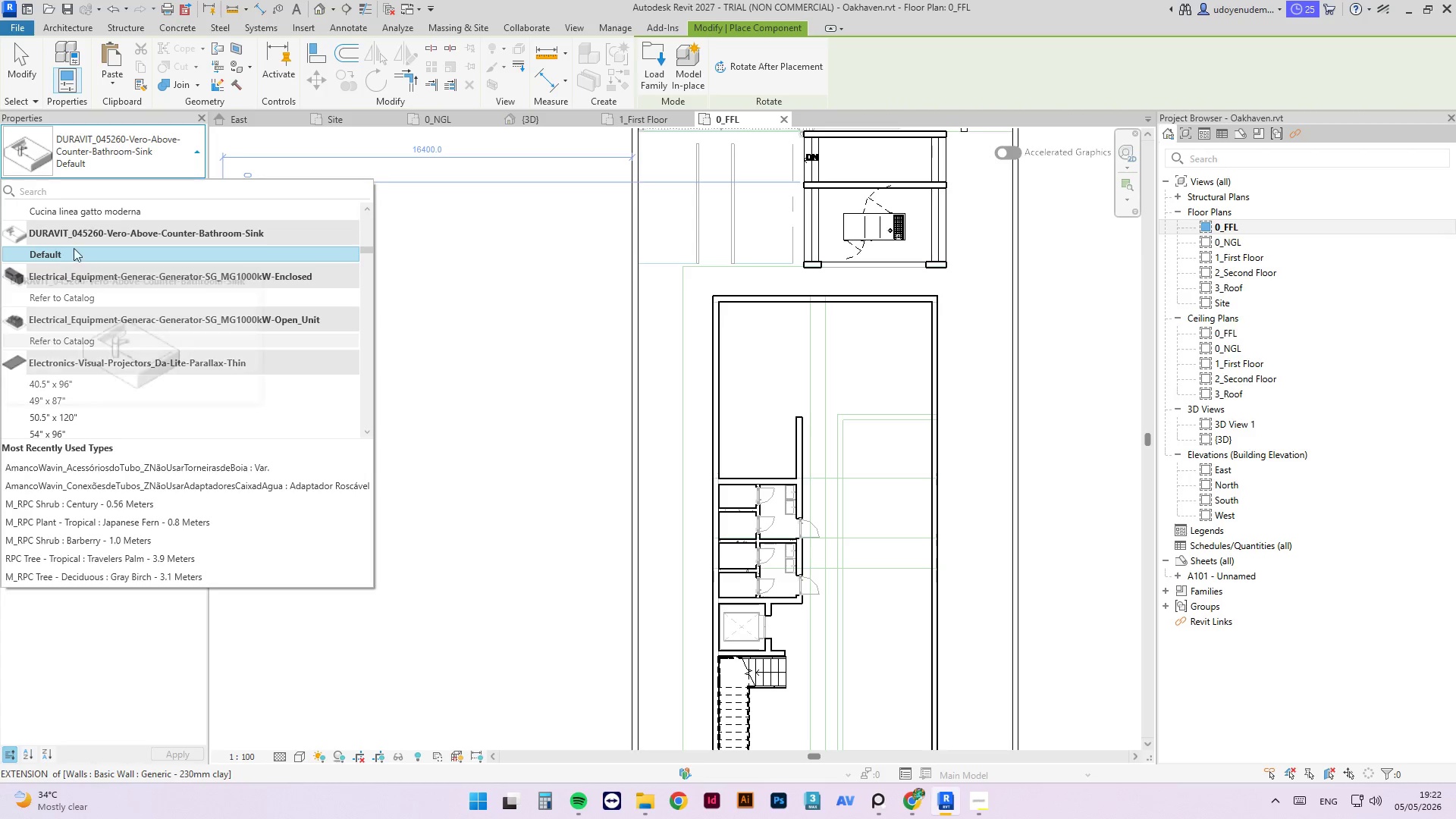 
scroll: coordinate [74, 277], scroll_direction: up, amount: 2.0
 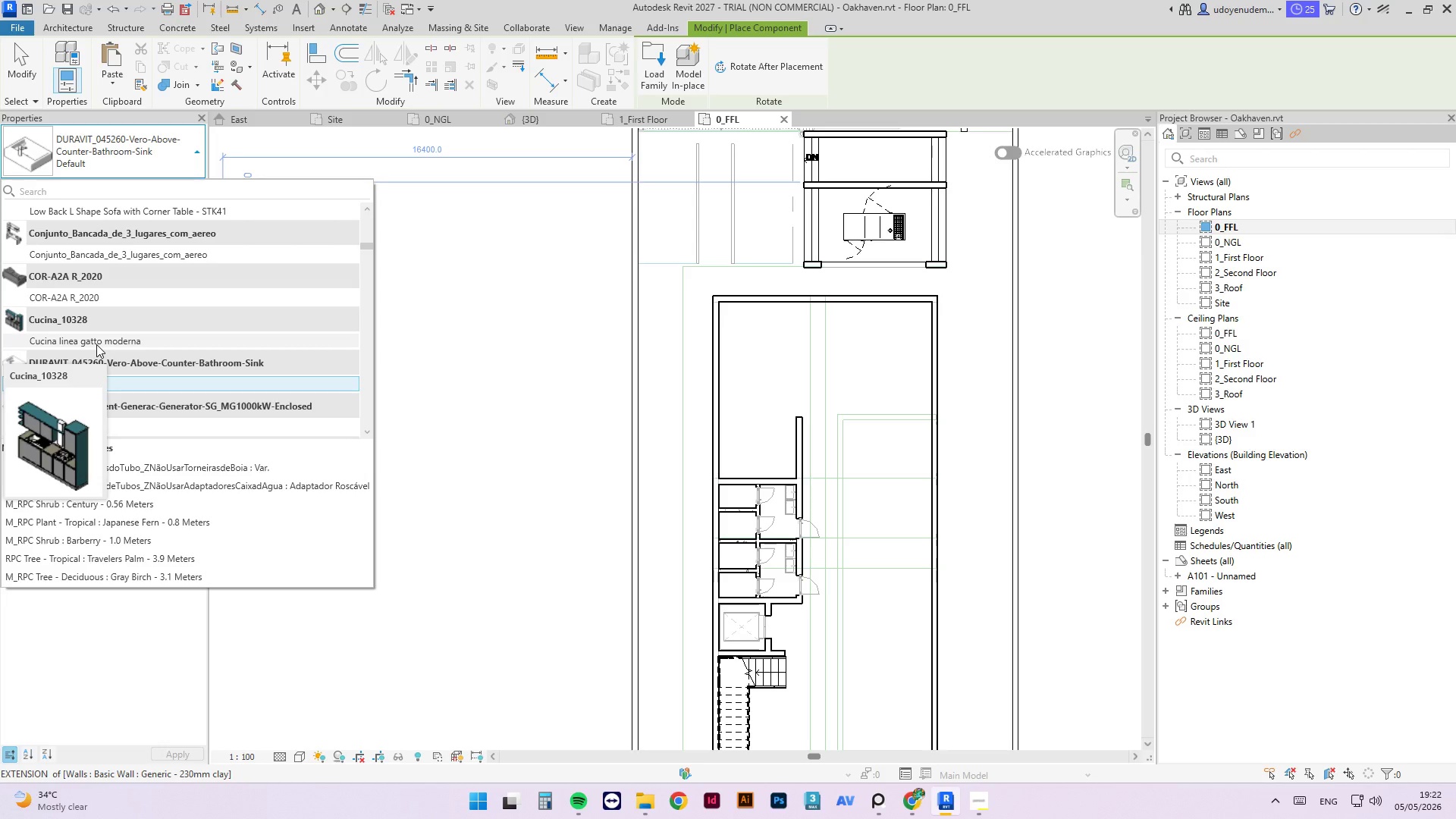 
left_click([96, 344])
 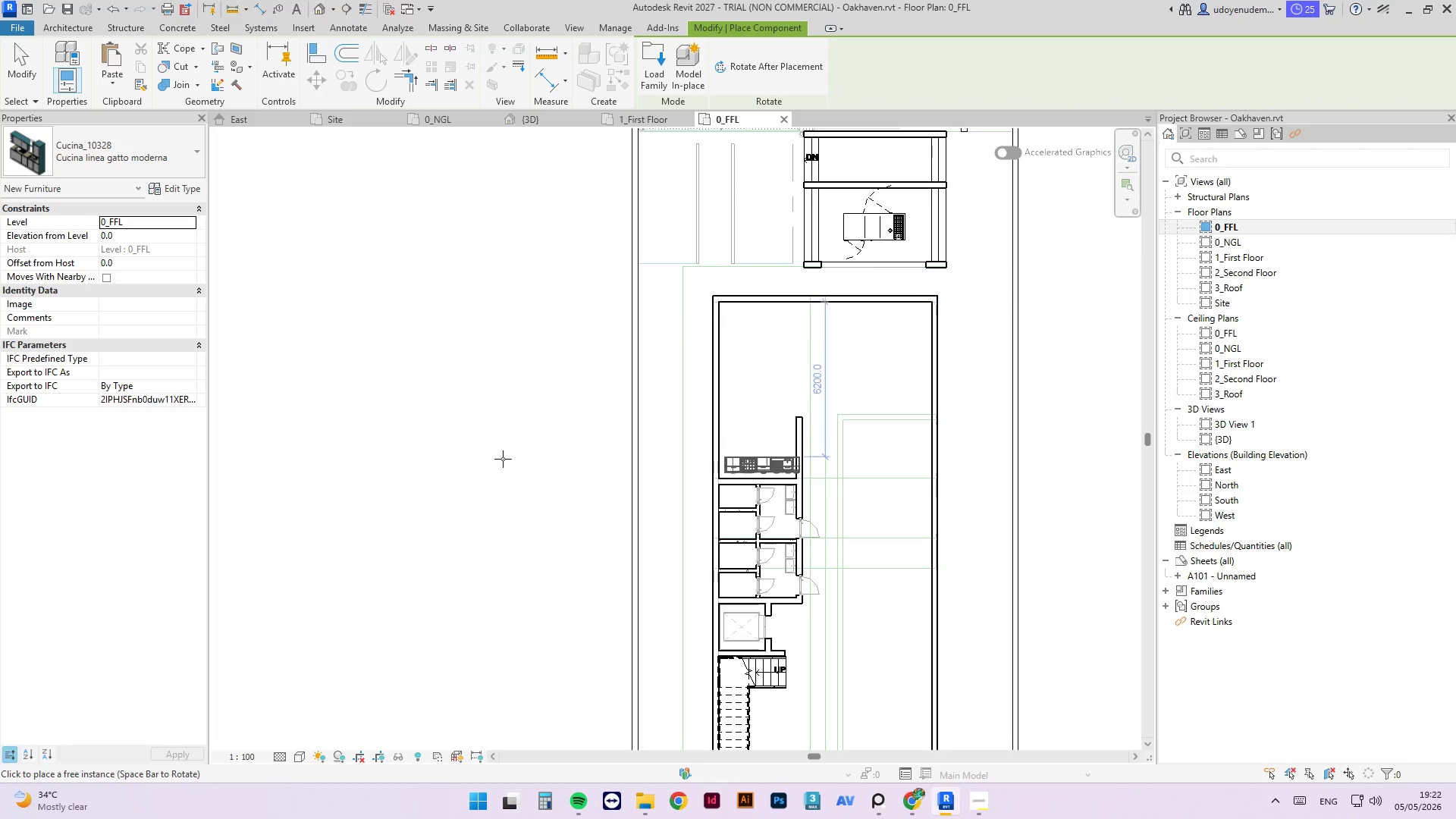 
scroll: coordinate [488, 432], scroll_direction: up, amount: 3.0
 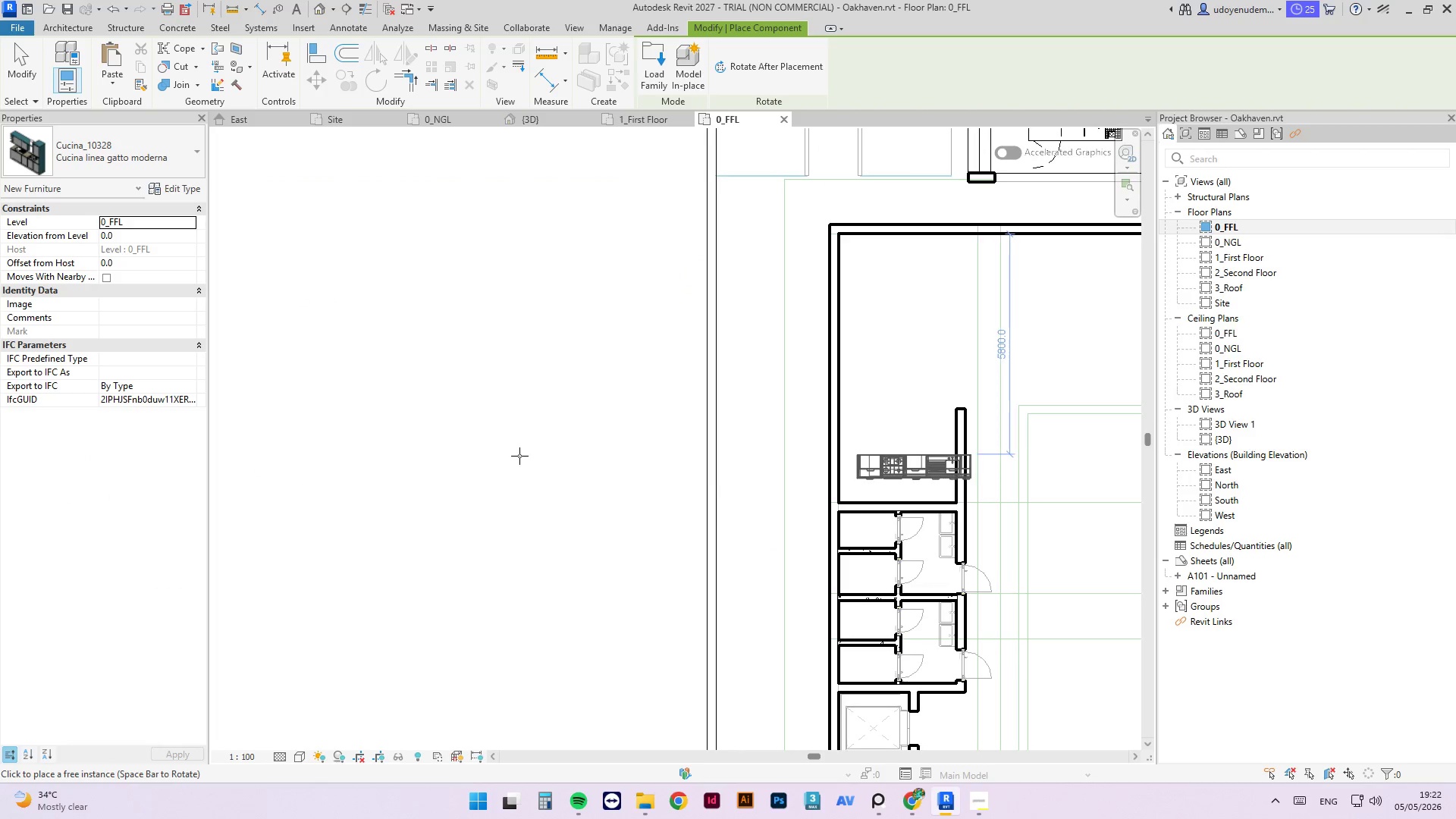 
key(Space)
 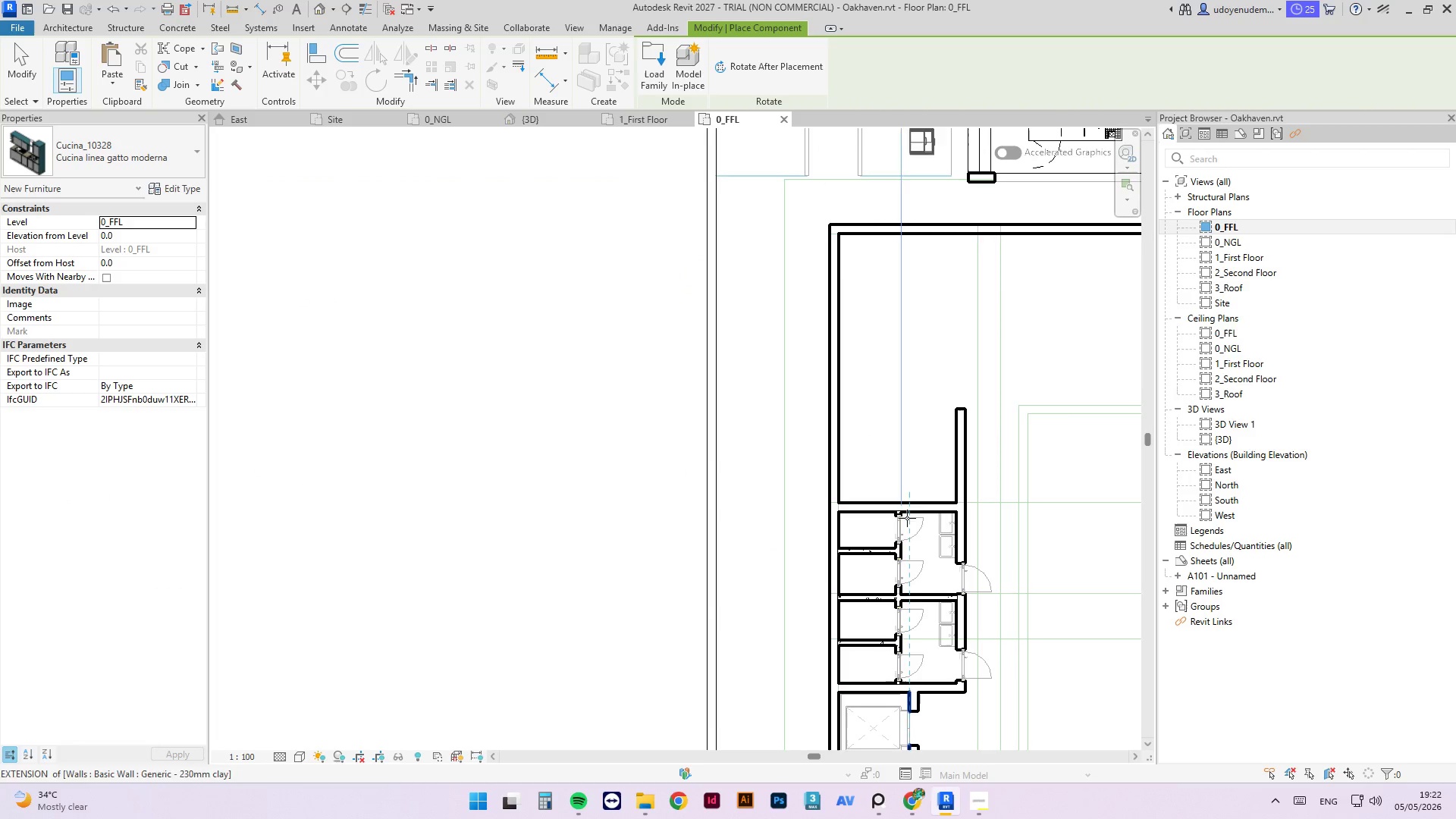 
scroll: coordinate [849, 566], scroll_direction: down, amount: 4.0
 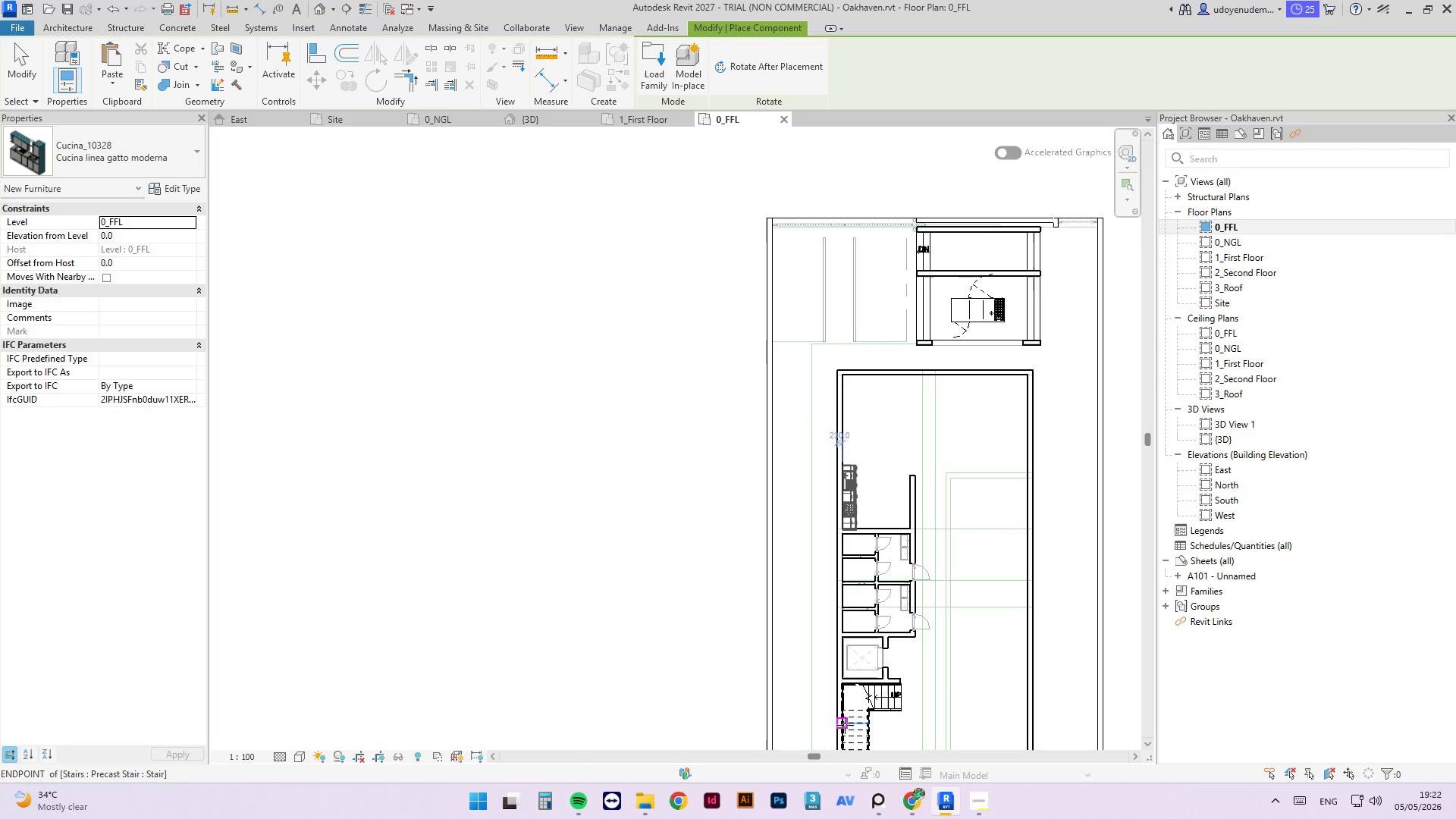 
left_click([845, 725])
 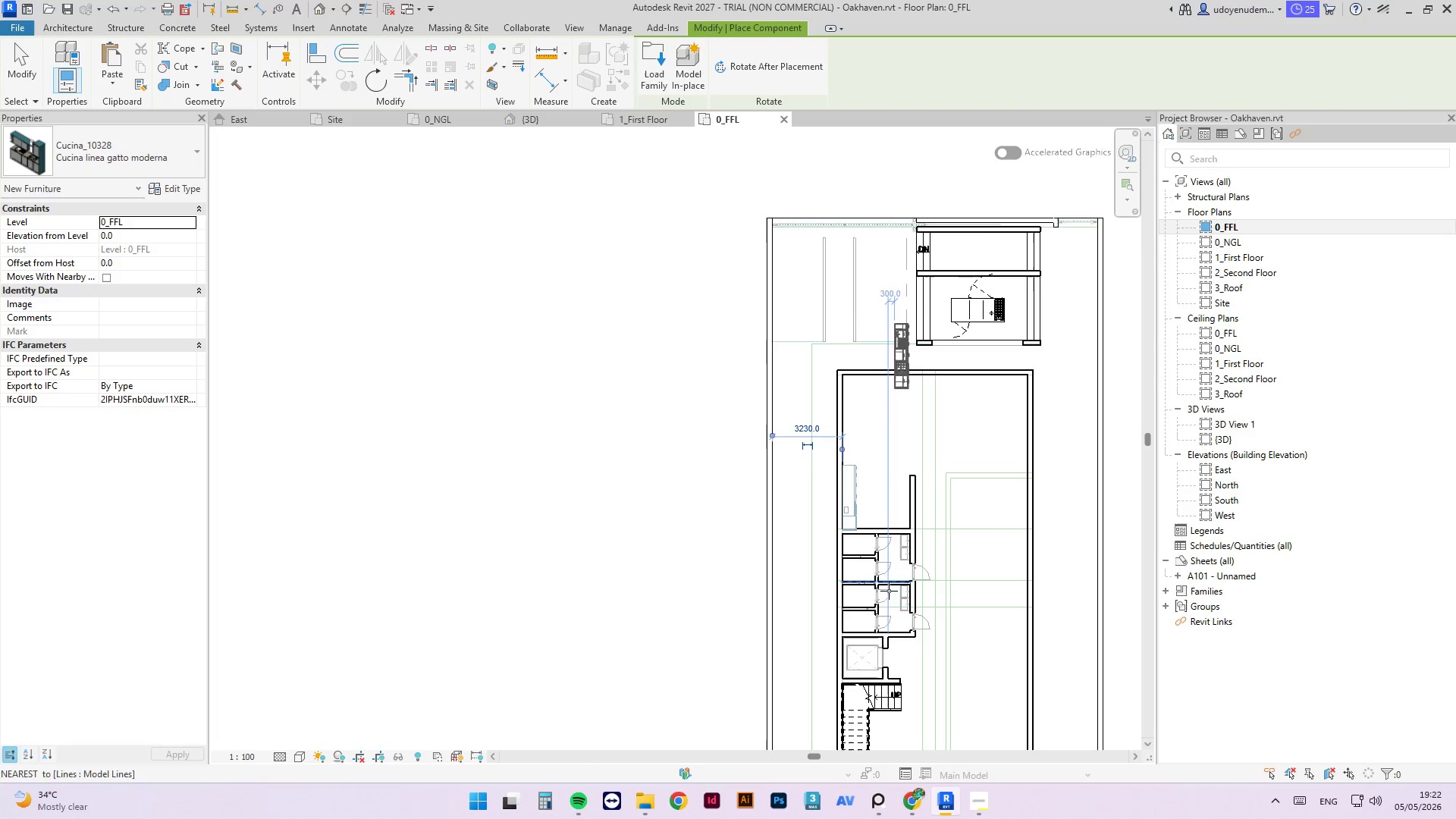 
key(Escape)
 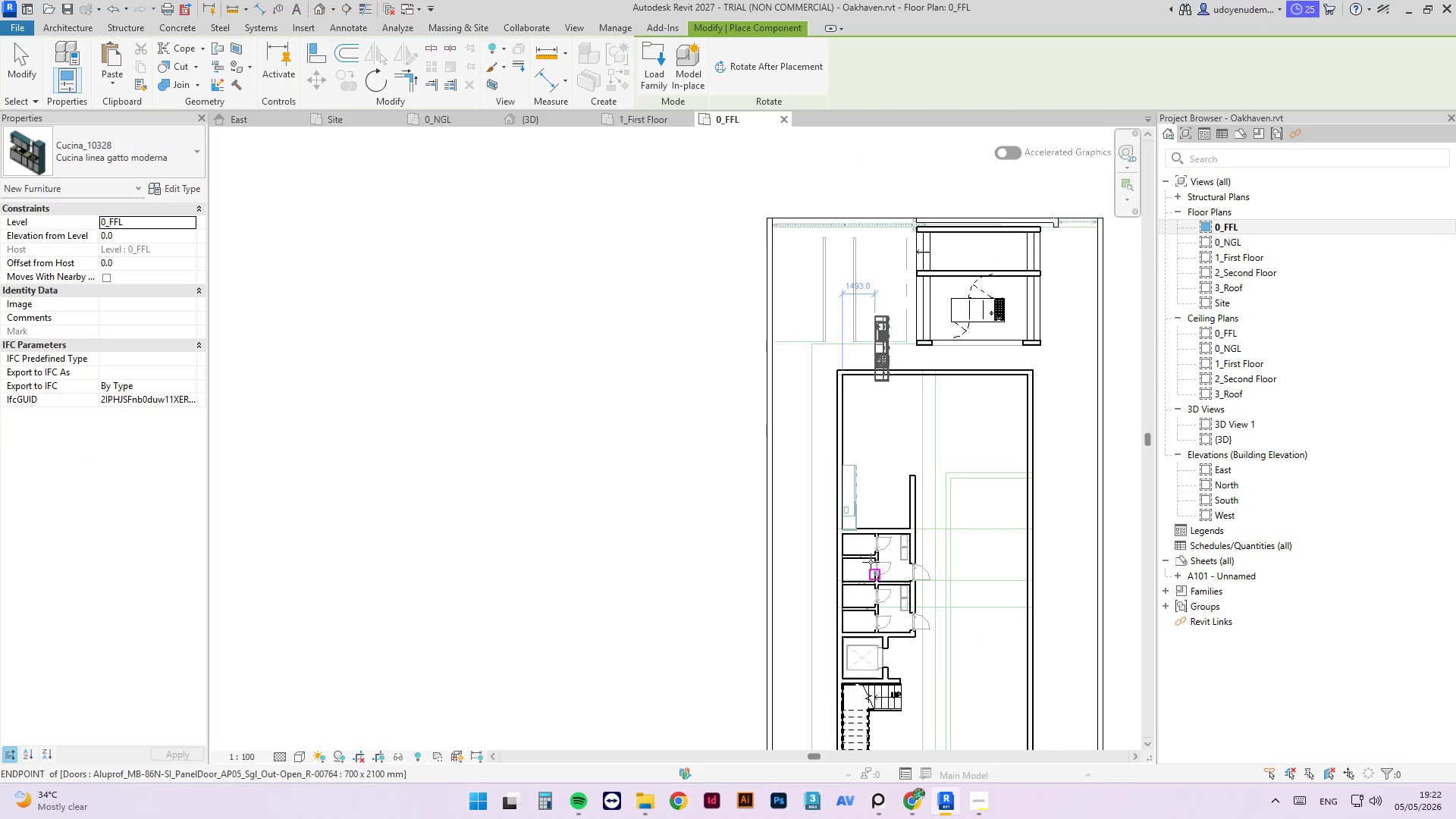 
key(Escape)
 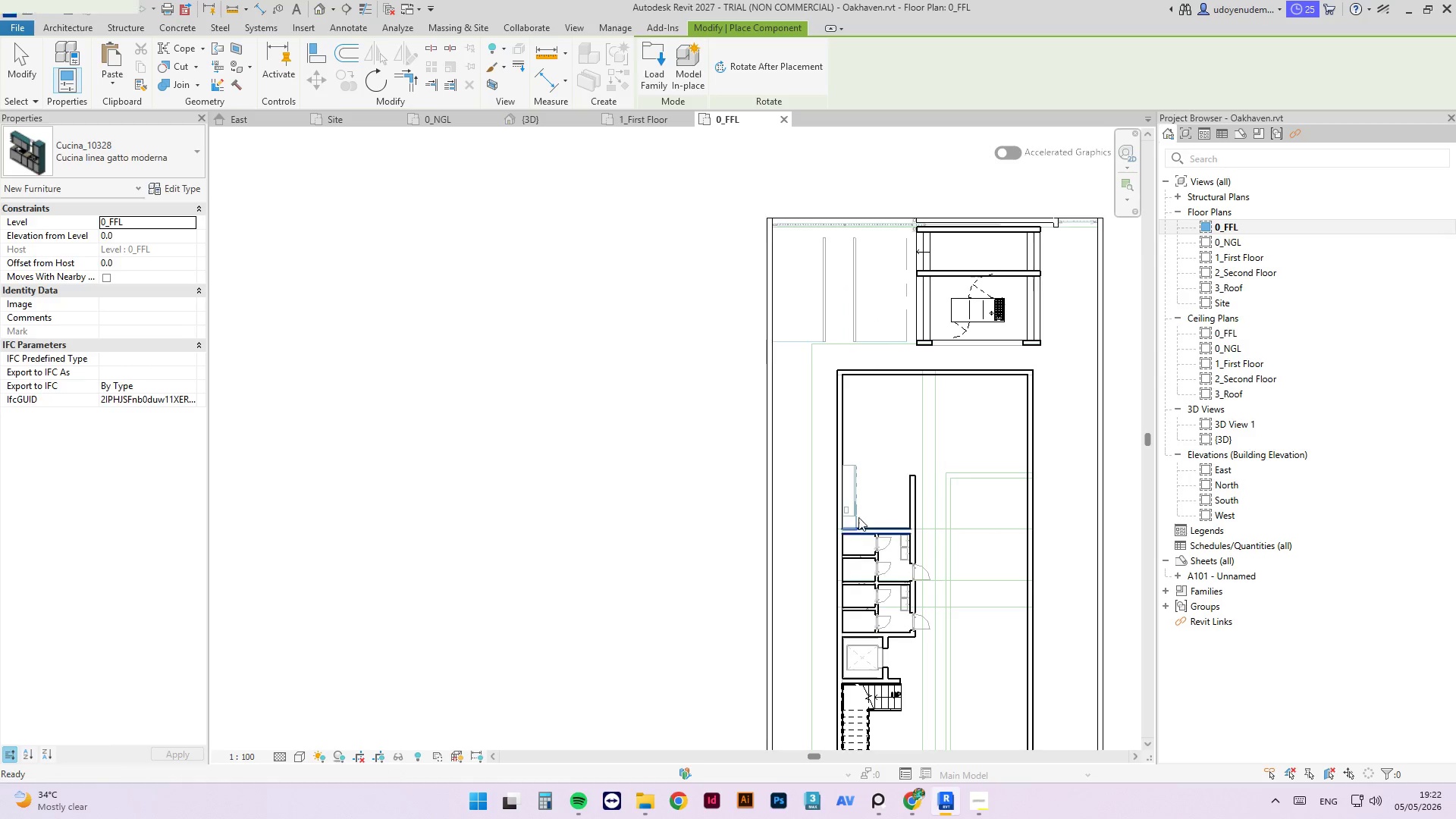 
key(Escape)
 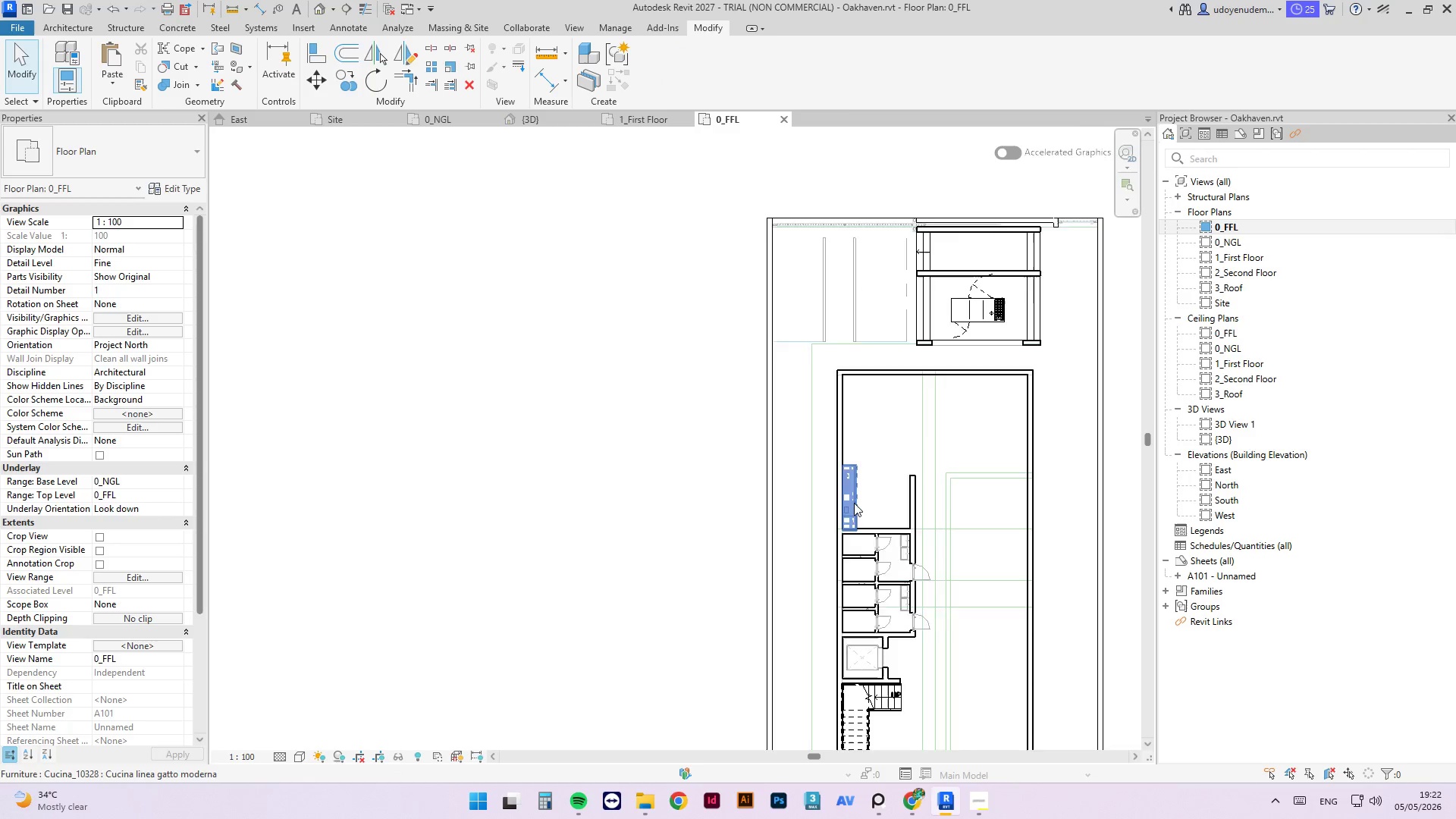 
left_click([854, 503])
 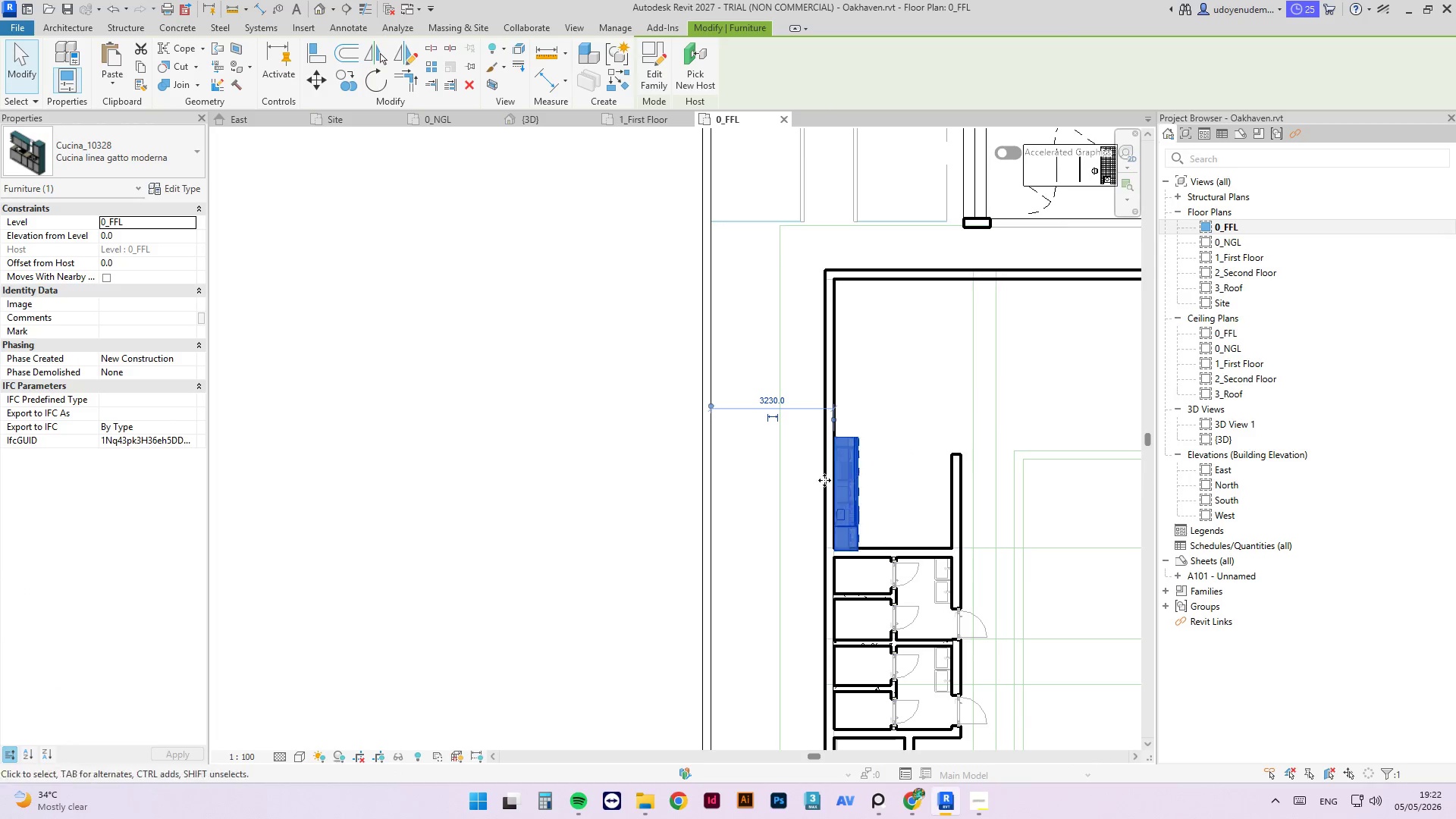 
scroll: coordinate [830, 488], scroll_direction: up, amount: 7.0
 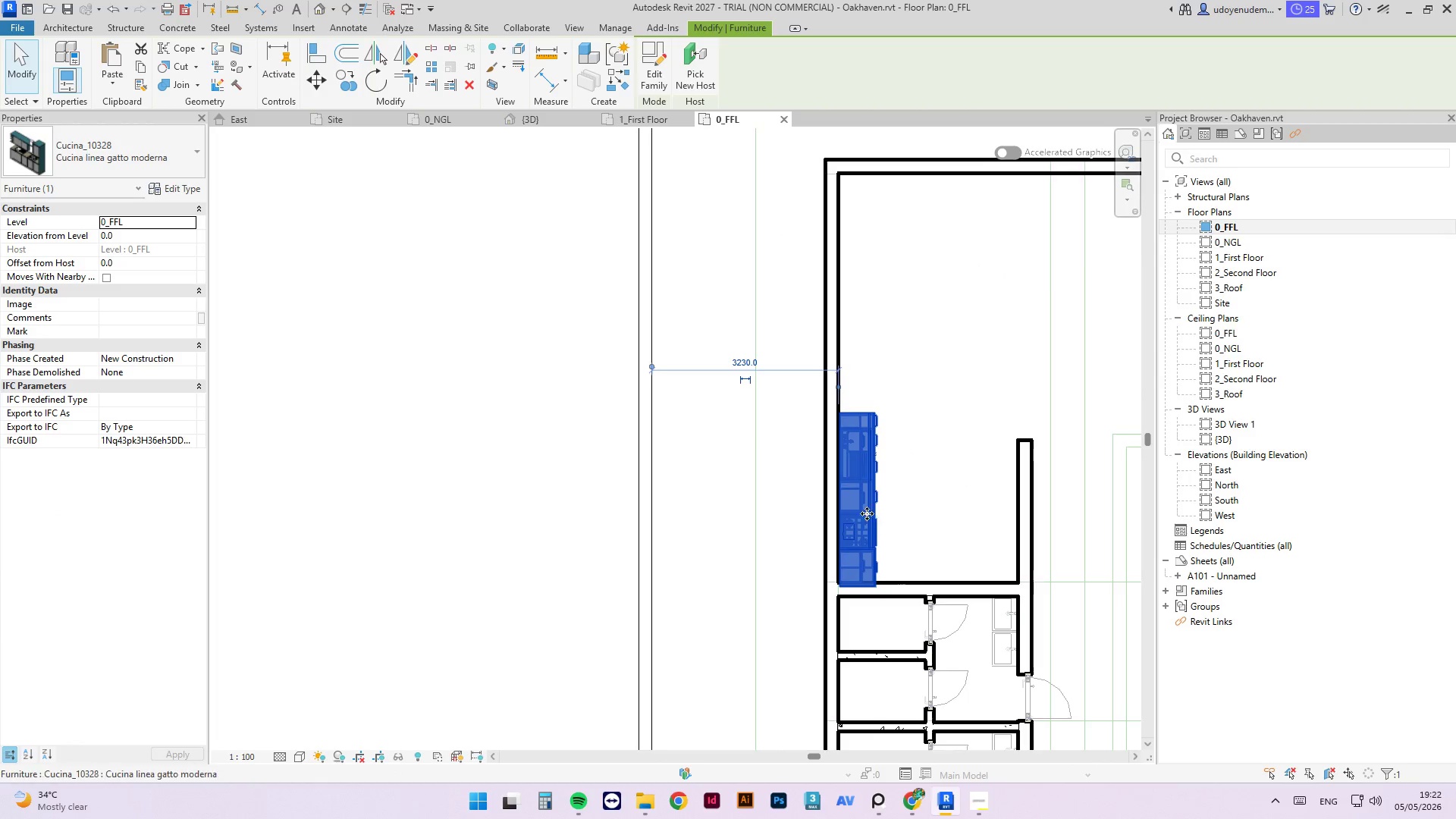 
left_click_drag(start_coordinate=[864, 512], to_coordinate=[862, 504])
 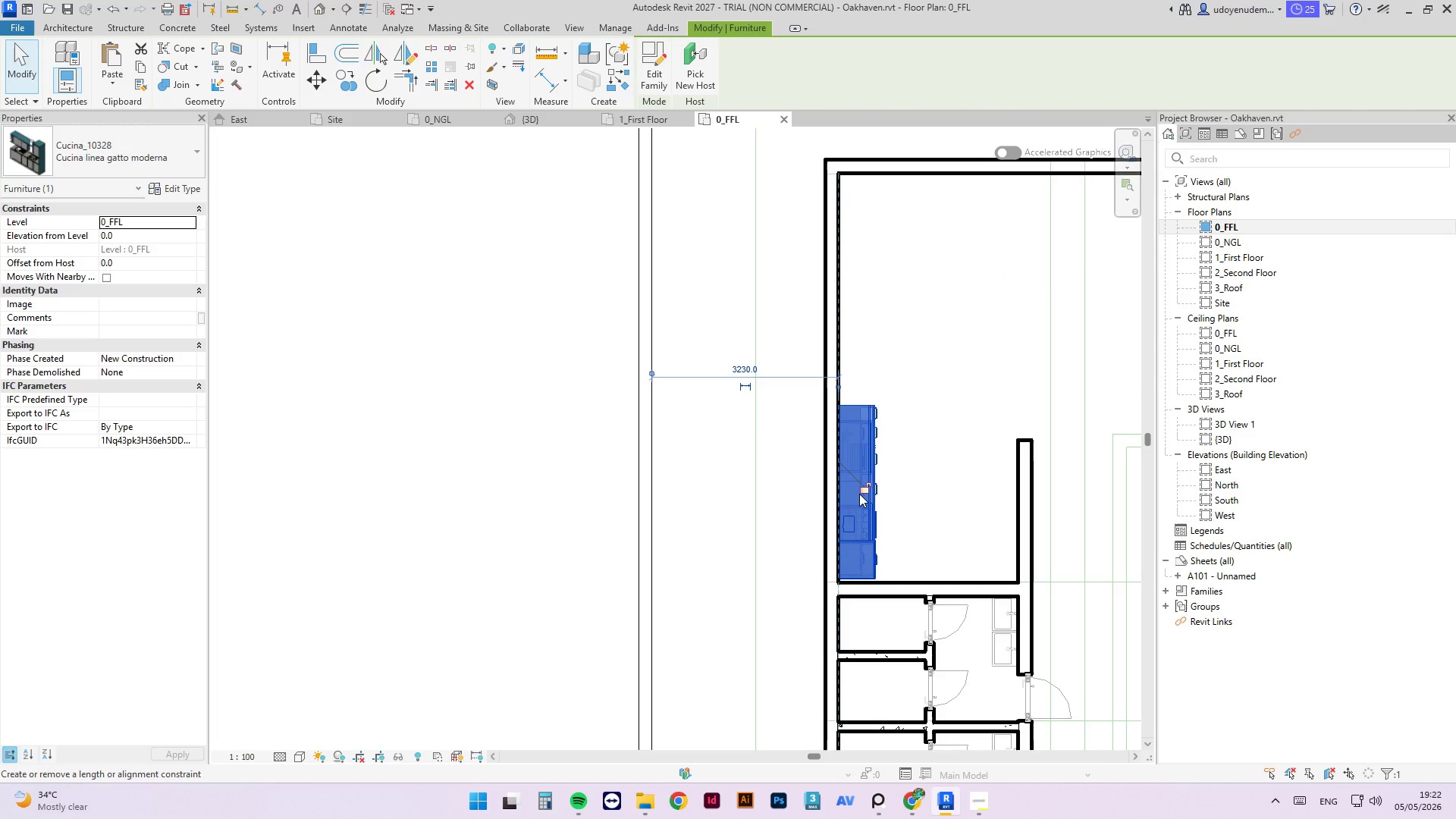 
left_click_drag(start_coordinate=[859, 493], to_coordinate=[860, 510])
 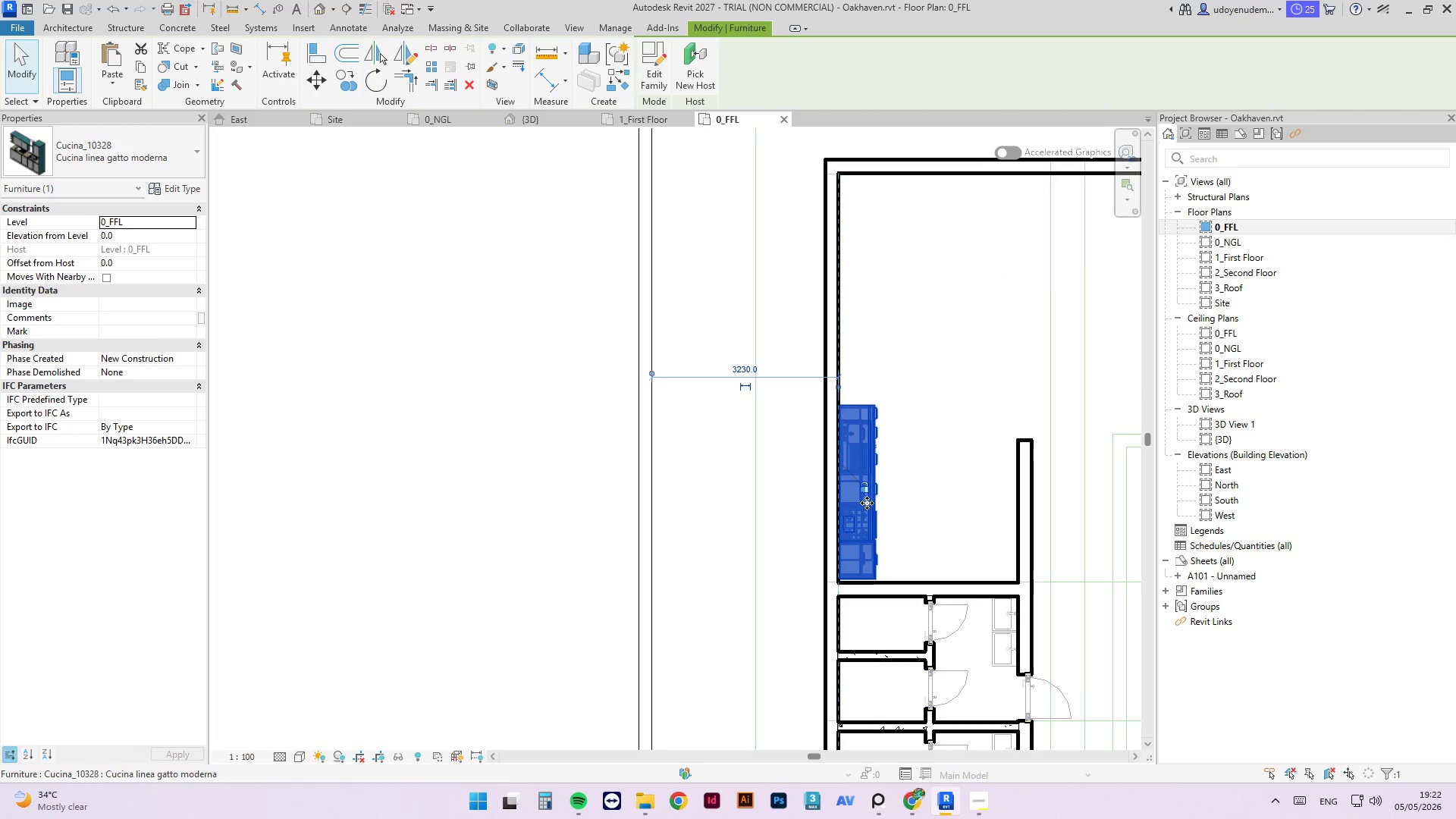 
key(Escape)
 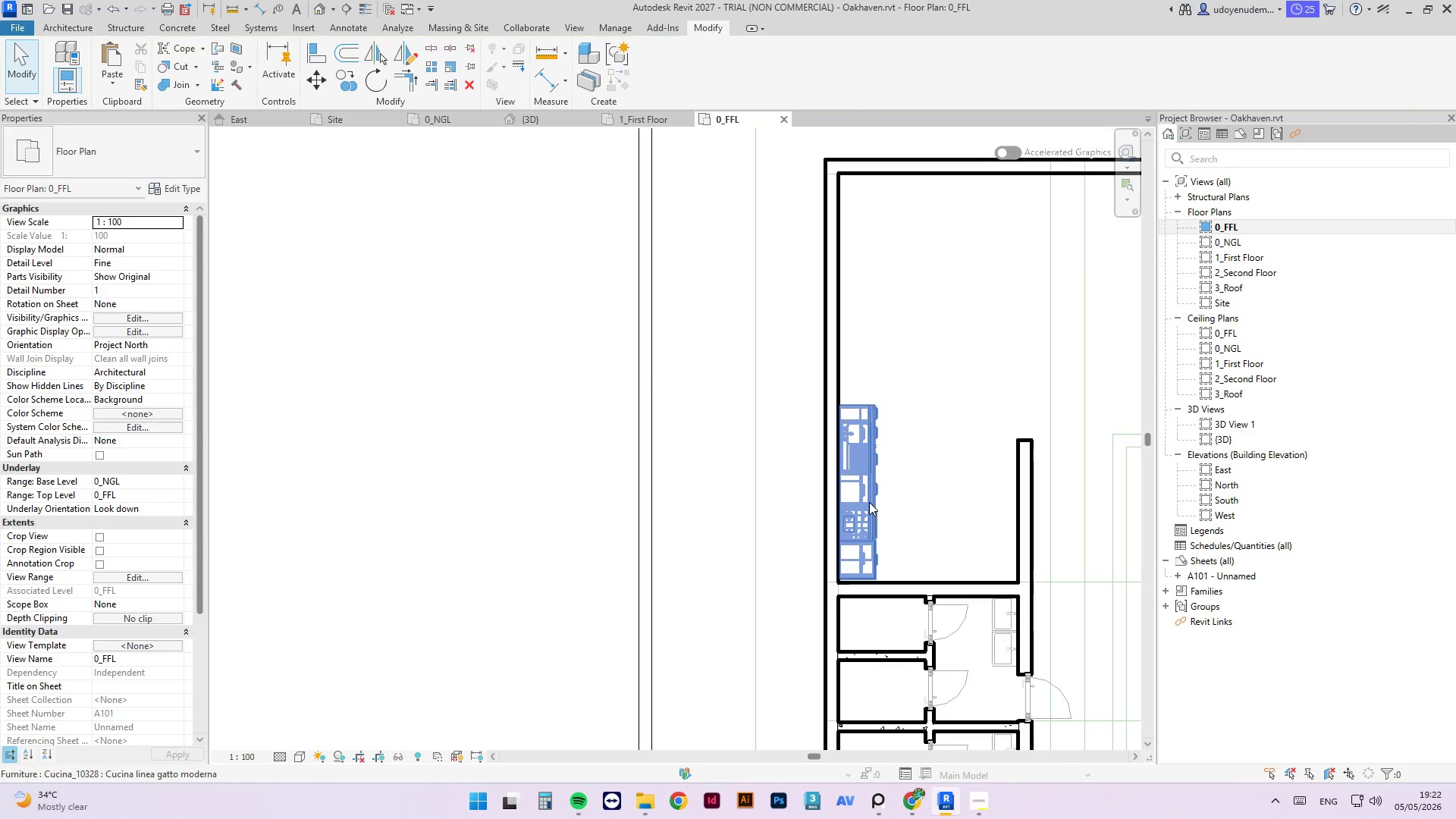 
left_click([868, 491])
 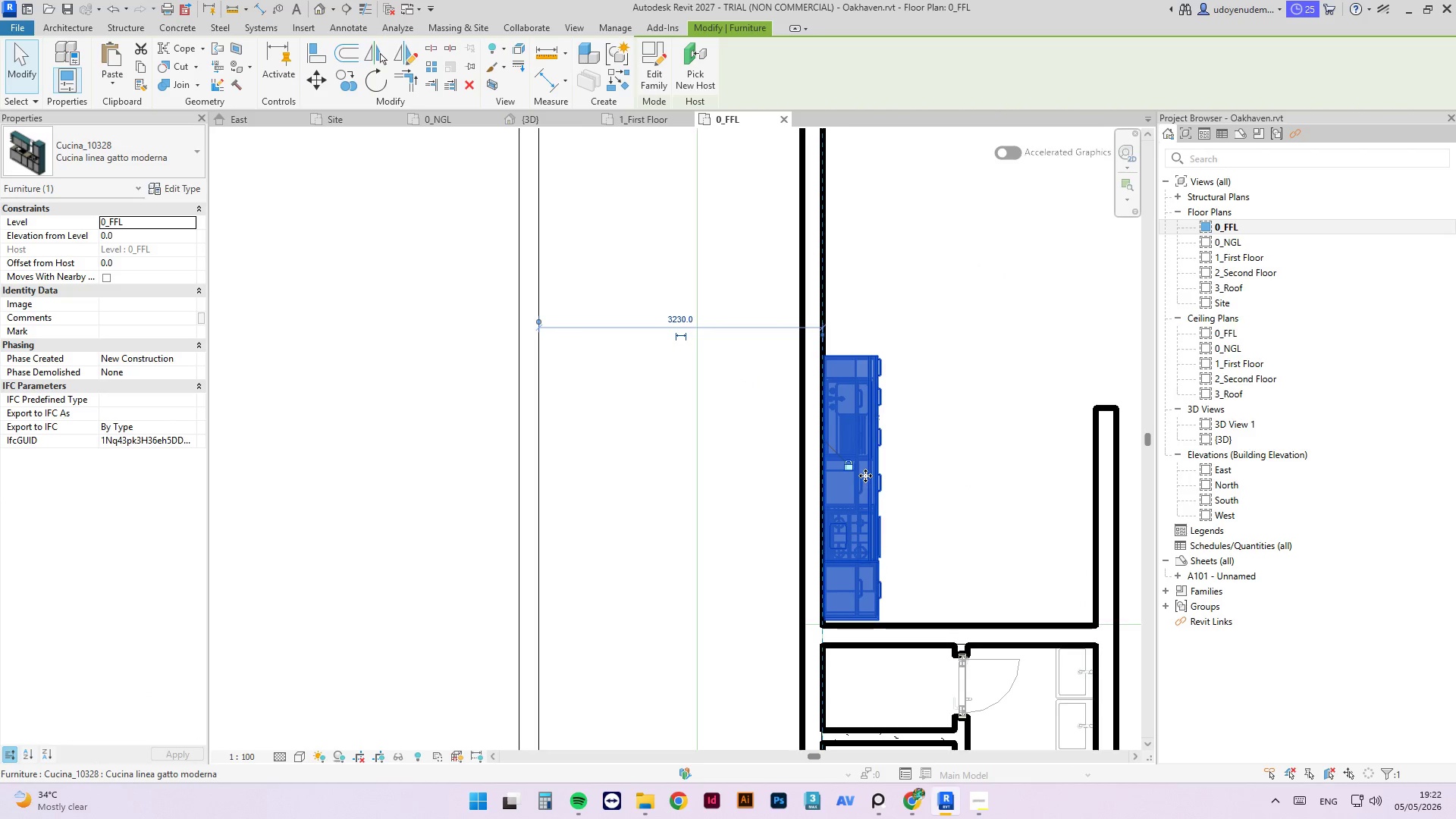 
scroll: coordinate [869, 501], scroll_direction: up, amount: 3.0
 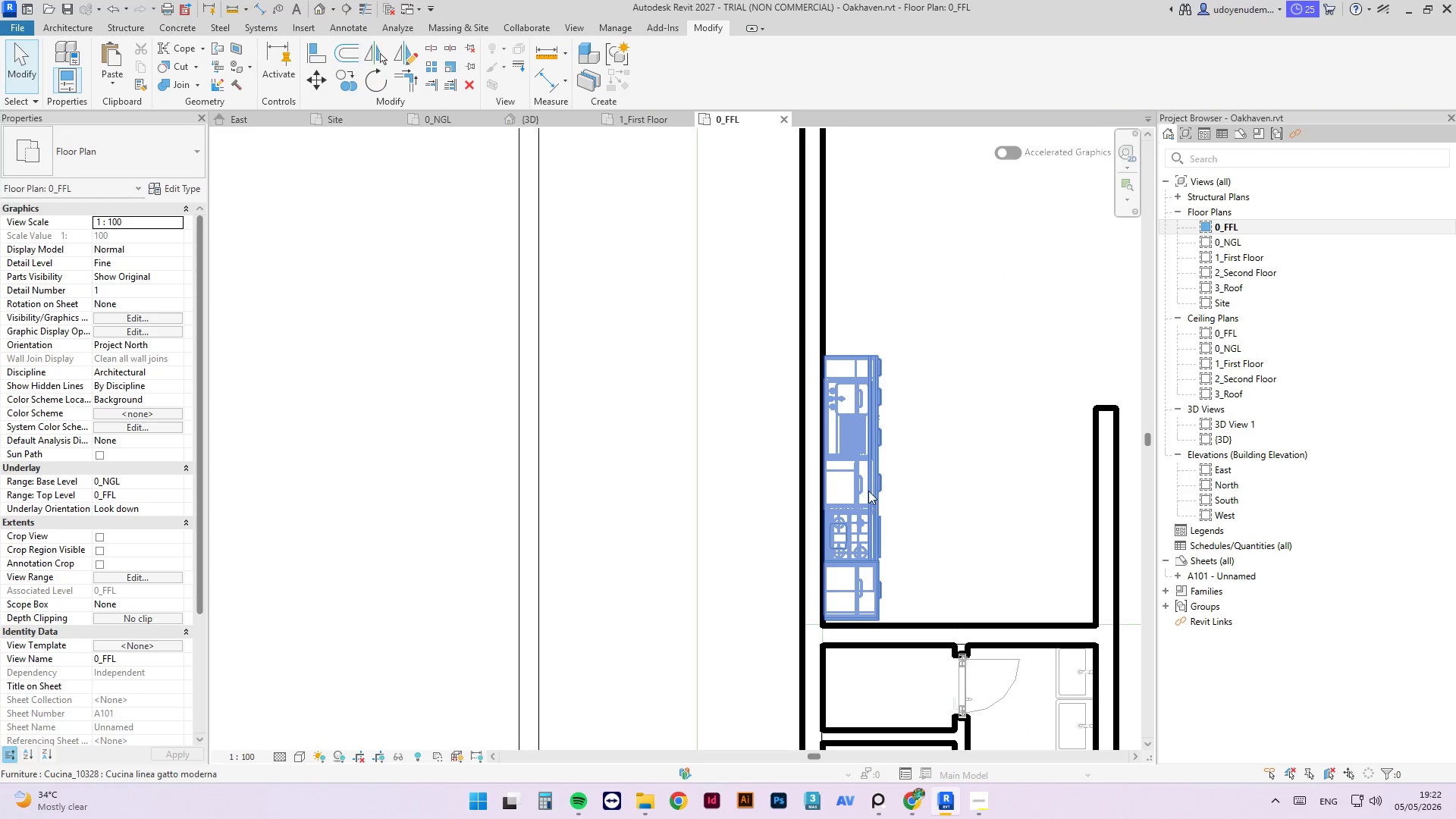 
left_click_drag(start_coordinate=[863, 474], to_coordinate=[874, 491])
 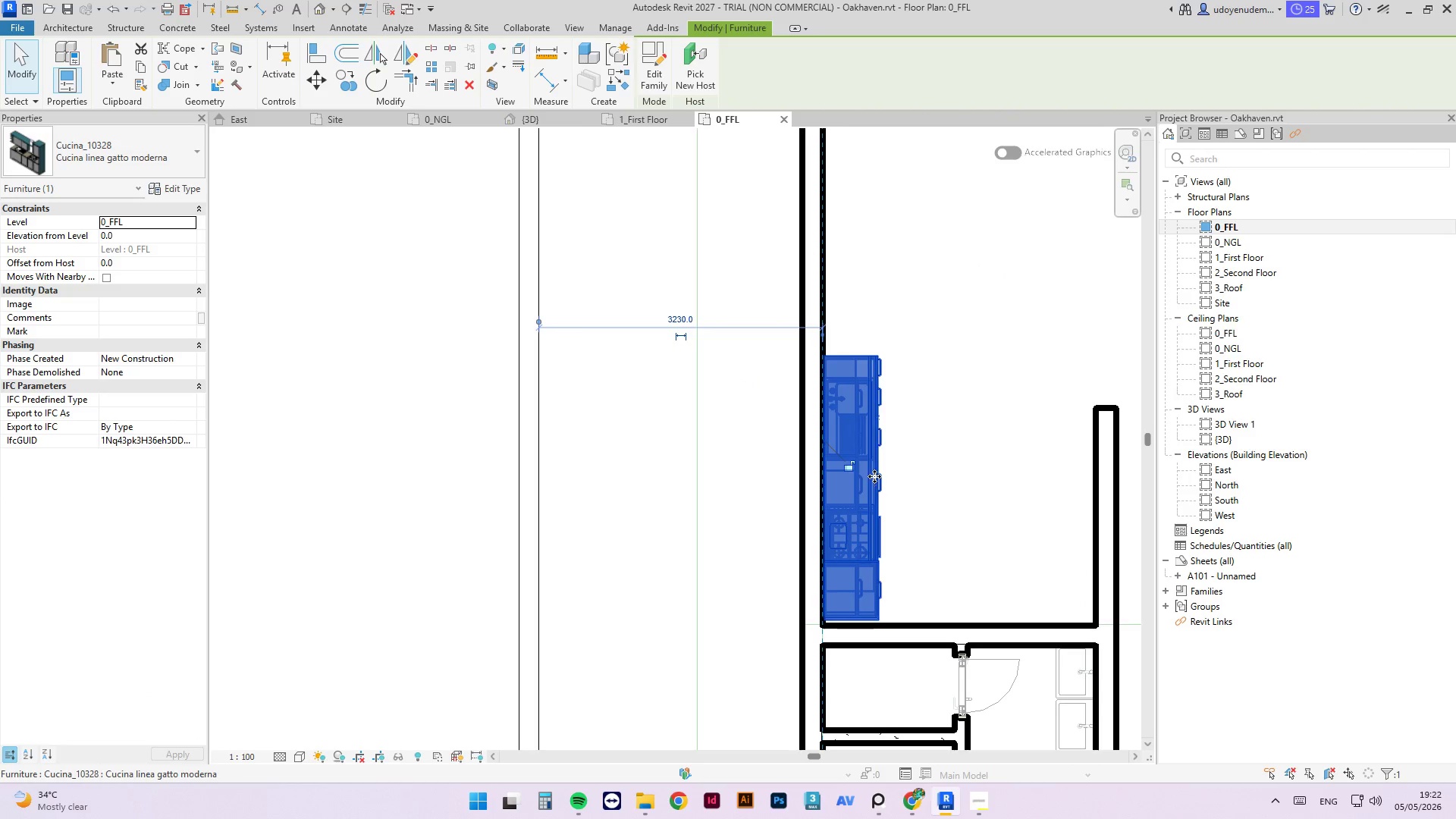 
left_click_drag(start_coordinate=[874, 476], to_coordinate=[880, 481])
 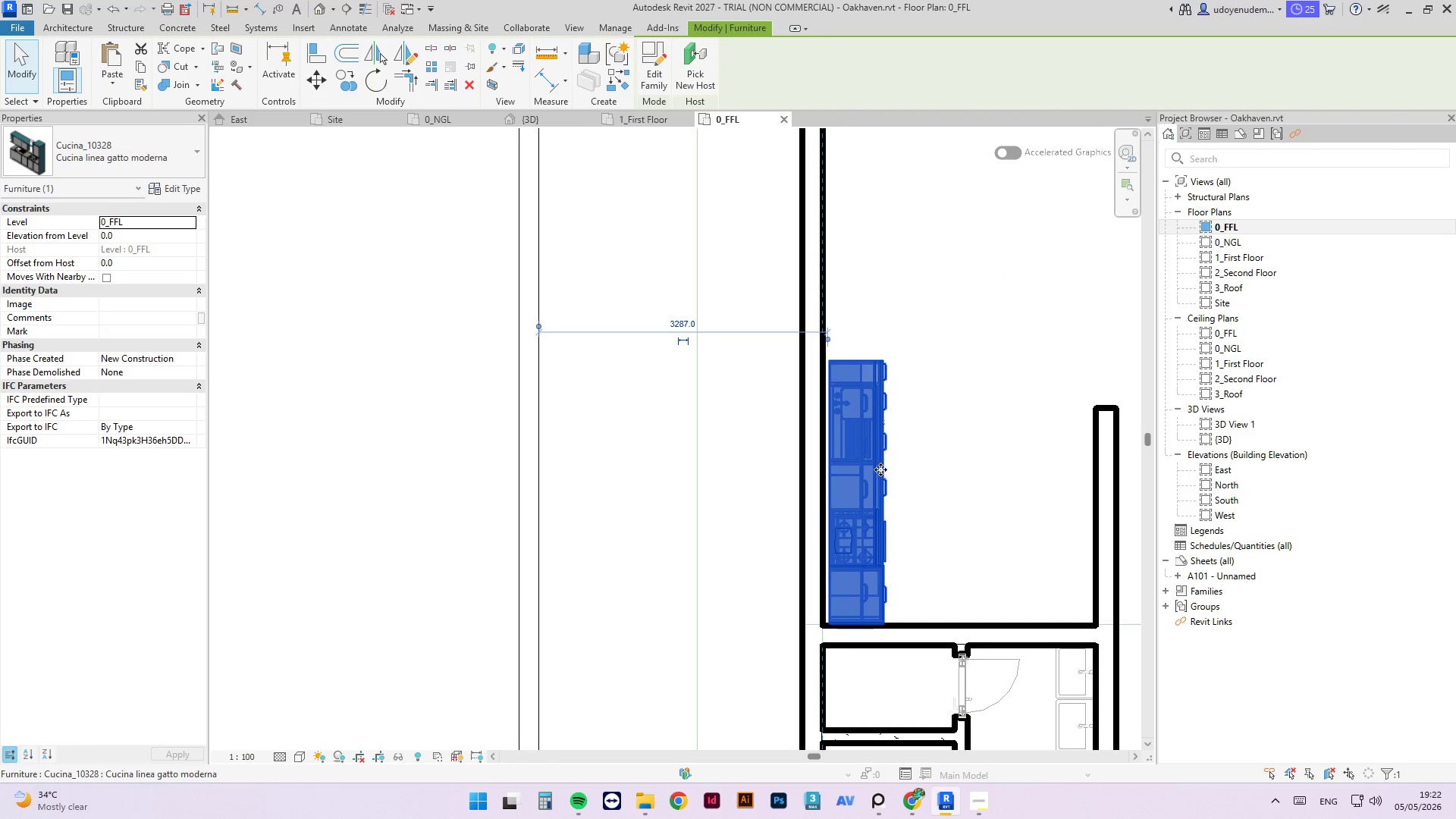 
key(Escape)
 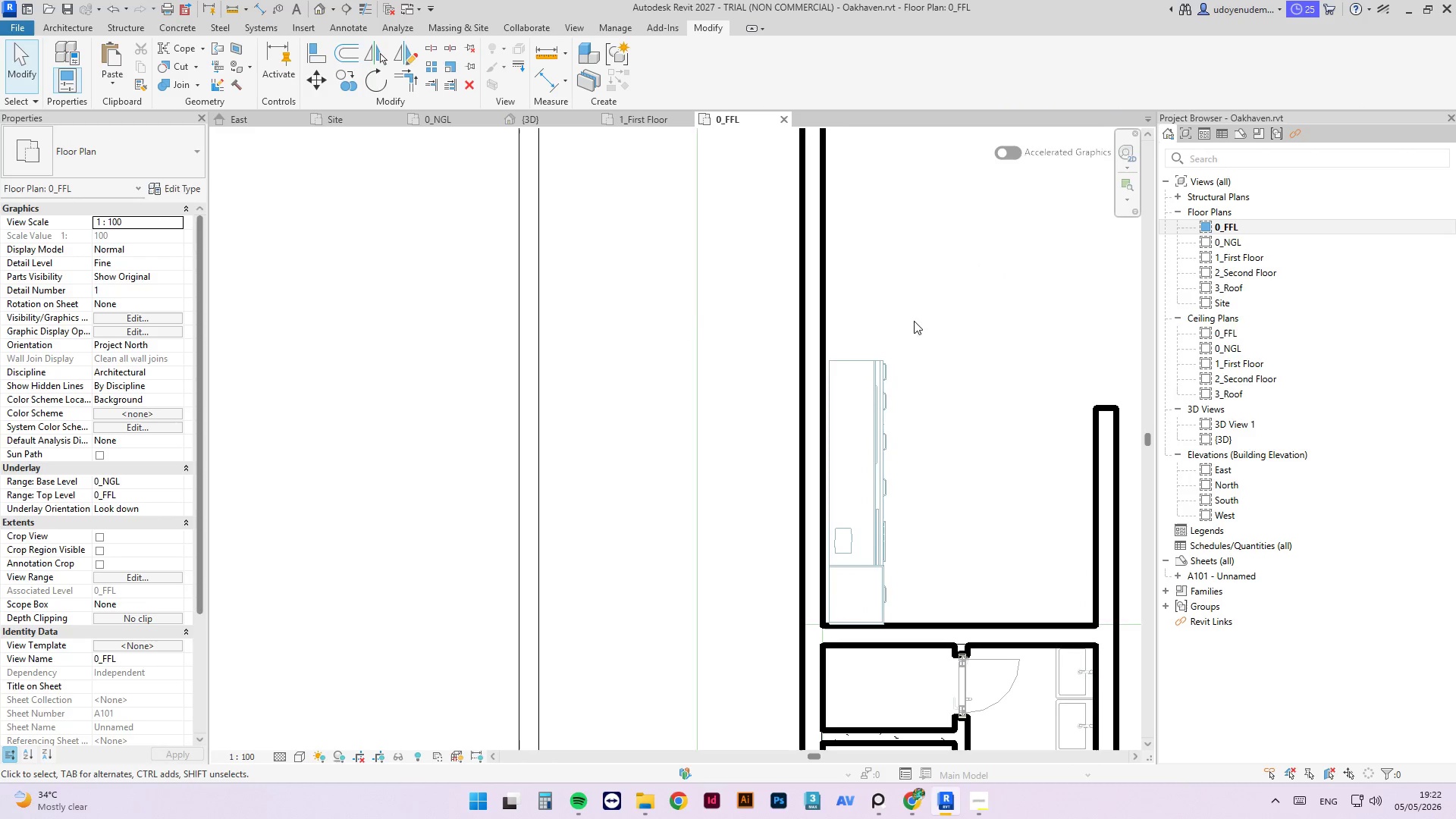 
scroll: coordinate [952, 414], scroll_direction: down, amount: 9.0
 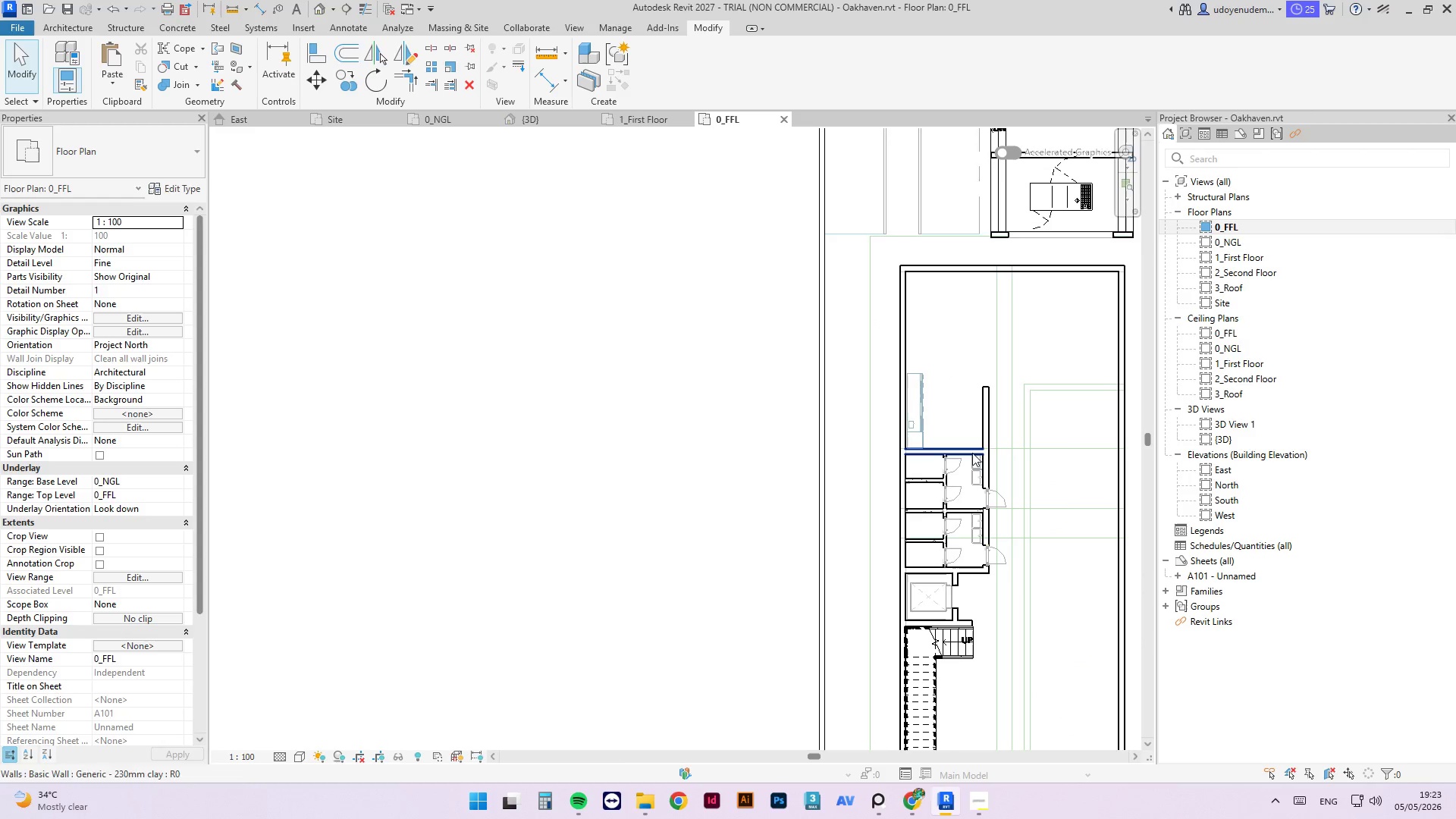 
scroll: coordinate [937, 387], scroll_direction: up, amount: 2.0
 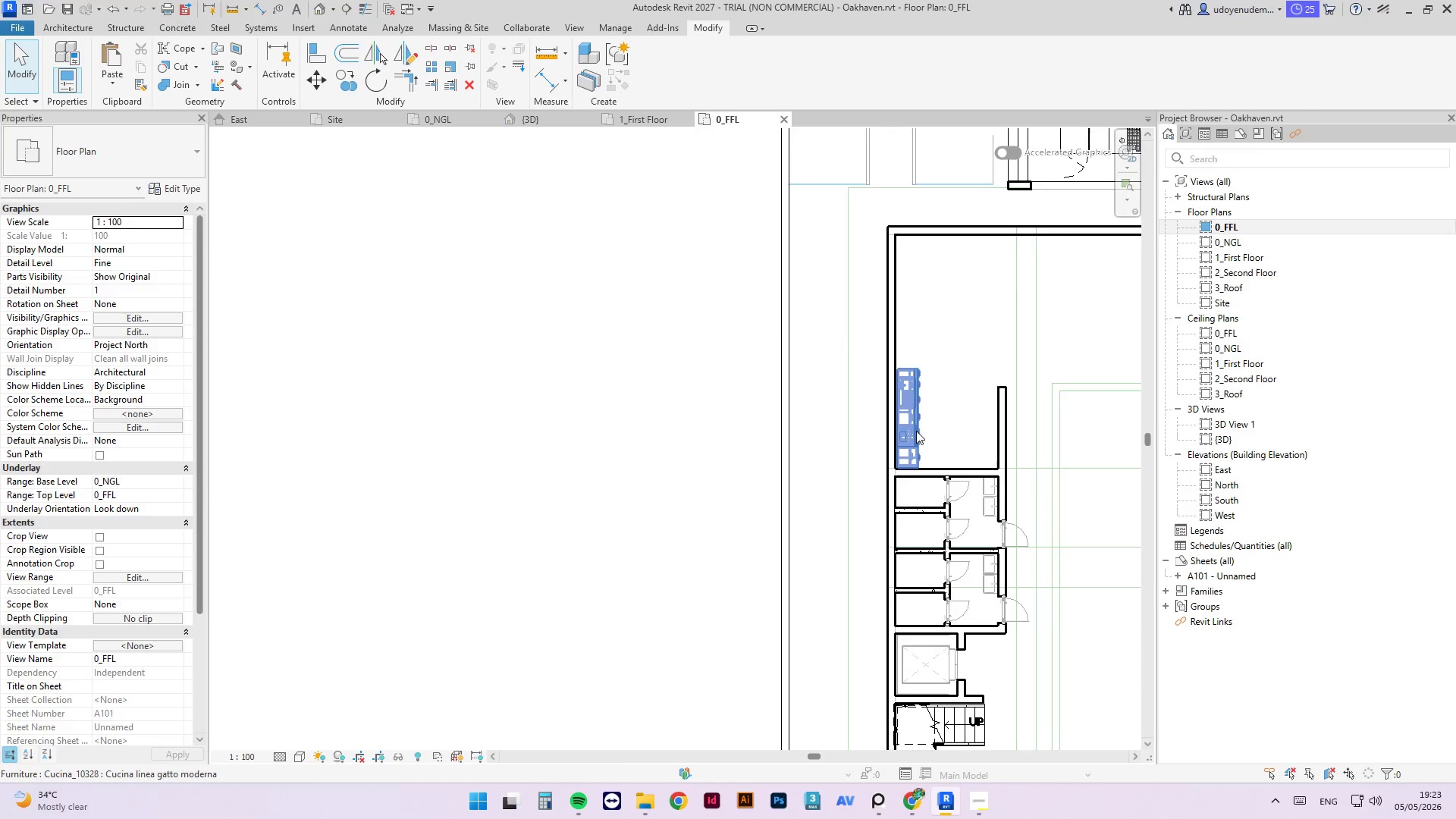 
left_click([916, 431])
 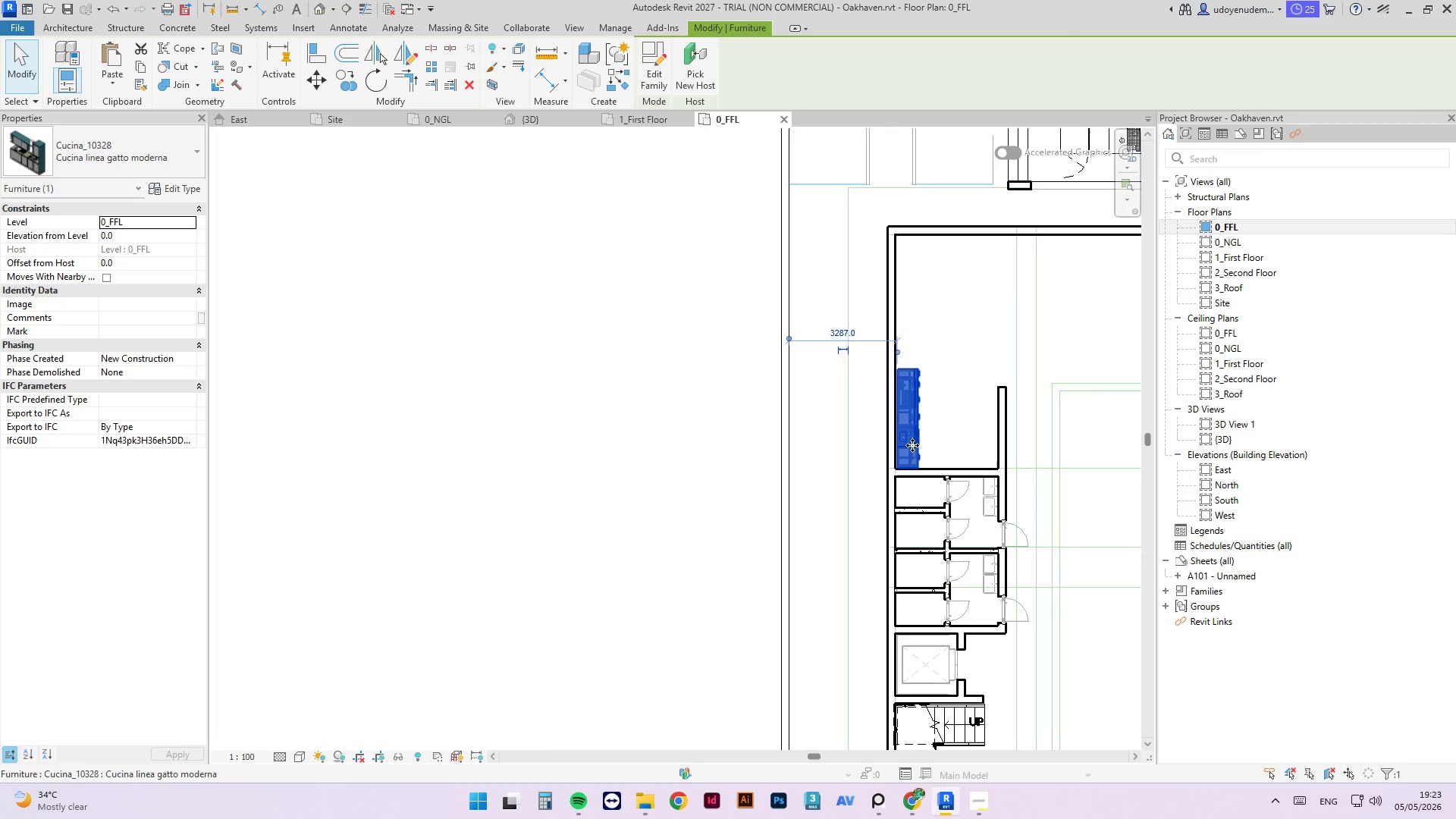 
key(Space)
 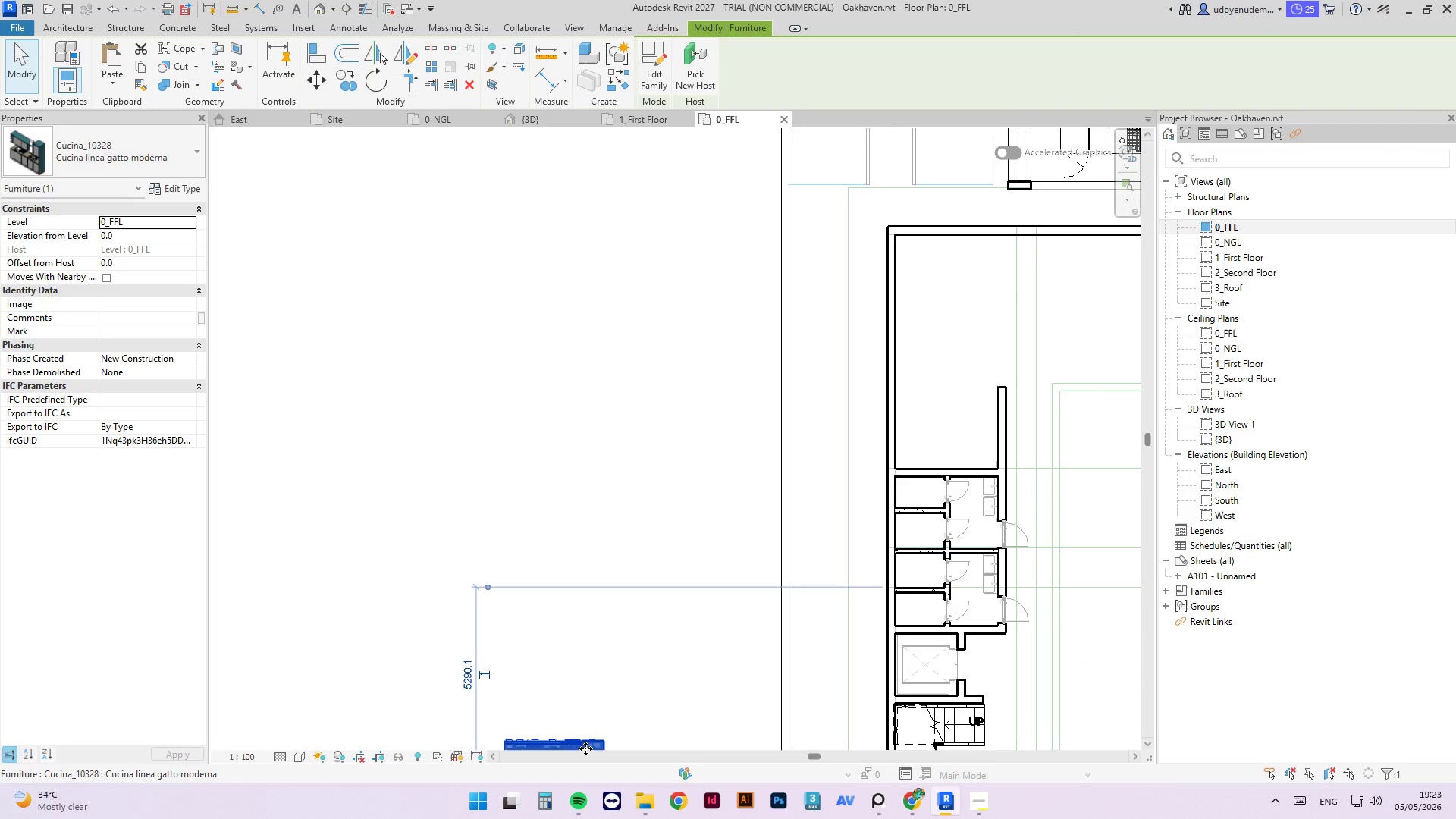 
left_click_drag(start_coordinate=[587, 745], to_coordinate=[979, 448])
 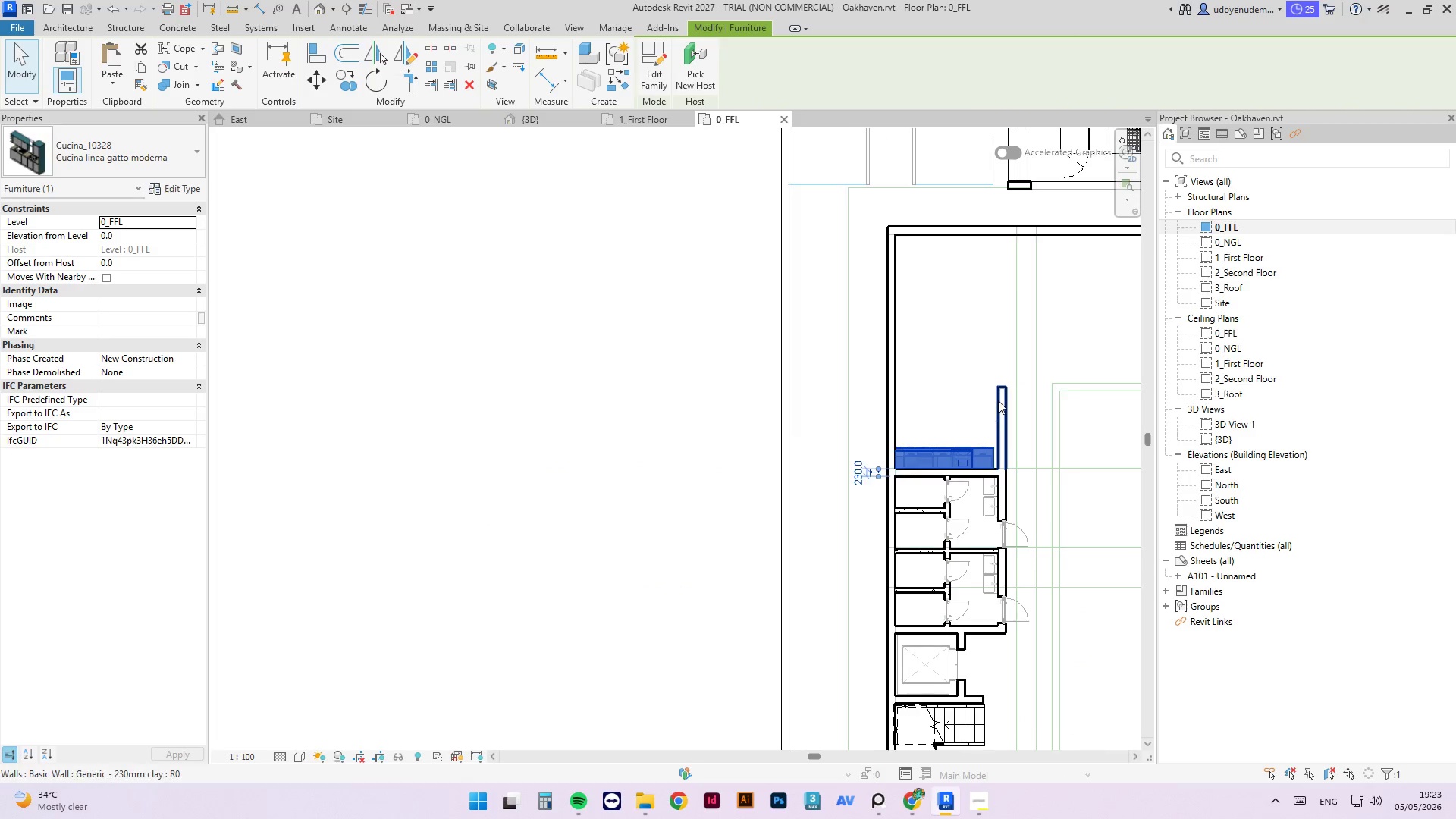 
scroll: coordinate [998, 400], scroll_direction: up, amount: 3.0
 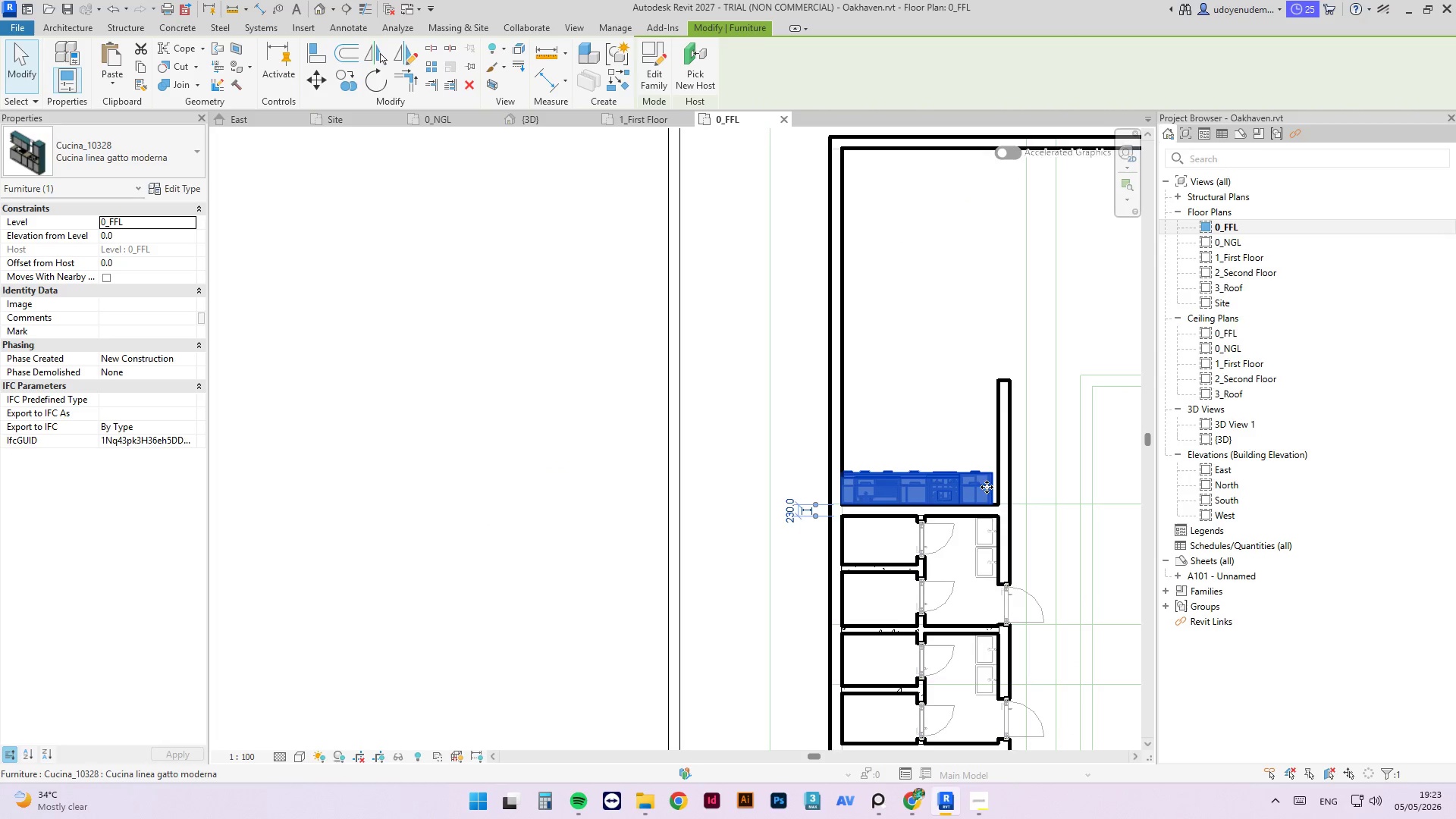 
left_click_drag(start_coordinate=[989, 480], to_coordinate=[990, 475])
 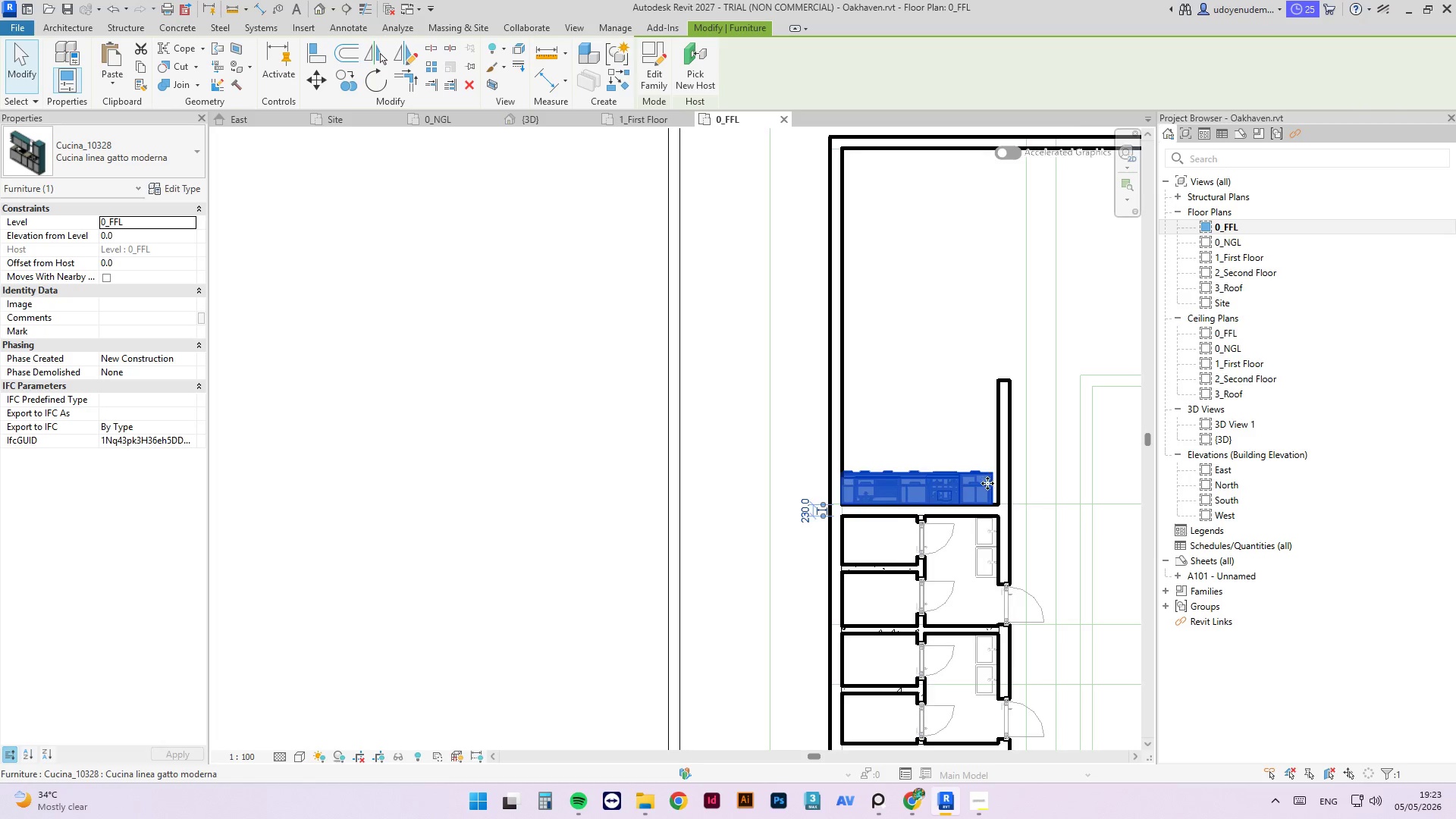 
scroll: coordinate [990, 479], scroll_direction: up, amount: 8.0
 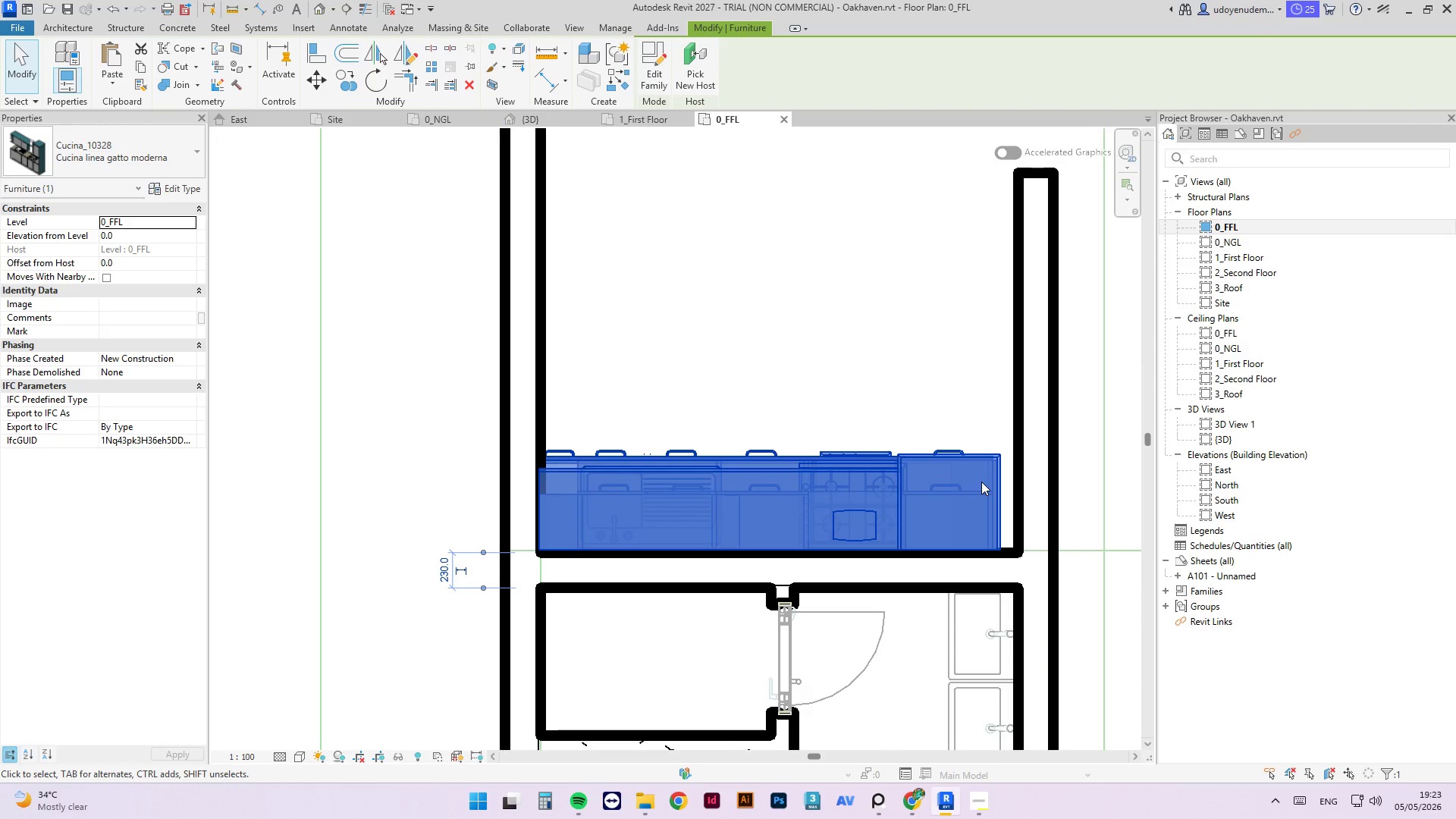 
key(ArrowRight)
 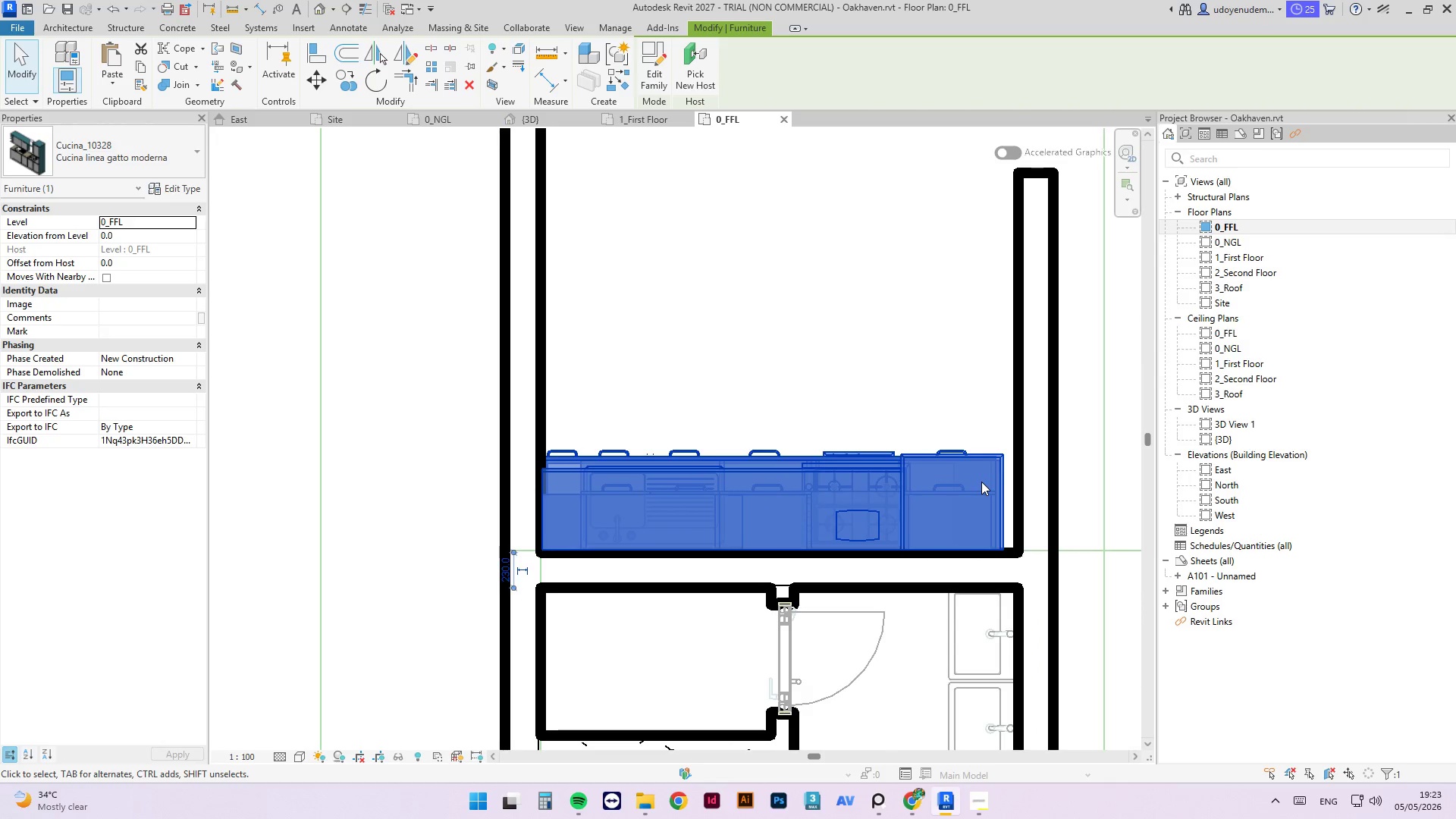 
key(ArrowRight)
 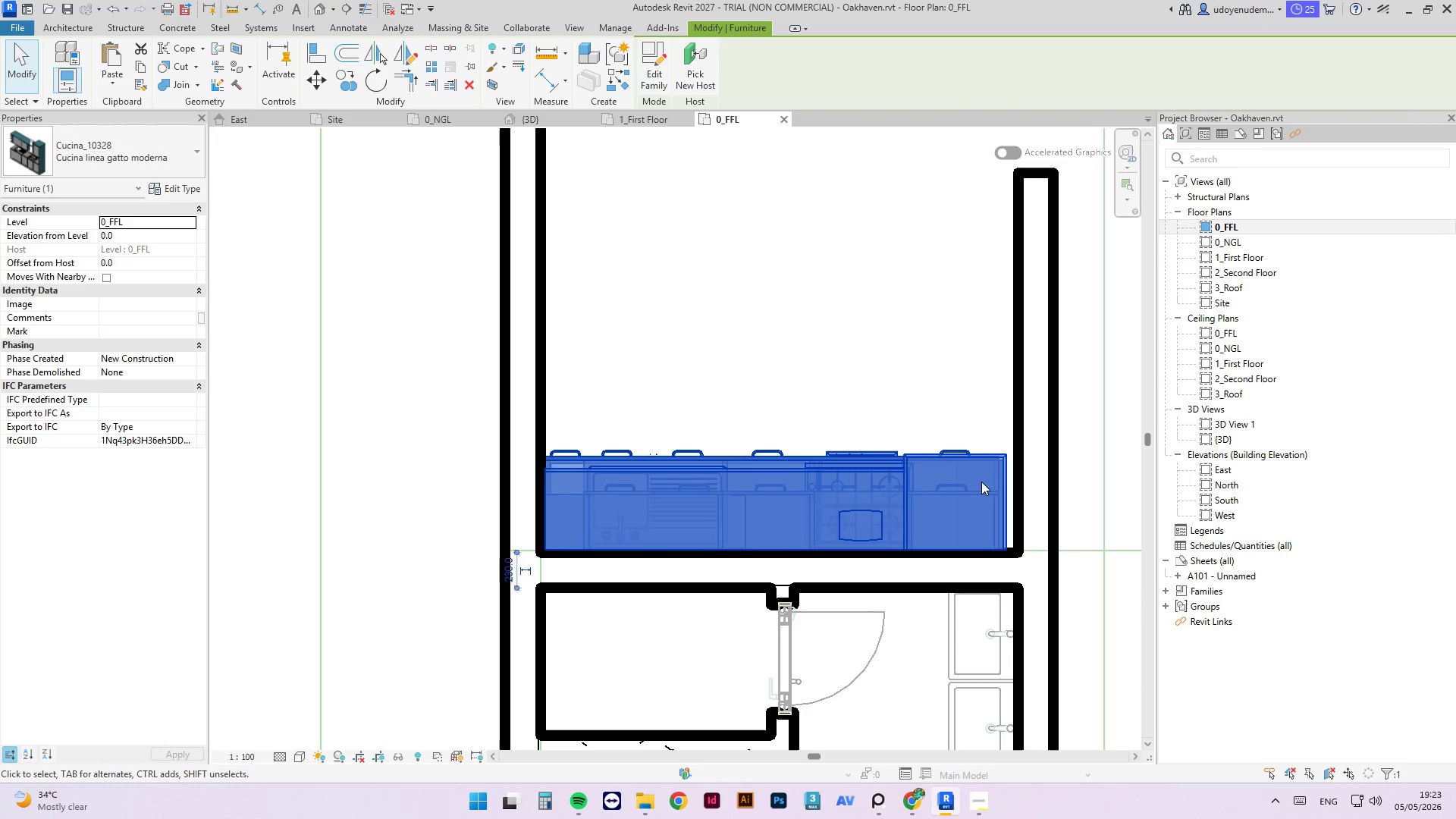 
key(ArrowRight)
 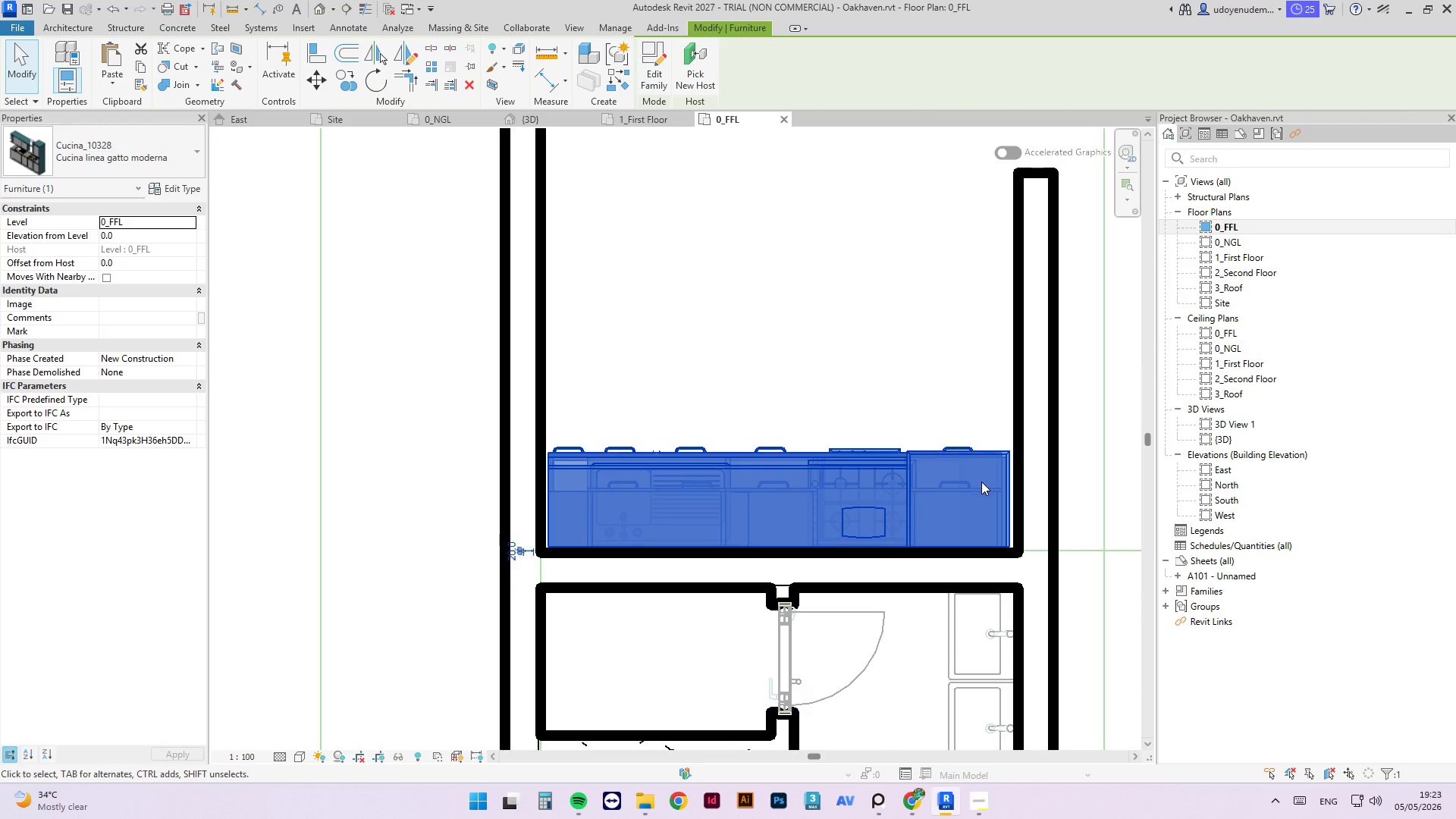 
key(ArrowUp)
 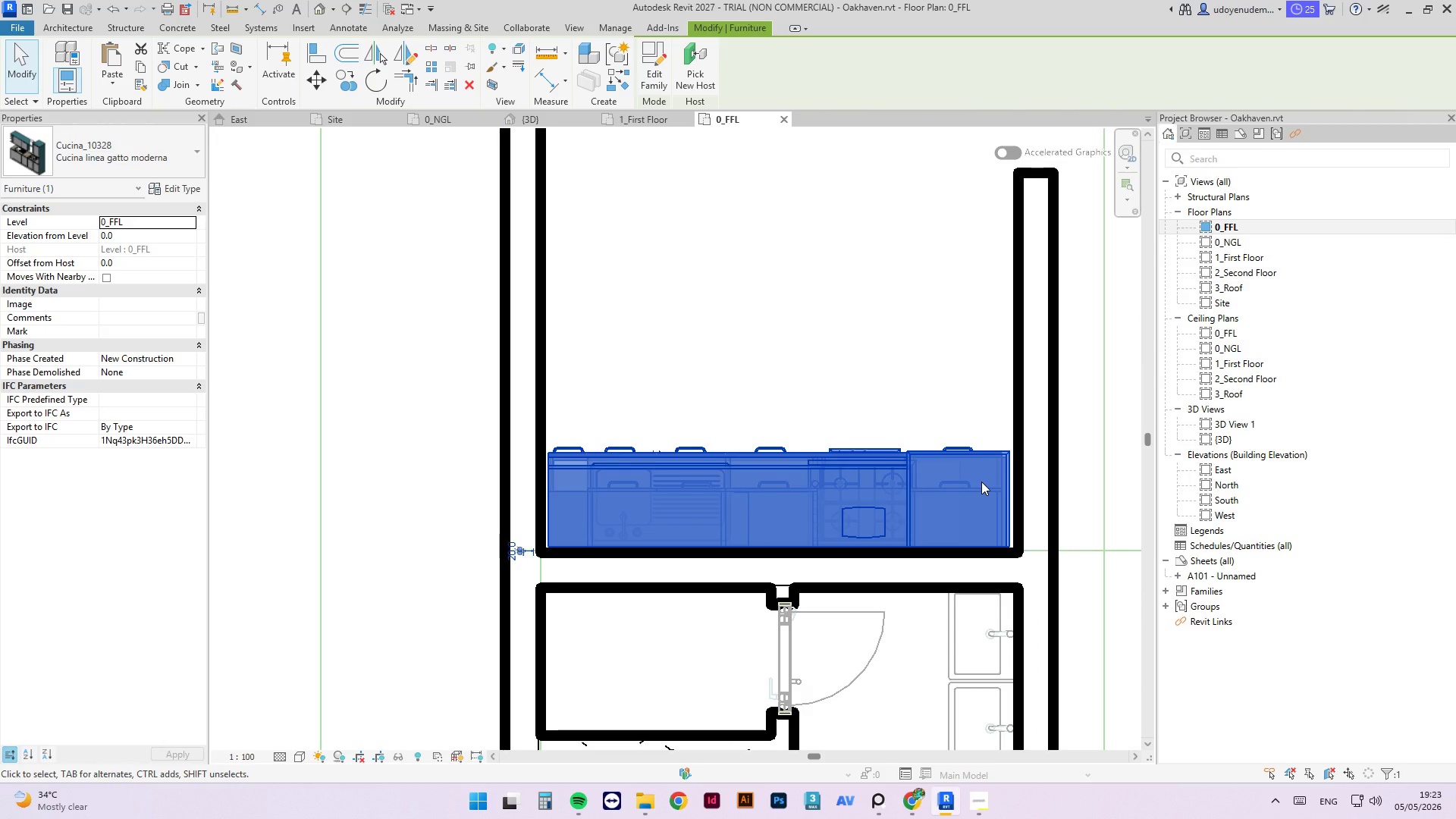 
key(ArrowRight)
 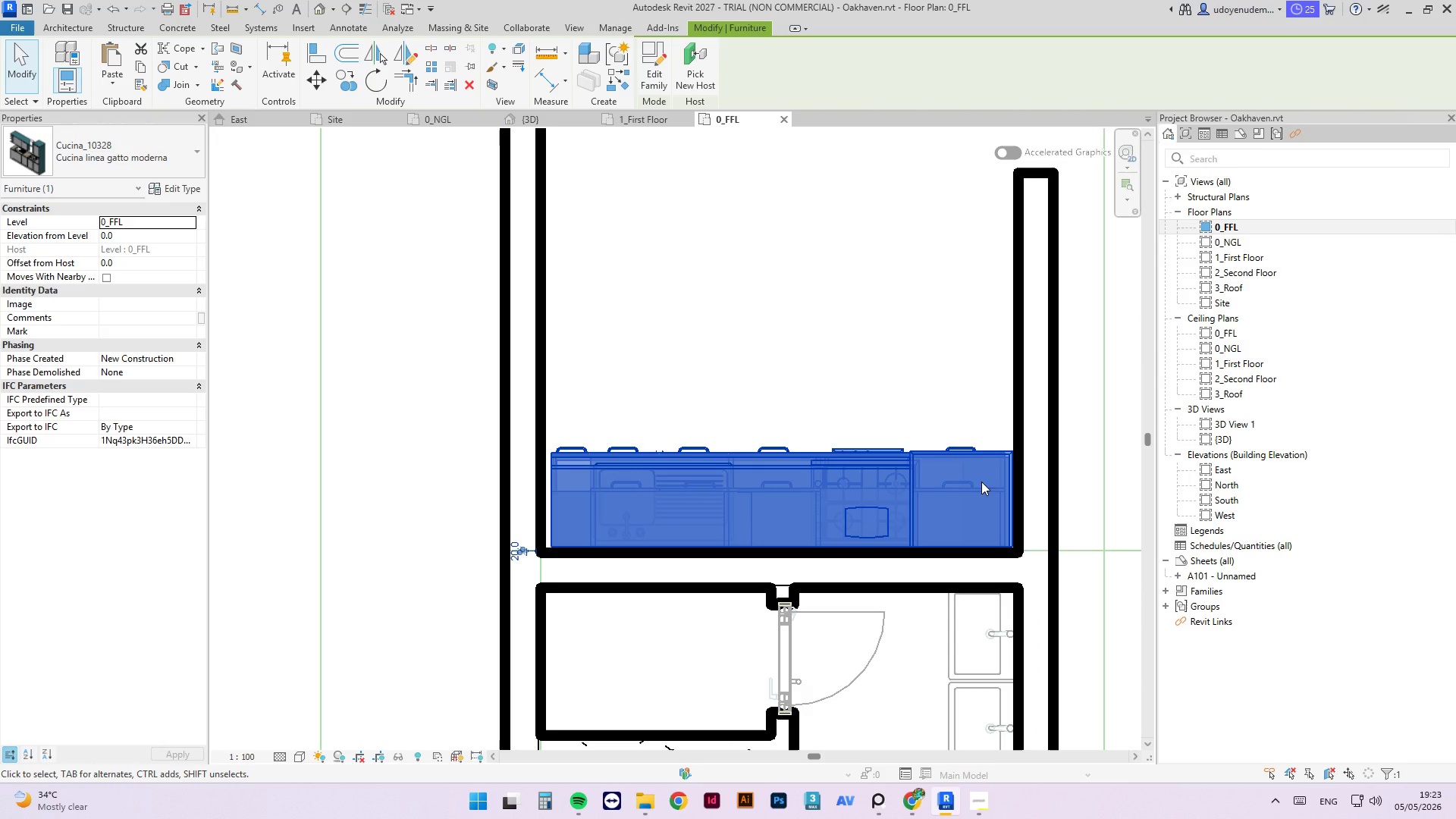 
key(Escape)
type(cm)
 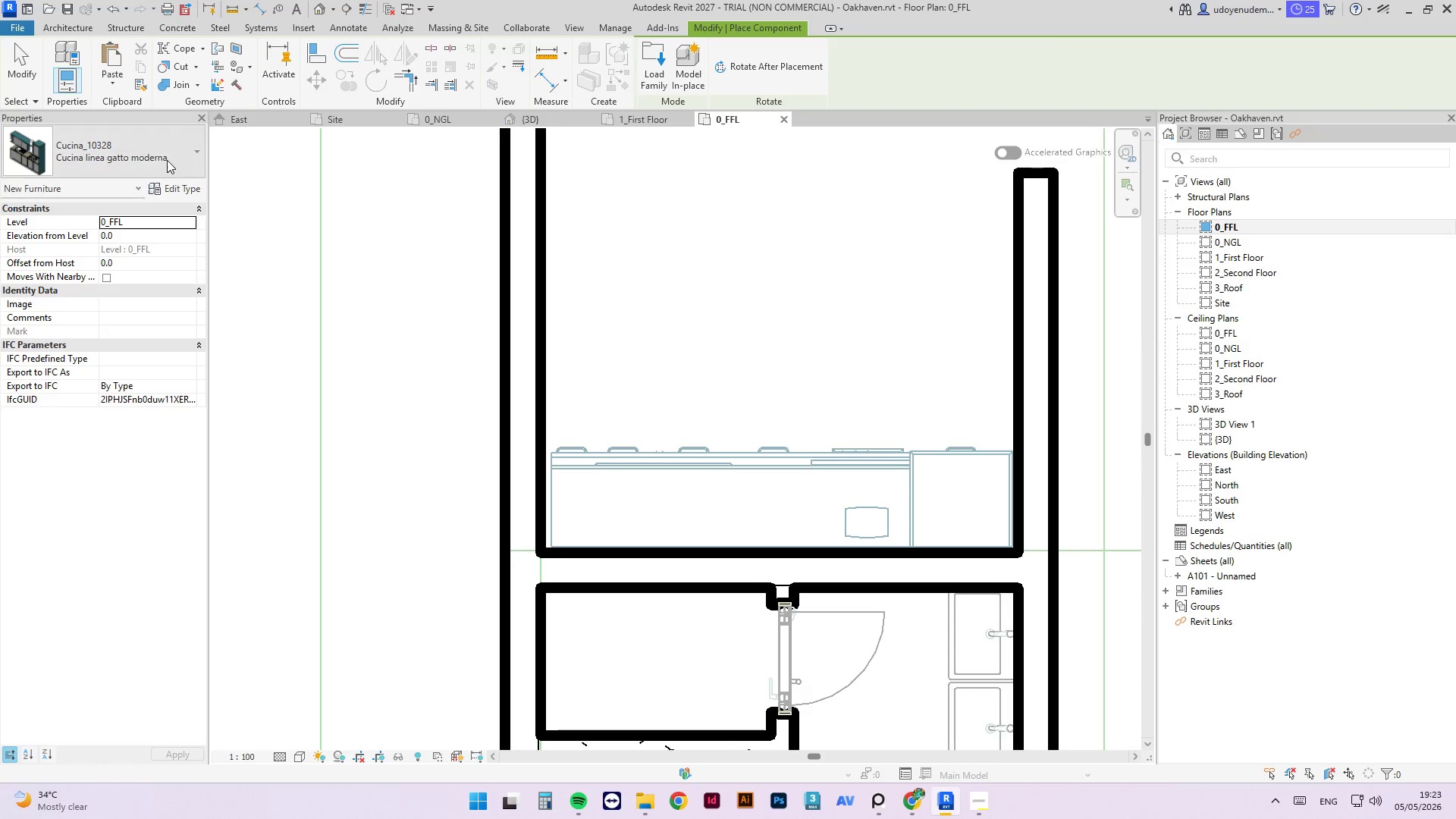 
left_click([154, 150])
 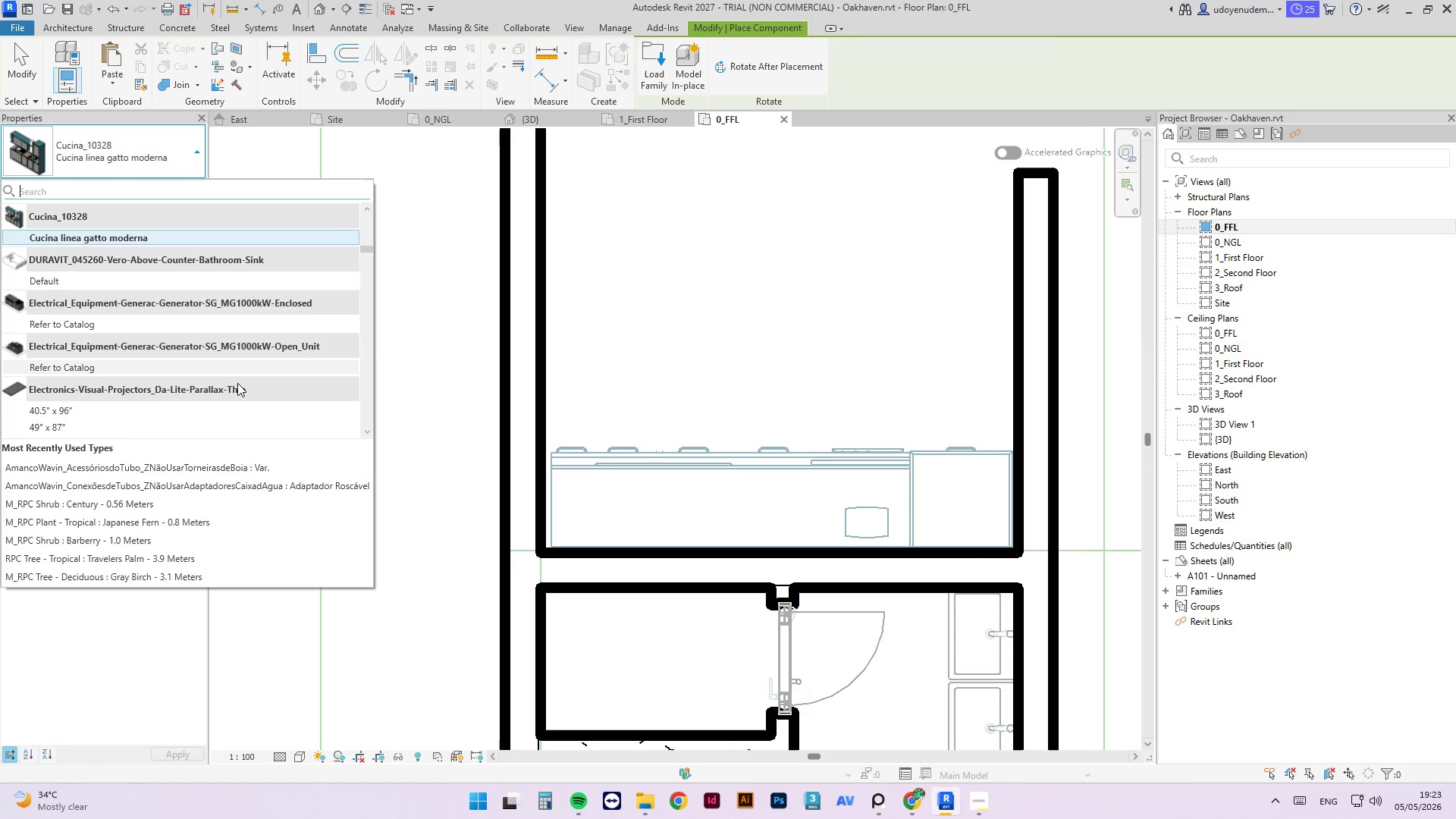 
scroll: coordinate [249, 375], scroll_direction: down, amount: 7.0
 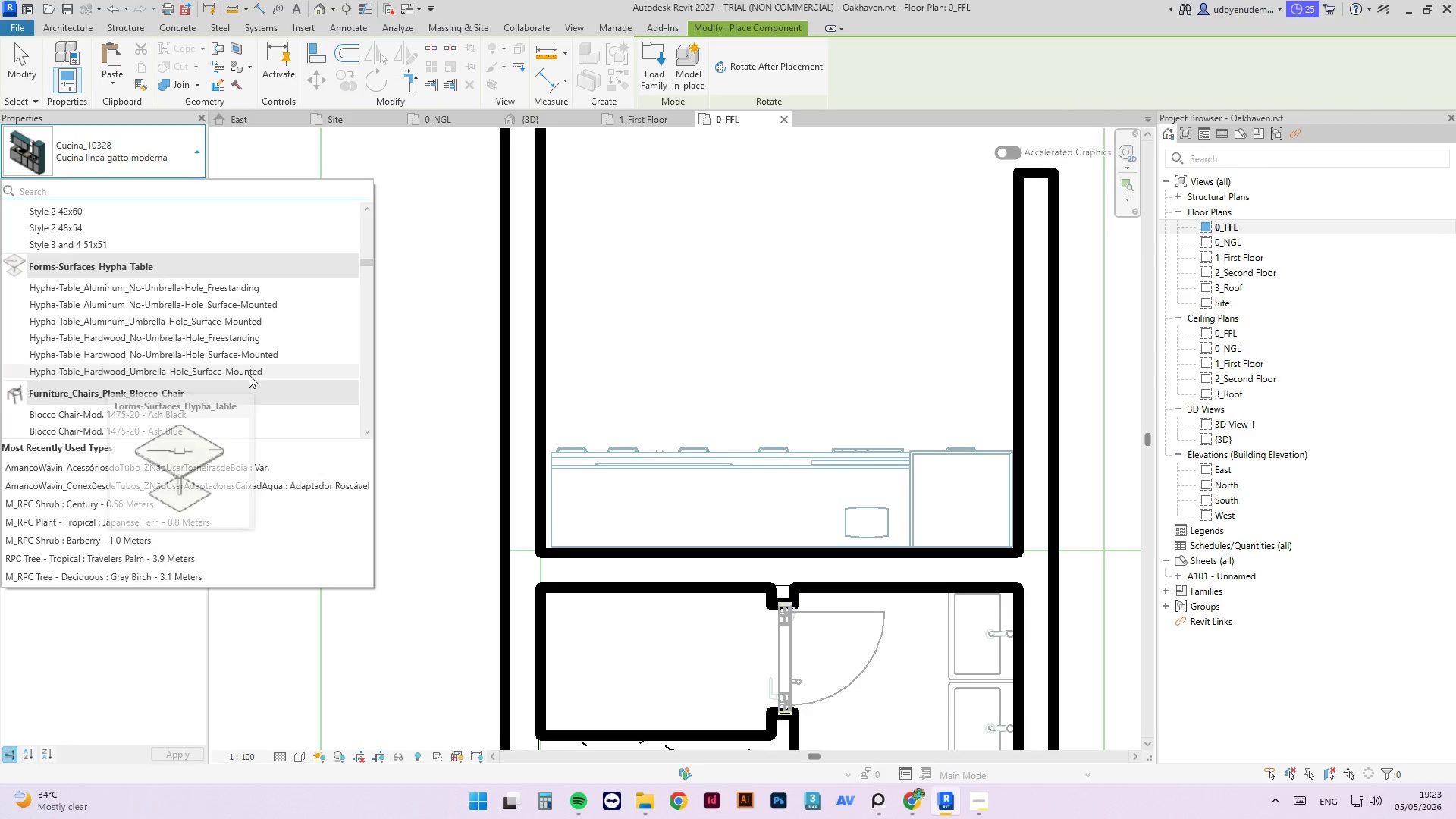 
scroll: coordinate [249, 375], scroll_direction: up, amount: 9.0
 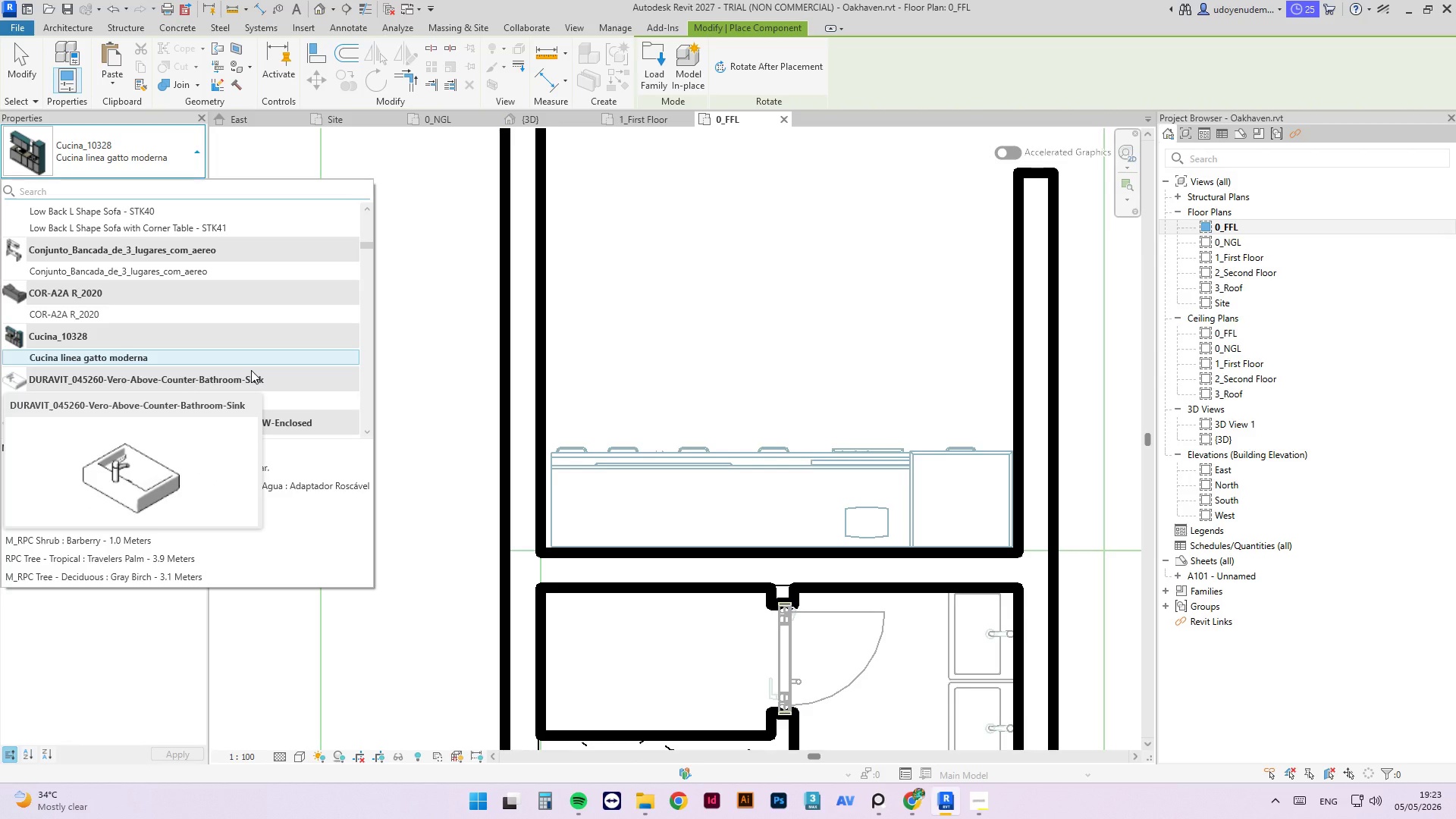 
scroll: coordinate [253, 372], scroll_direction: down, amount: 50.0
 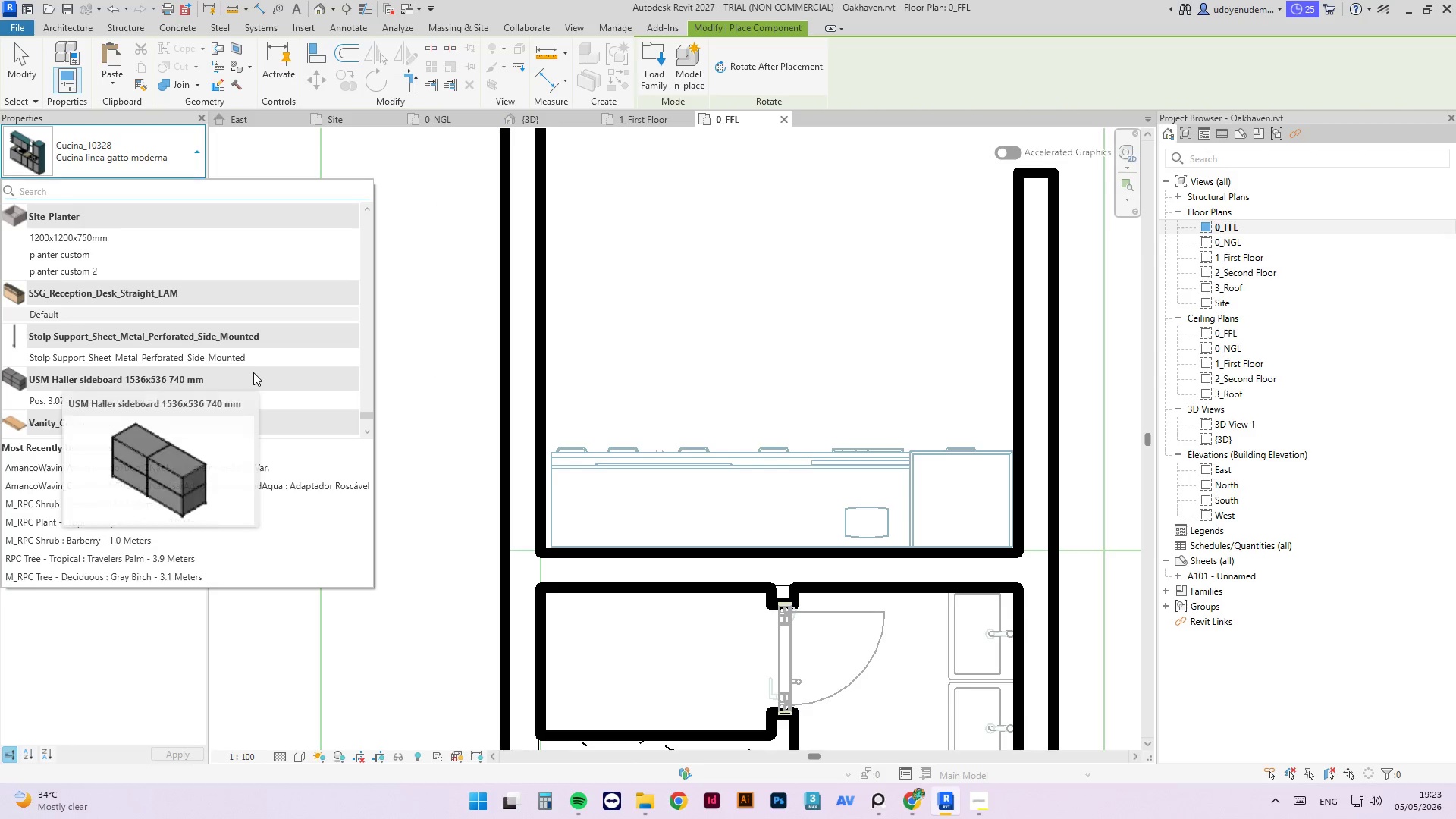 
scroll: coordinate [254, 372], scroll_direction: up, amount: 2.0
 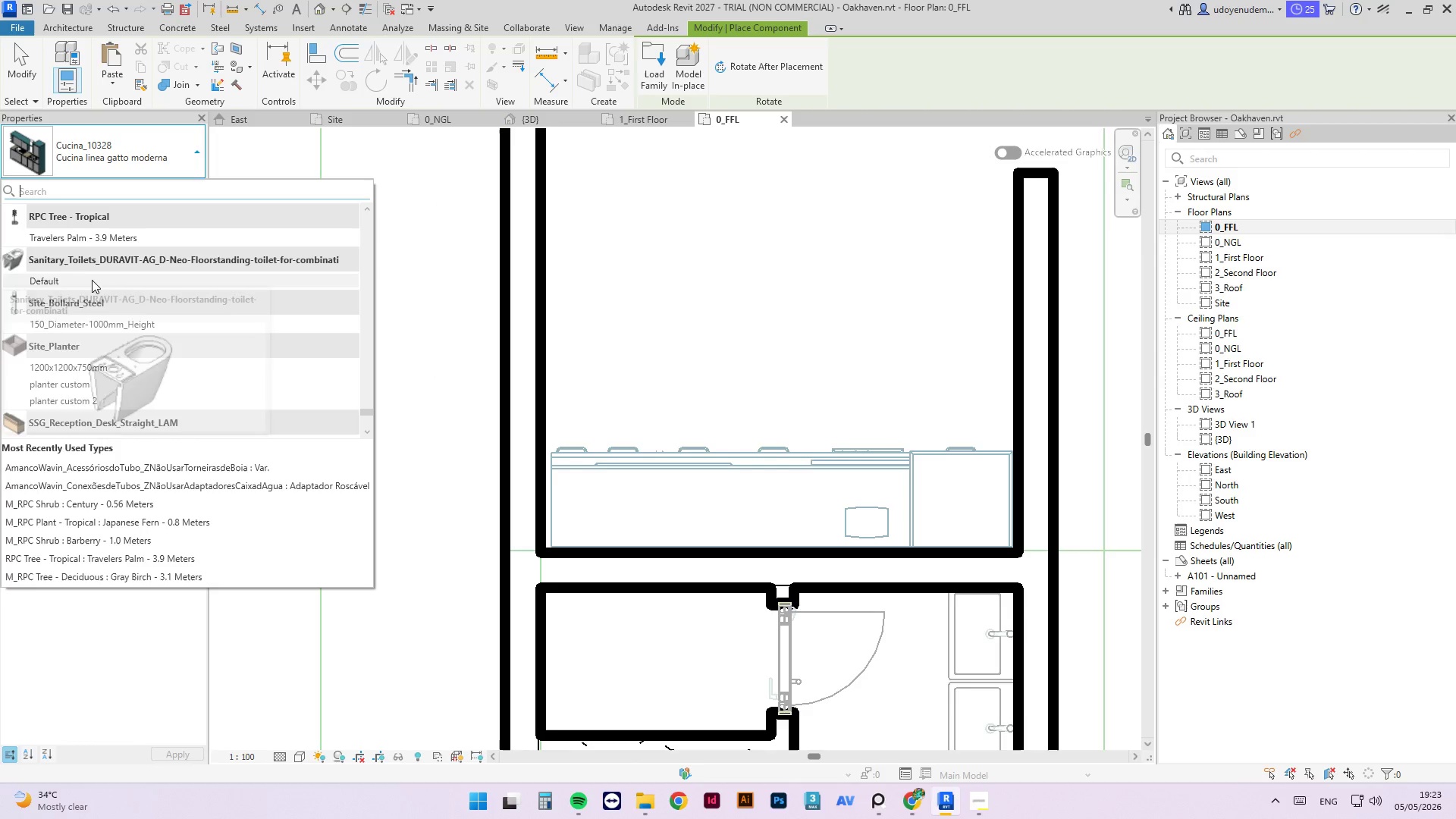 
left_click([91, 282])
 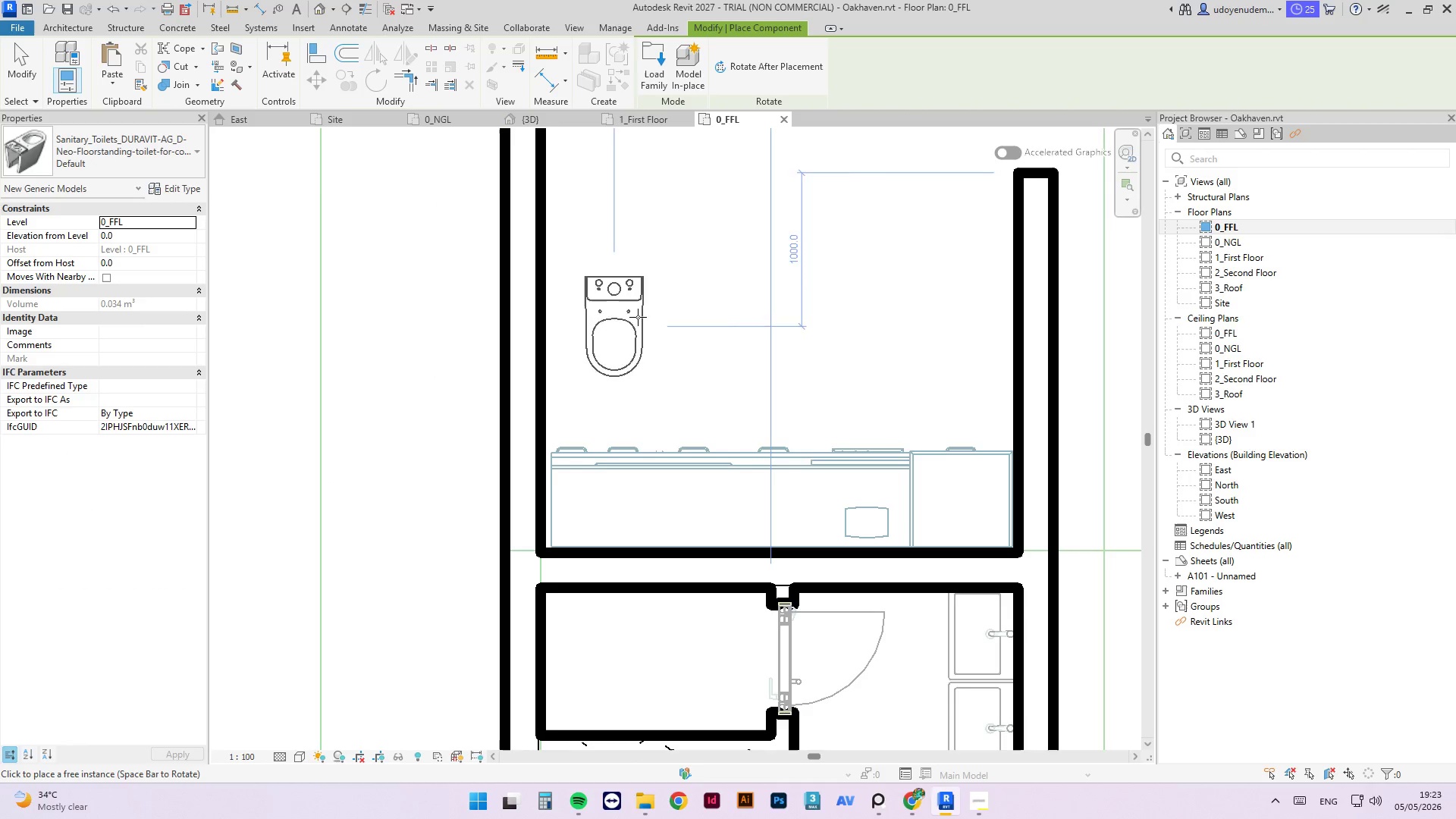 
scroll: coordinate [689, 465], scroll_direction: down, amount: 2.0
 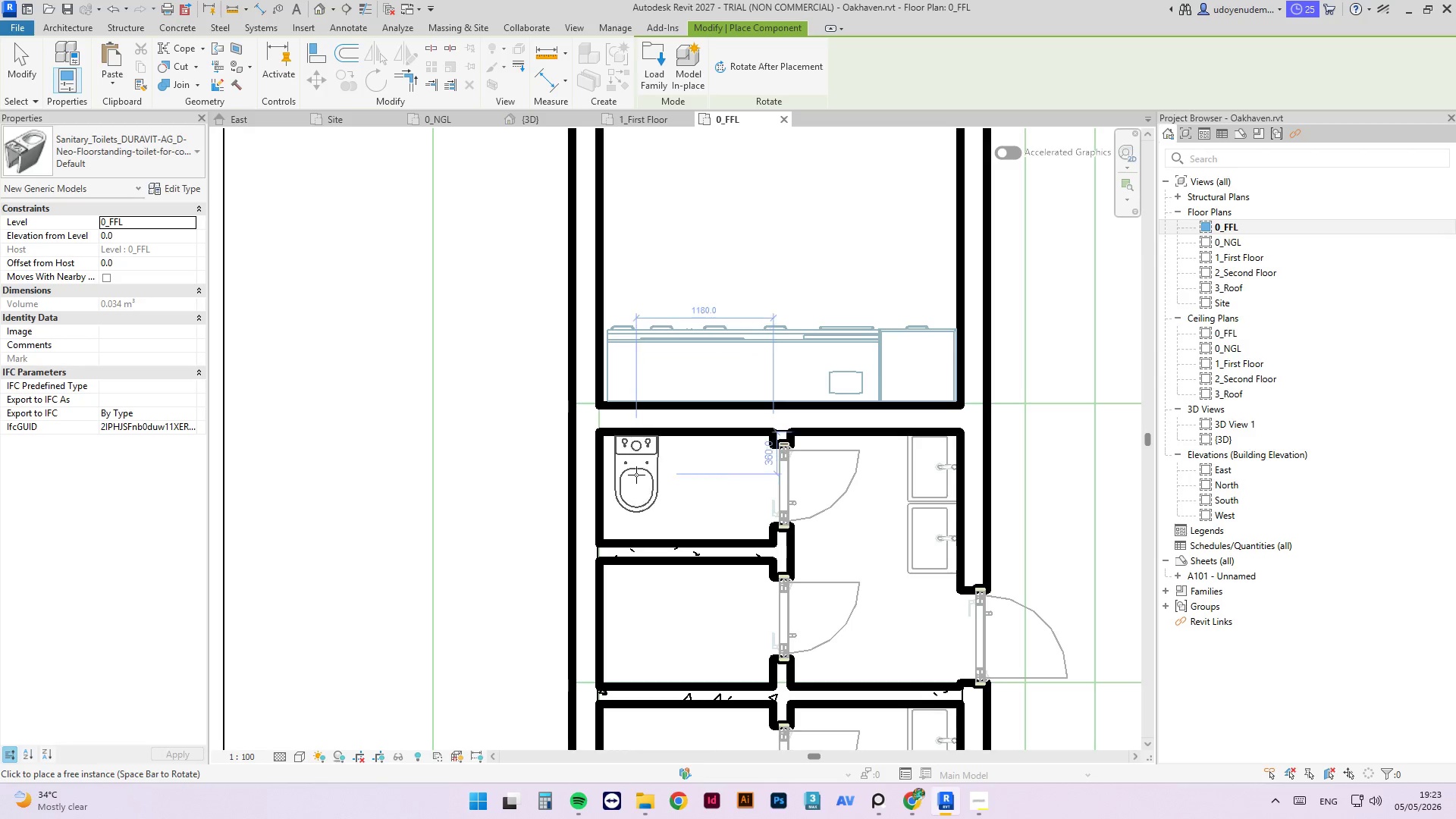 
key(Space)
 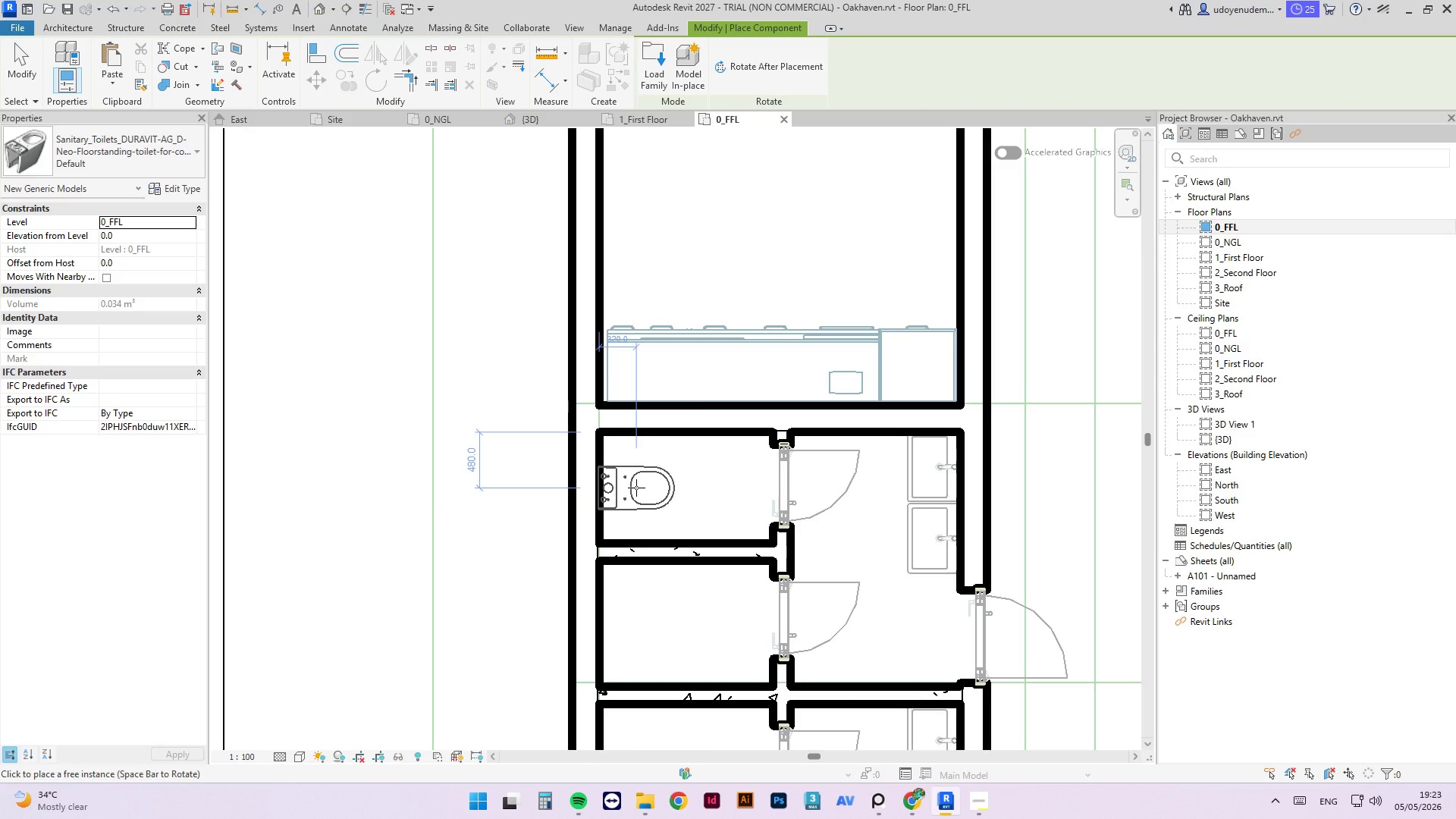 
wait(18.67)
 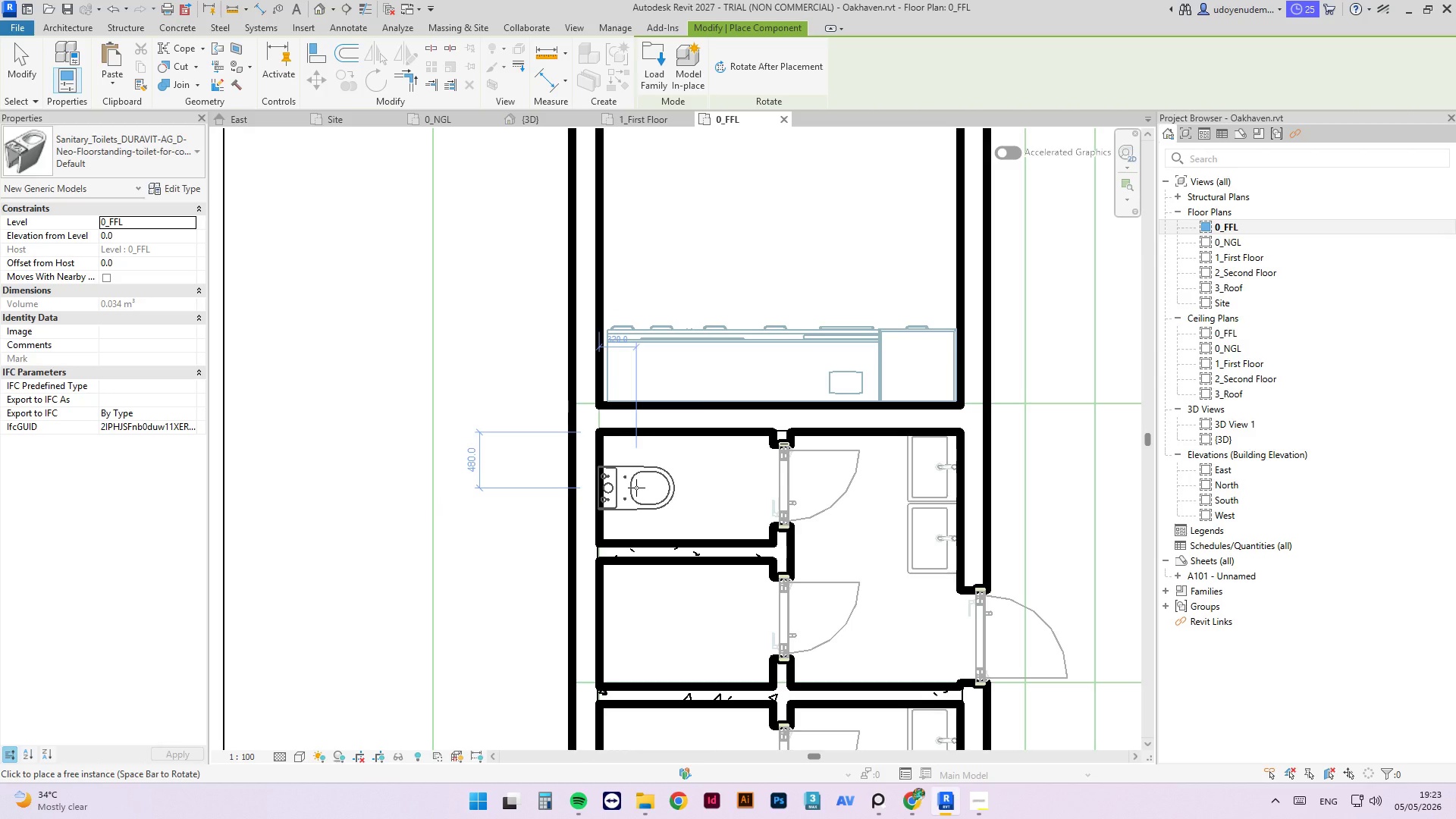 
scroll: coordinate [636, 485], scroll_direction: up, amount: 1.0
 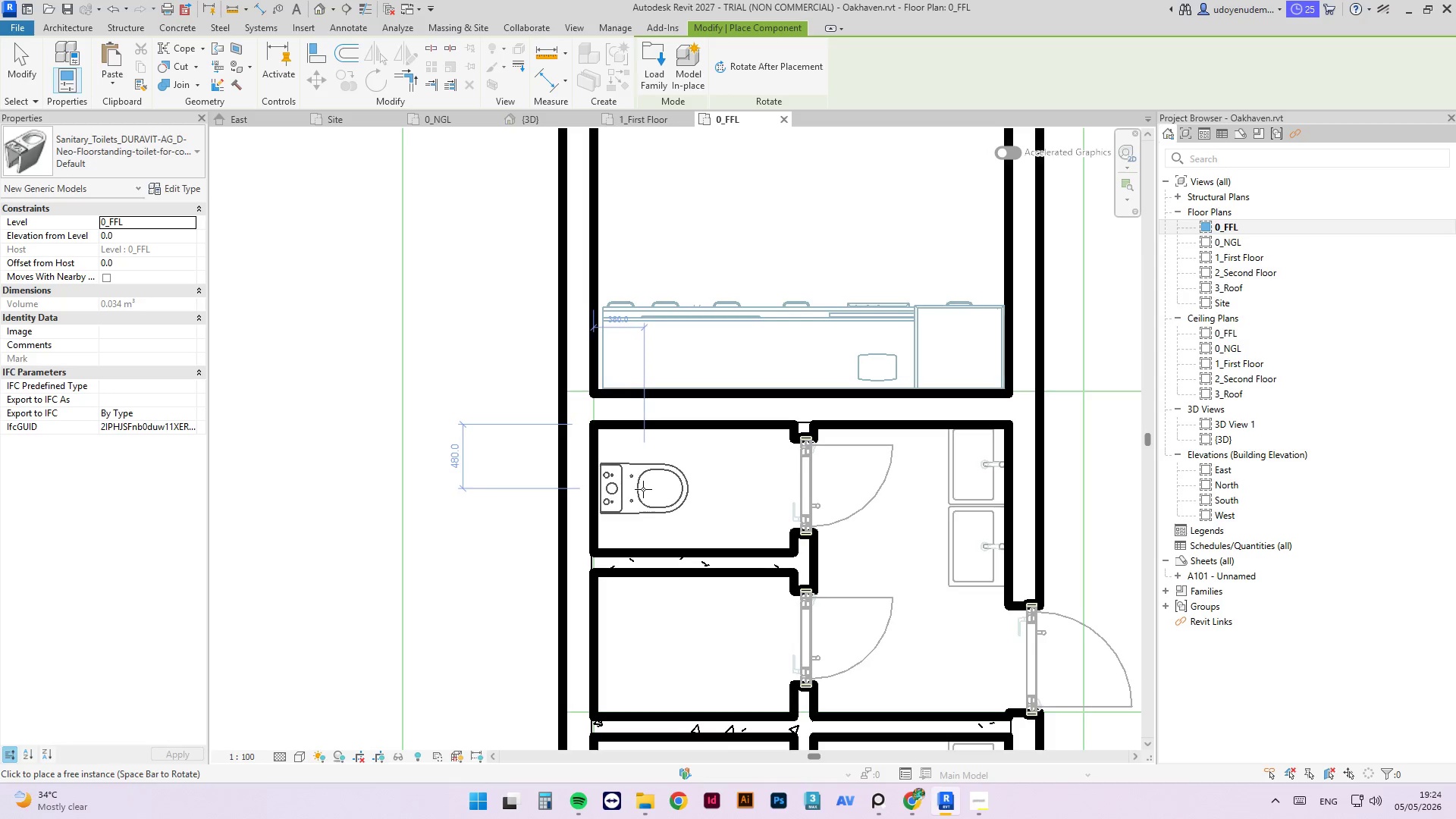 
left_click([651, 488])
 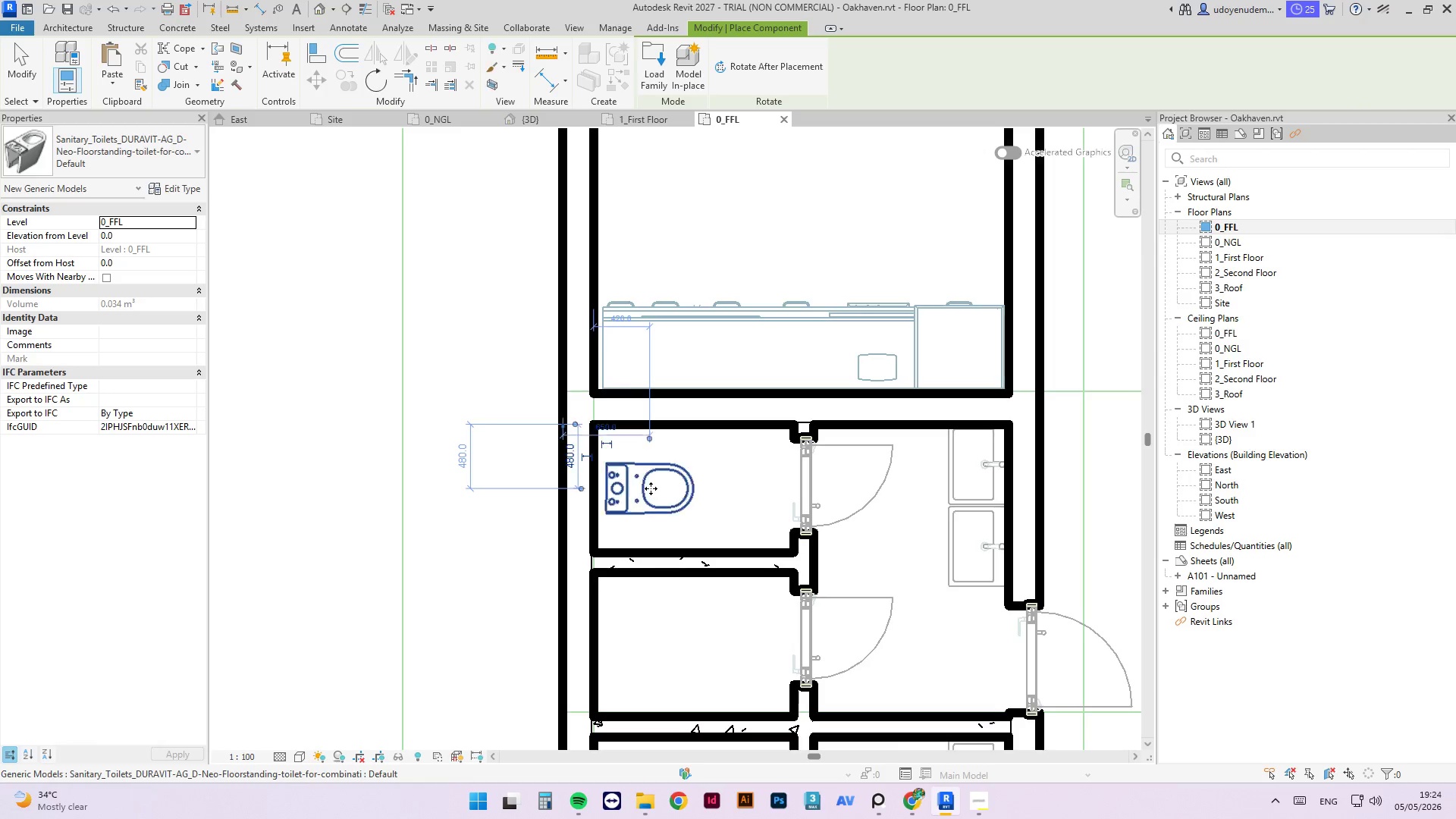 
key(Escape)
key(Escape)
type(al)
 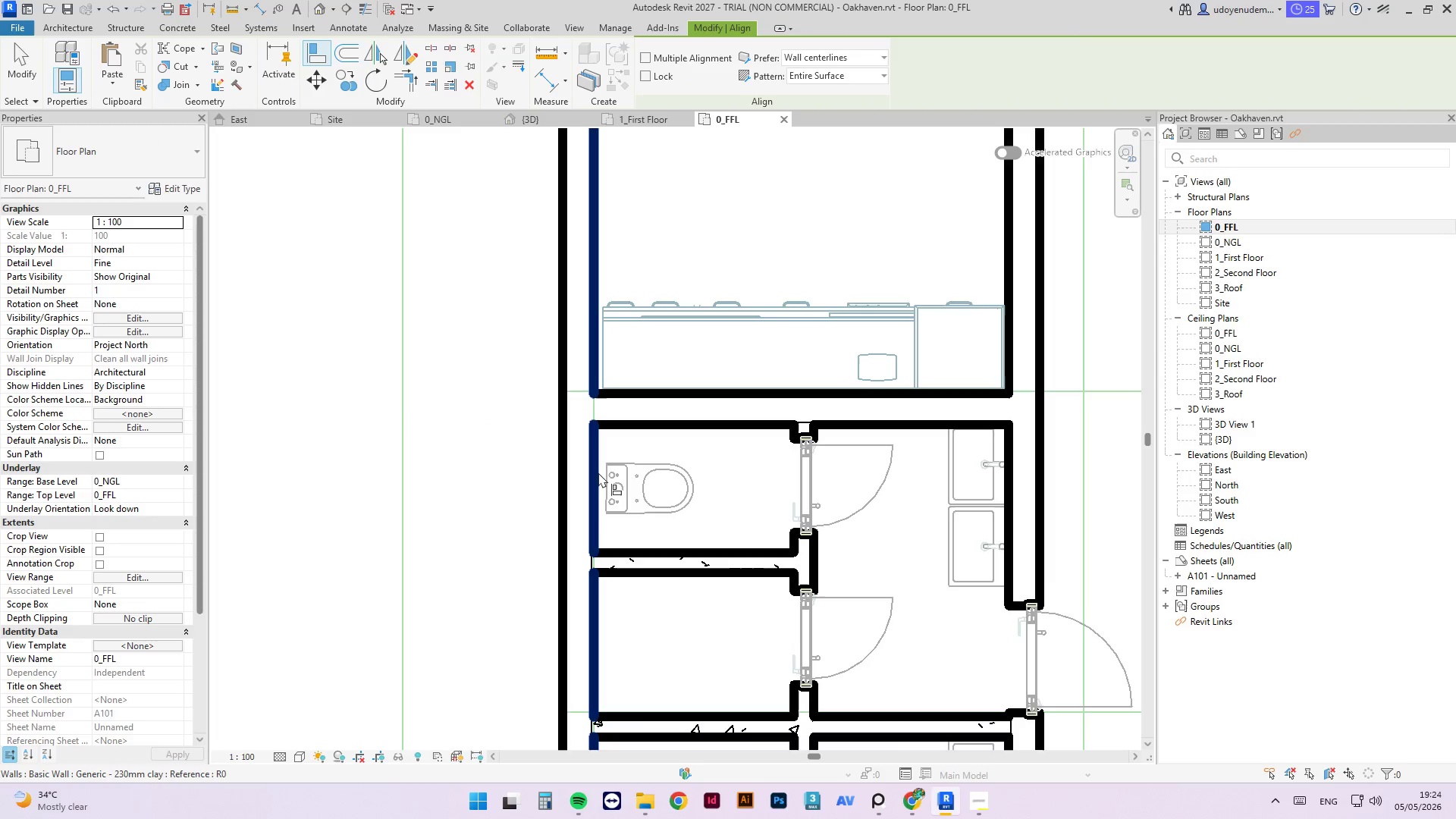 
left_click([595, 473])
 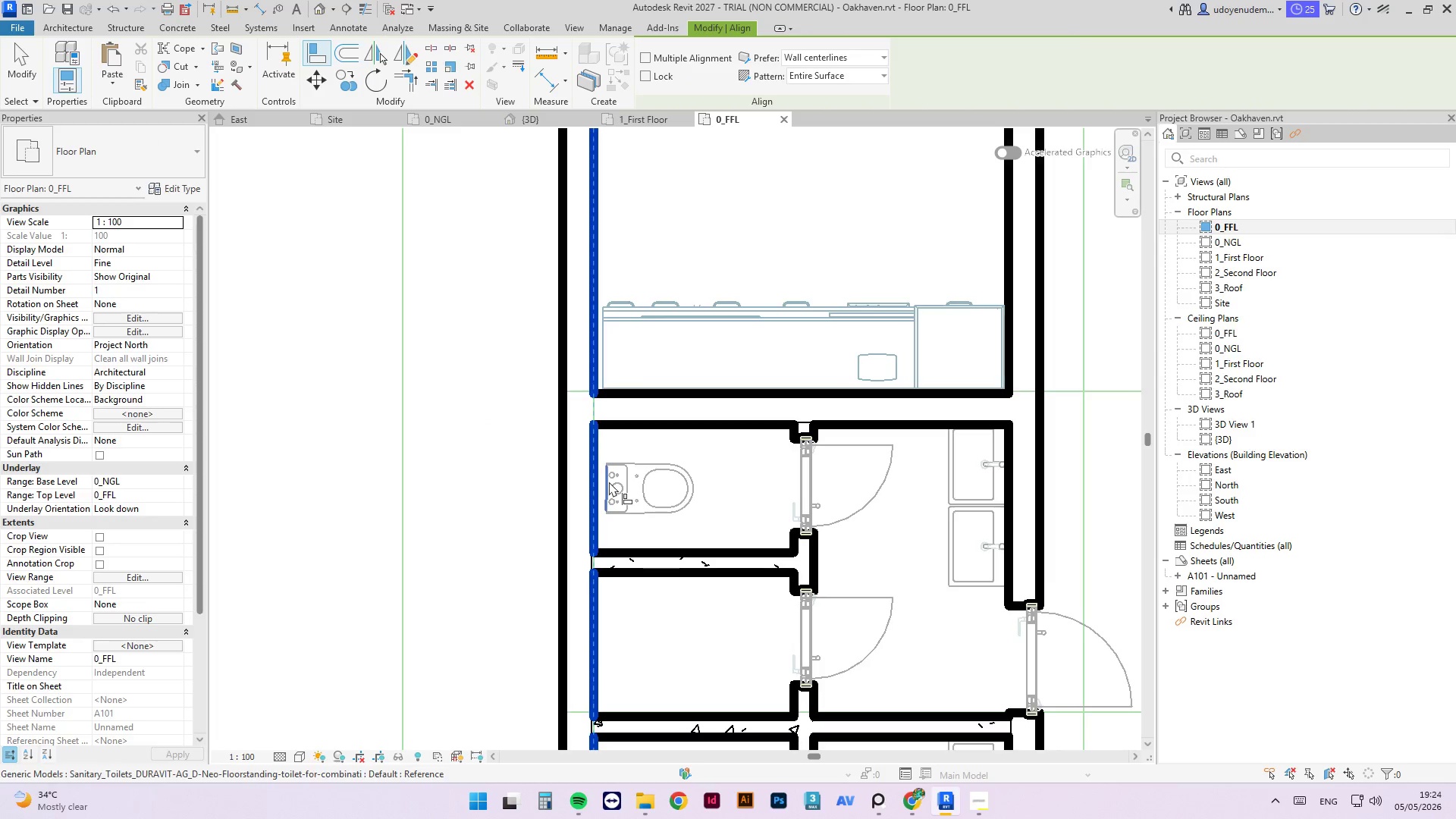 
left_click([609, 482])
 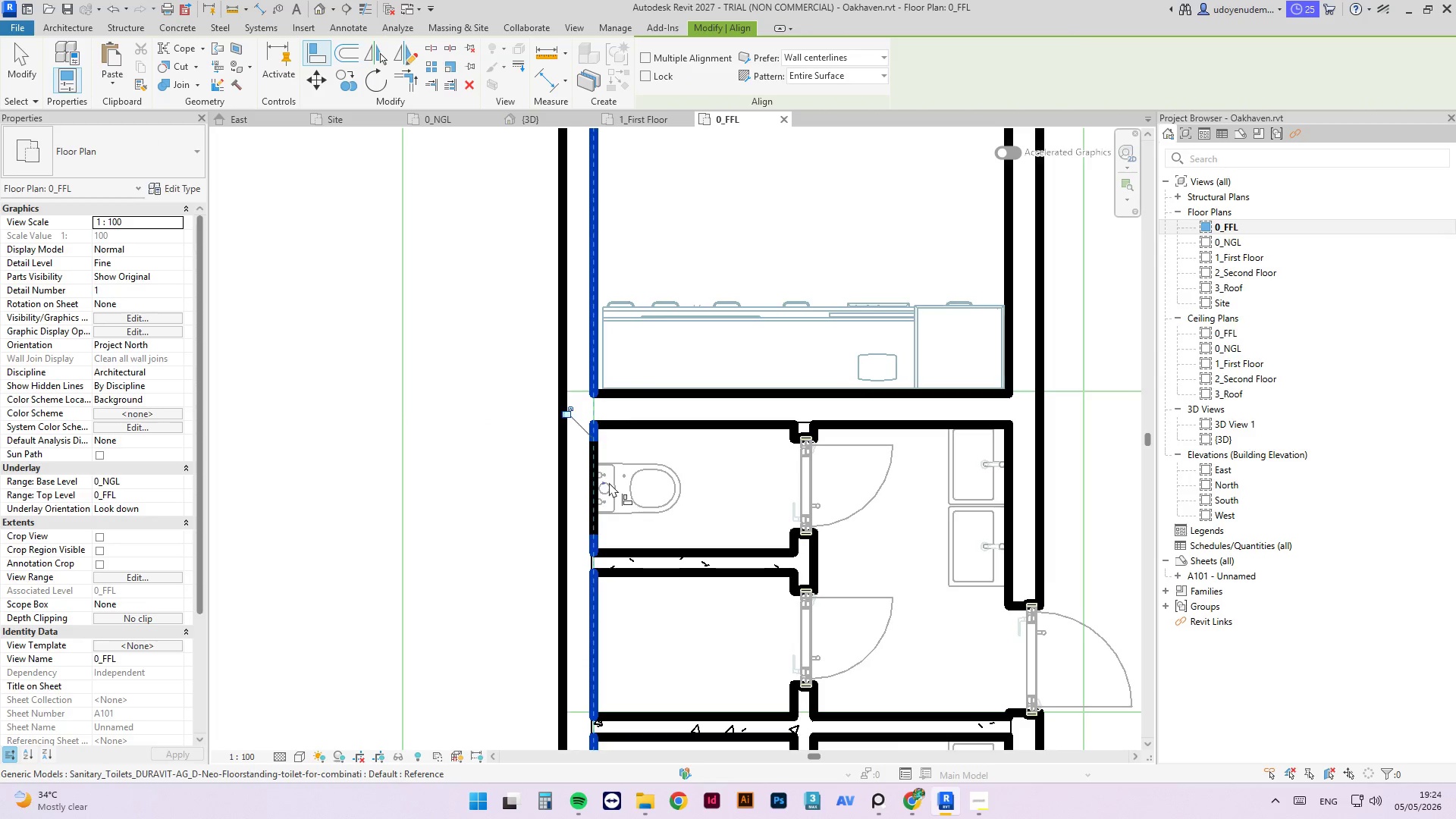 
key(Escape)
 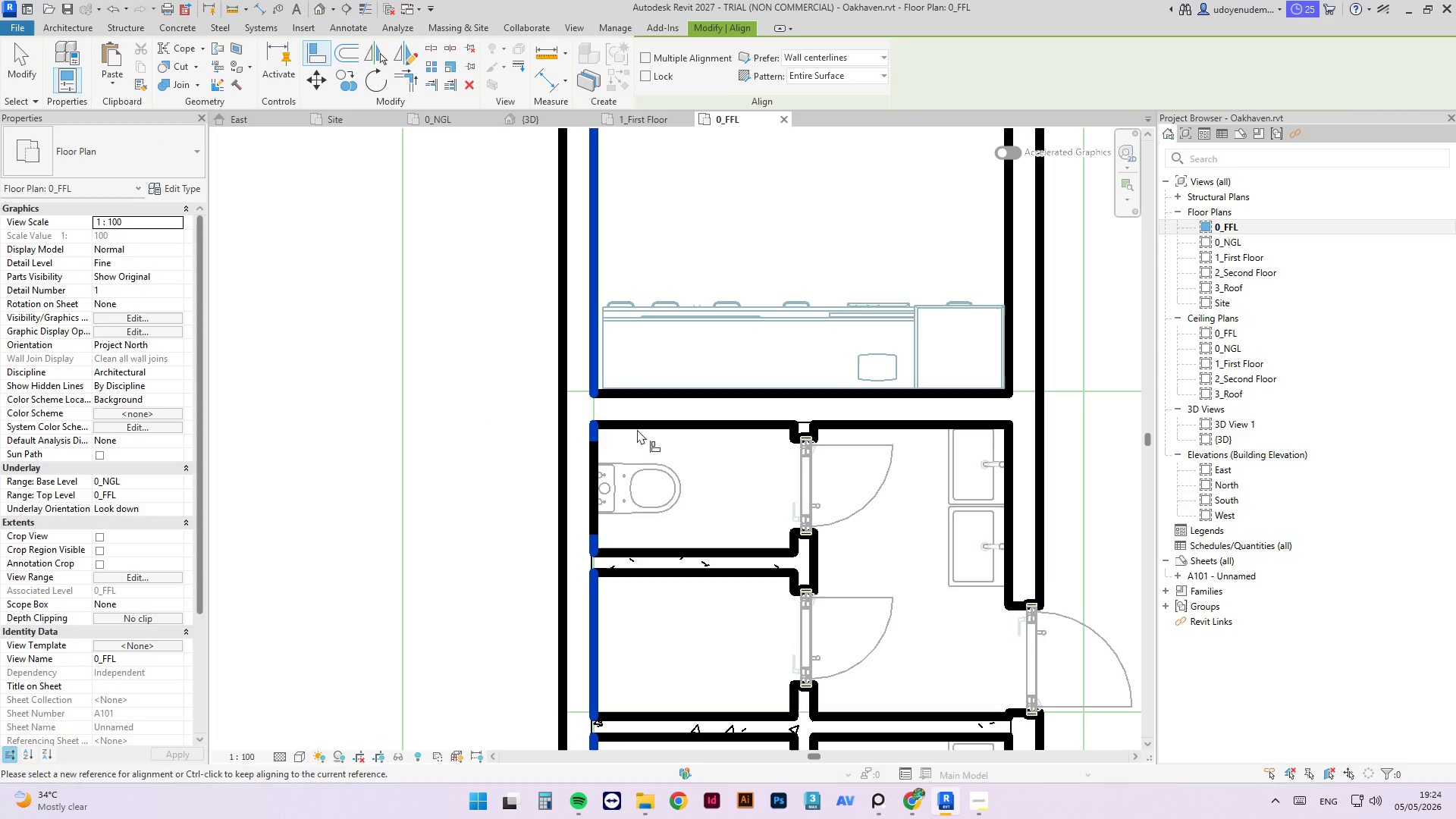 
key(Escape)
 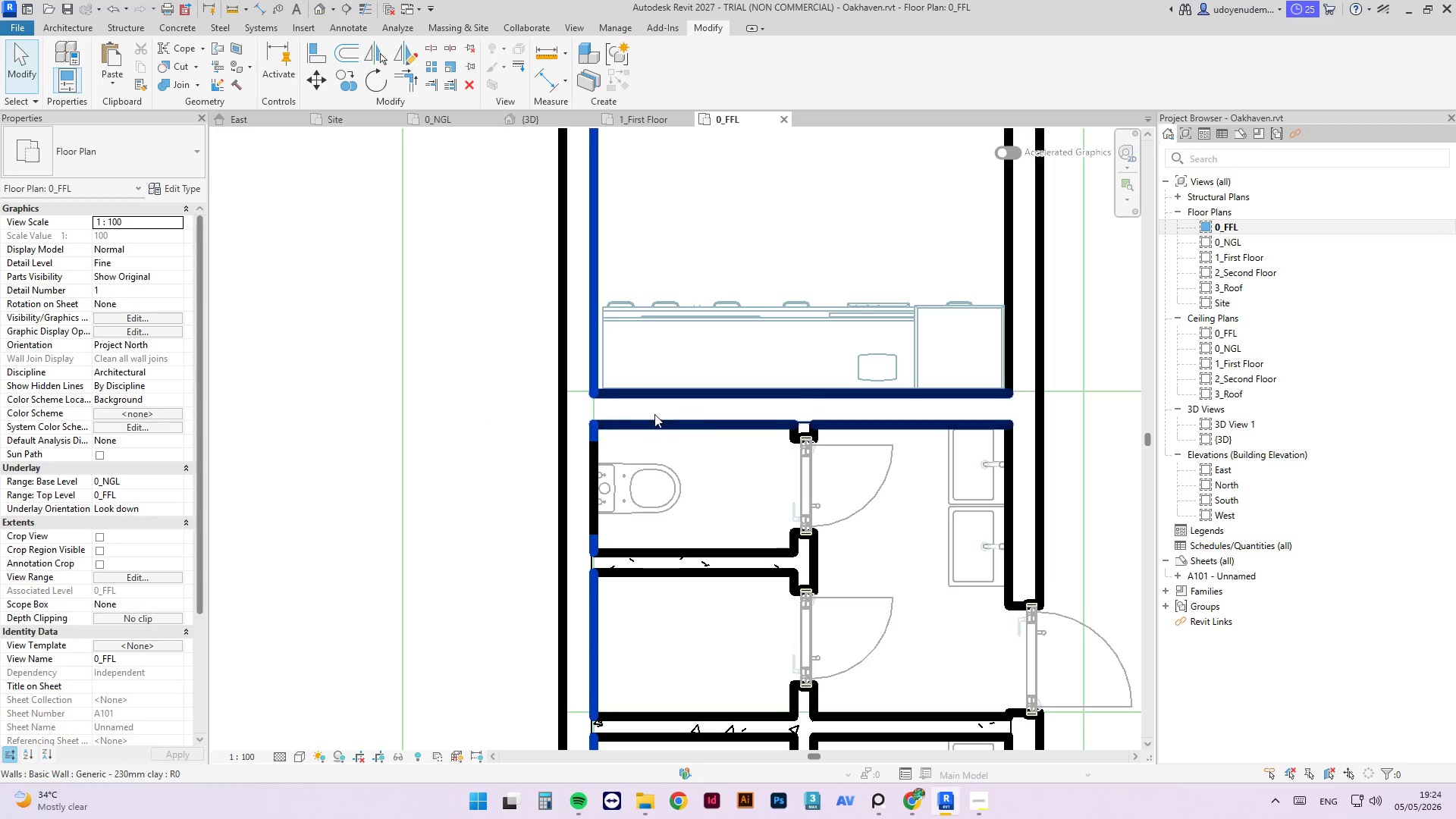 
scroll: coordinate [658, 416], scroll_direction: down, amount: 2.0
 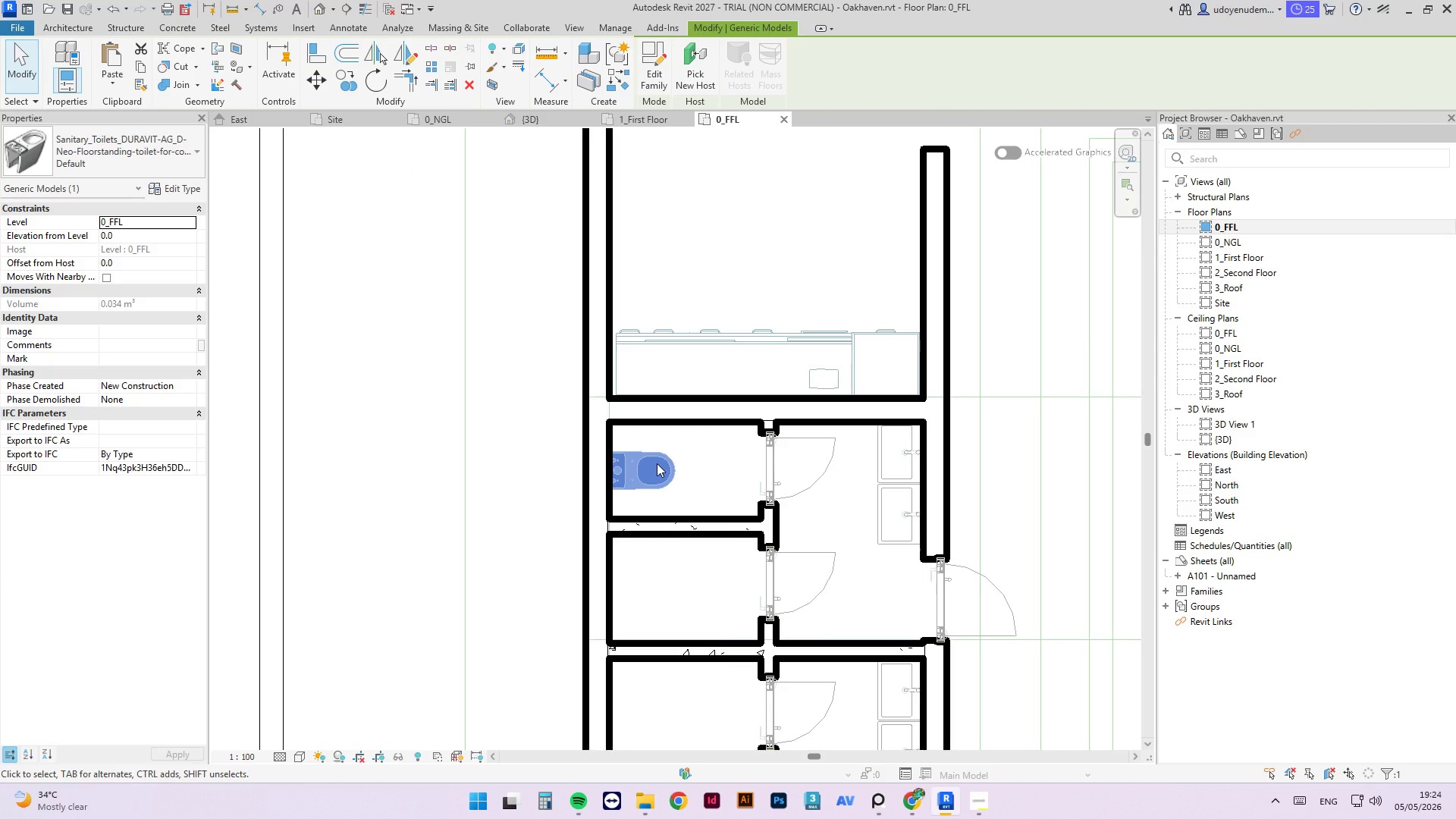 
wait(6.76)
 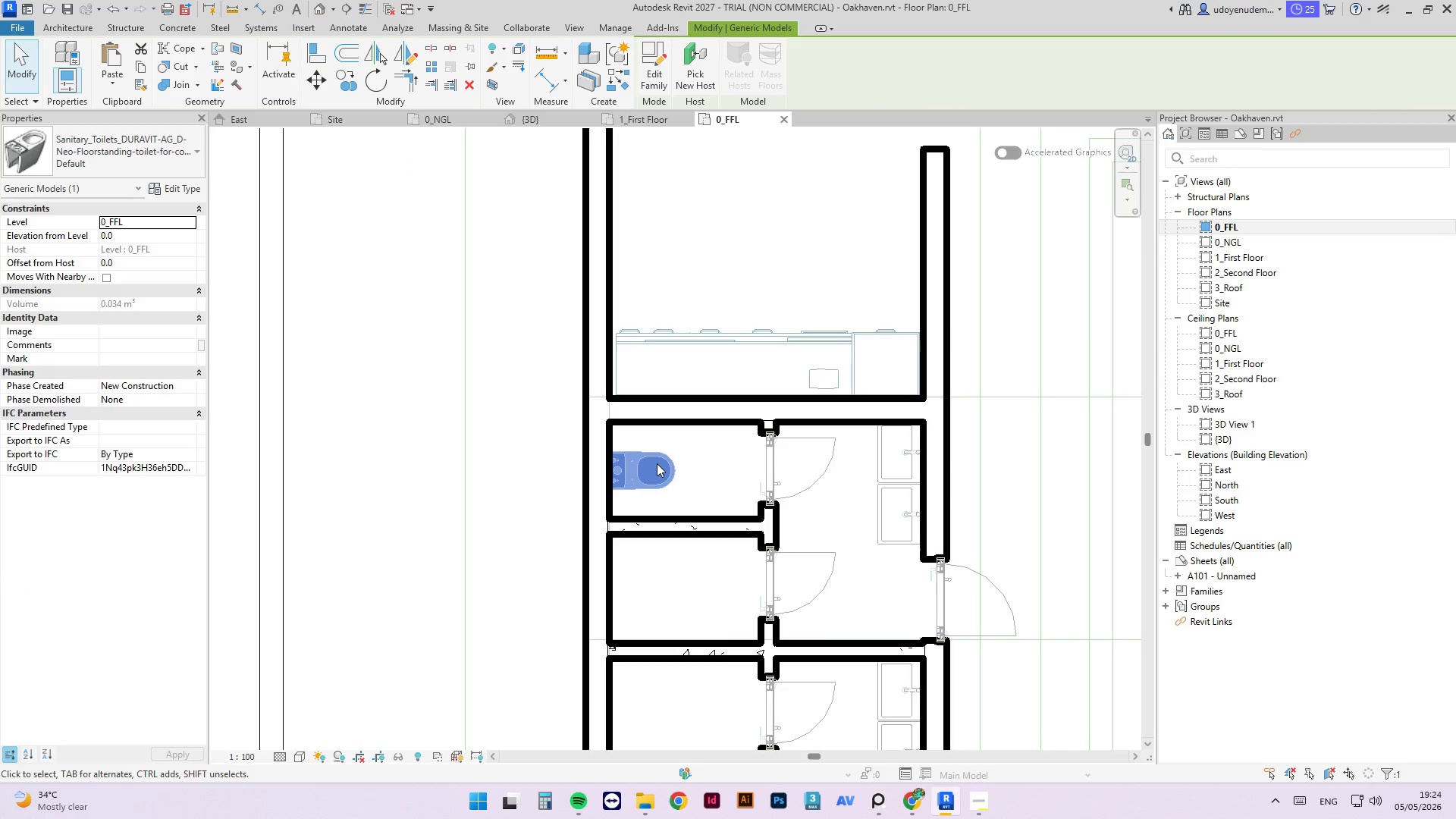 
key(C)
 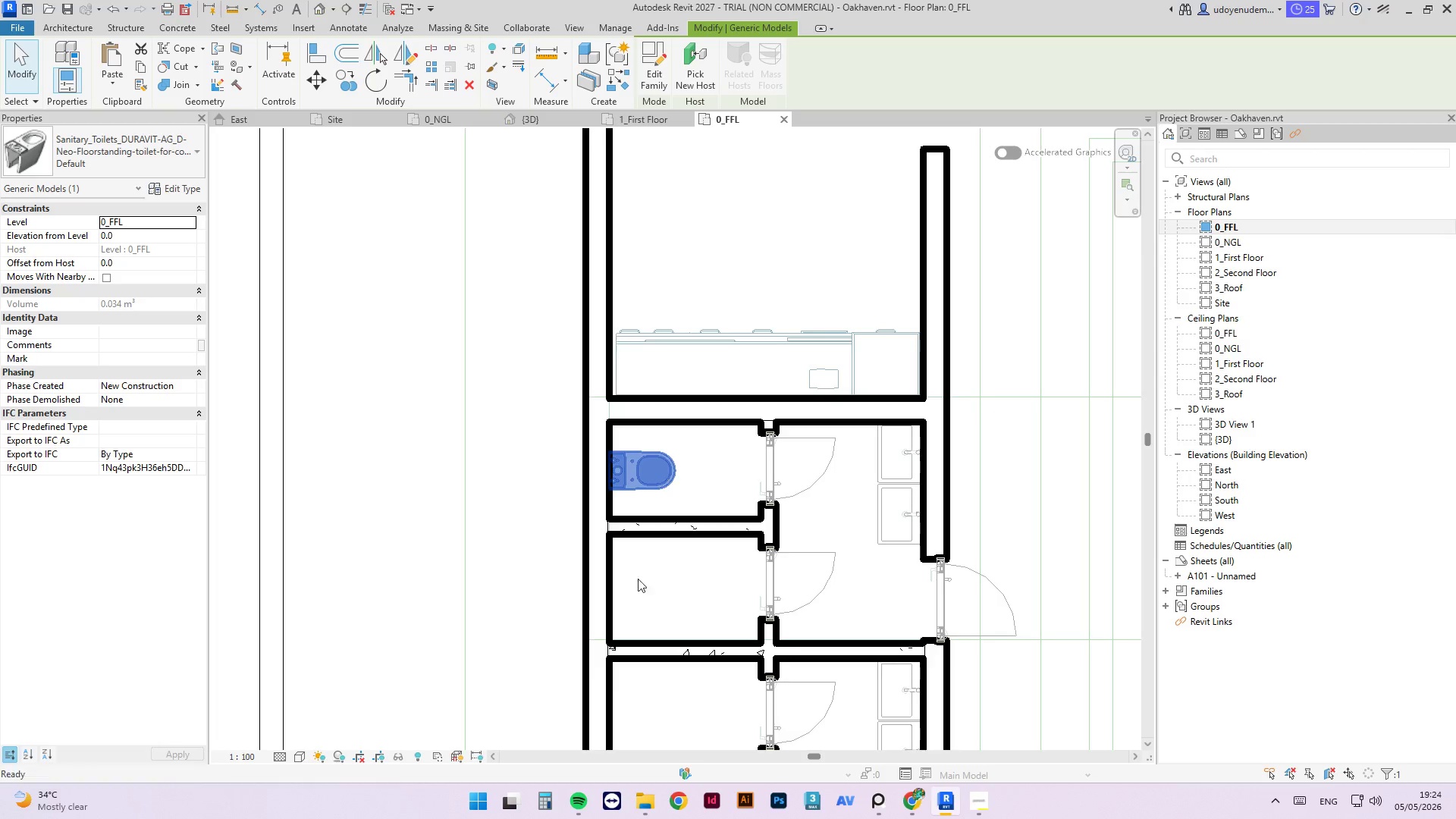 
key(S)
 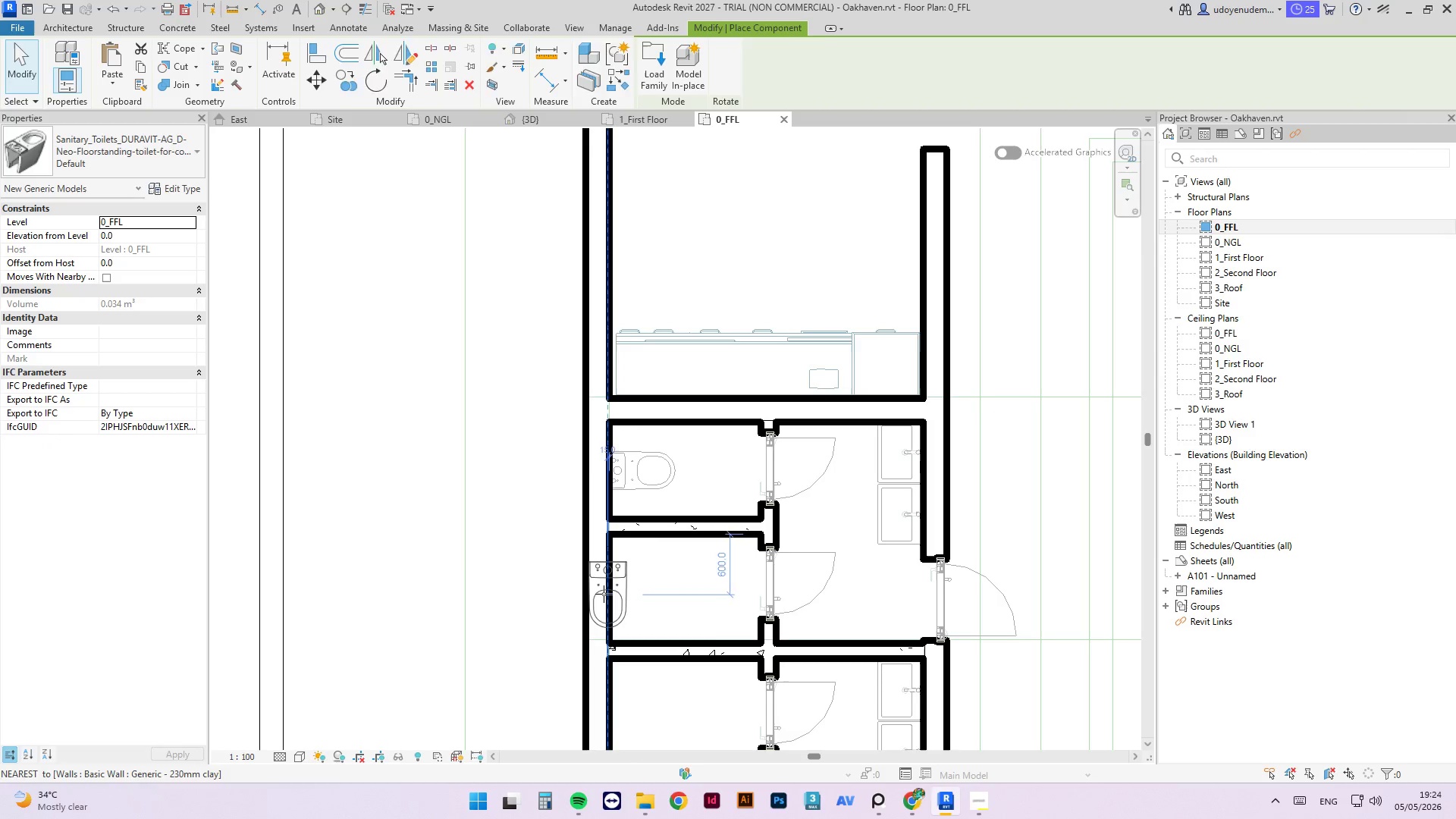 
key(Space)
 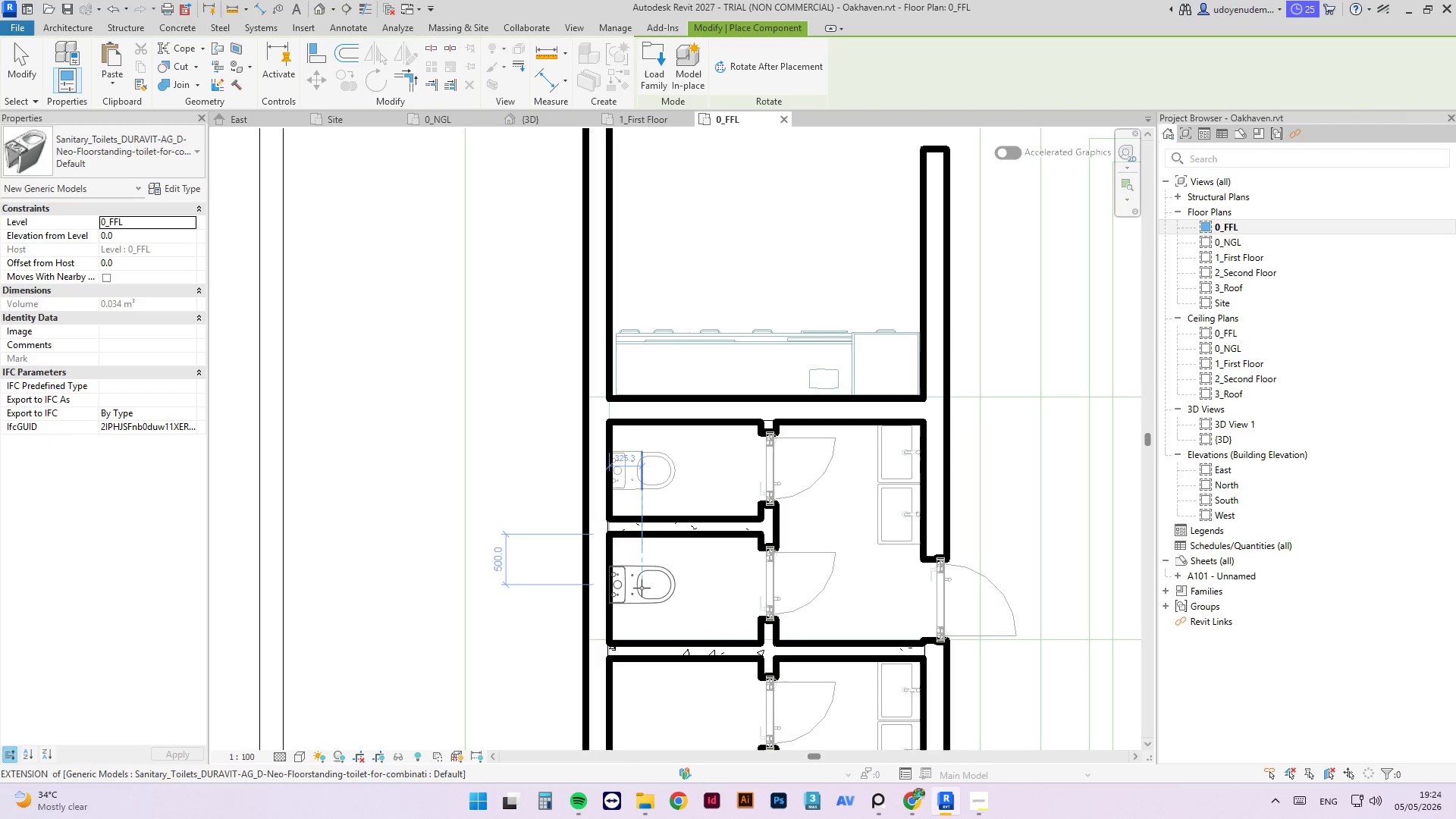 
scroll: coordinate [642, 588], scroll_direction: up, amount: 2.0
 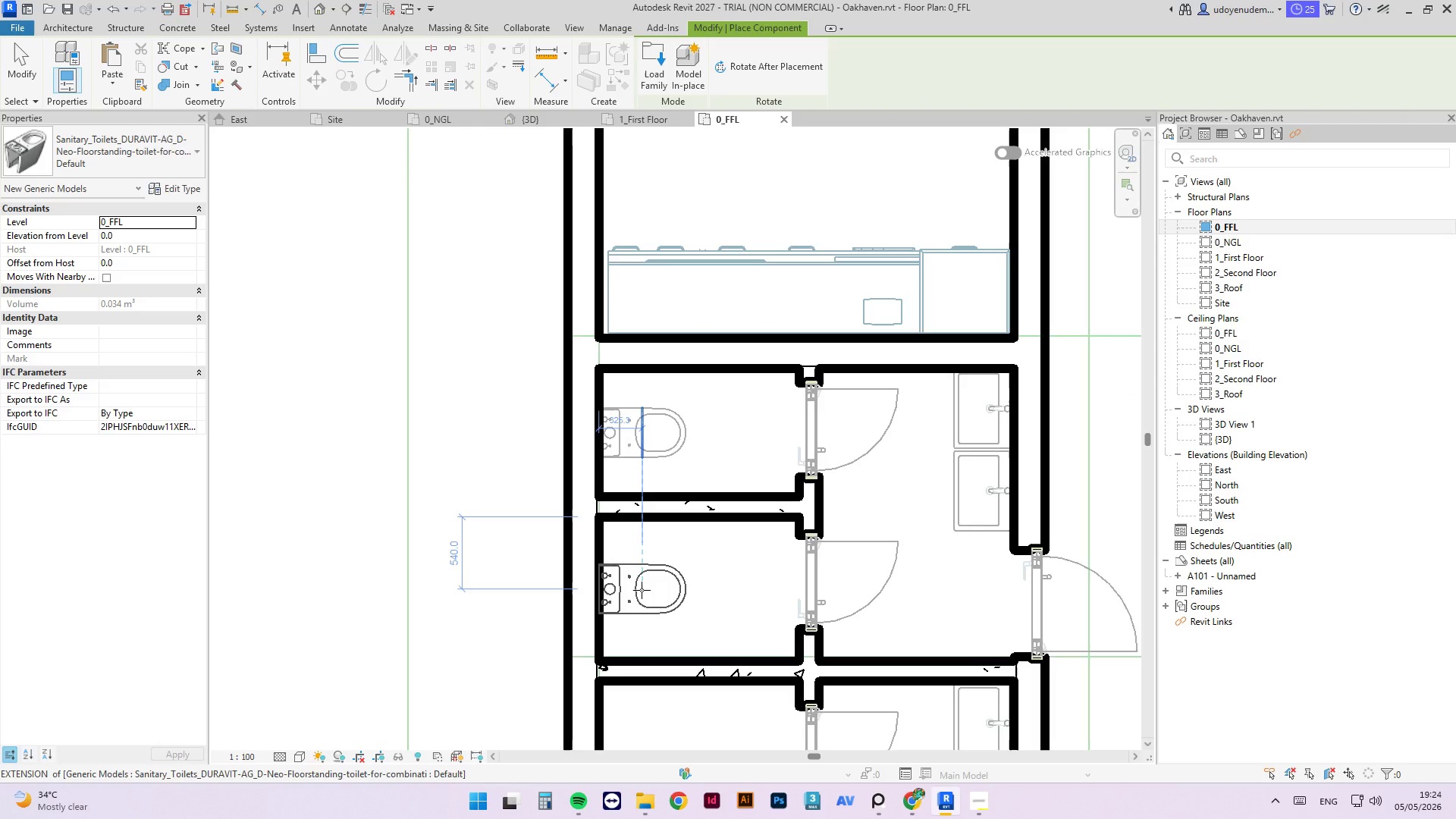 
left_click([642, 590])
 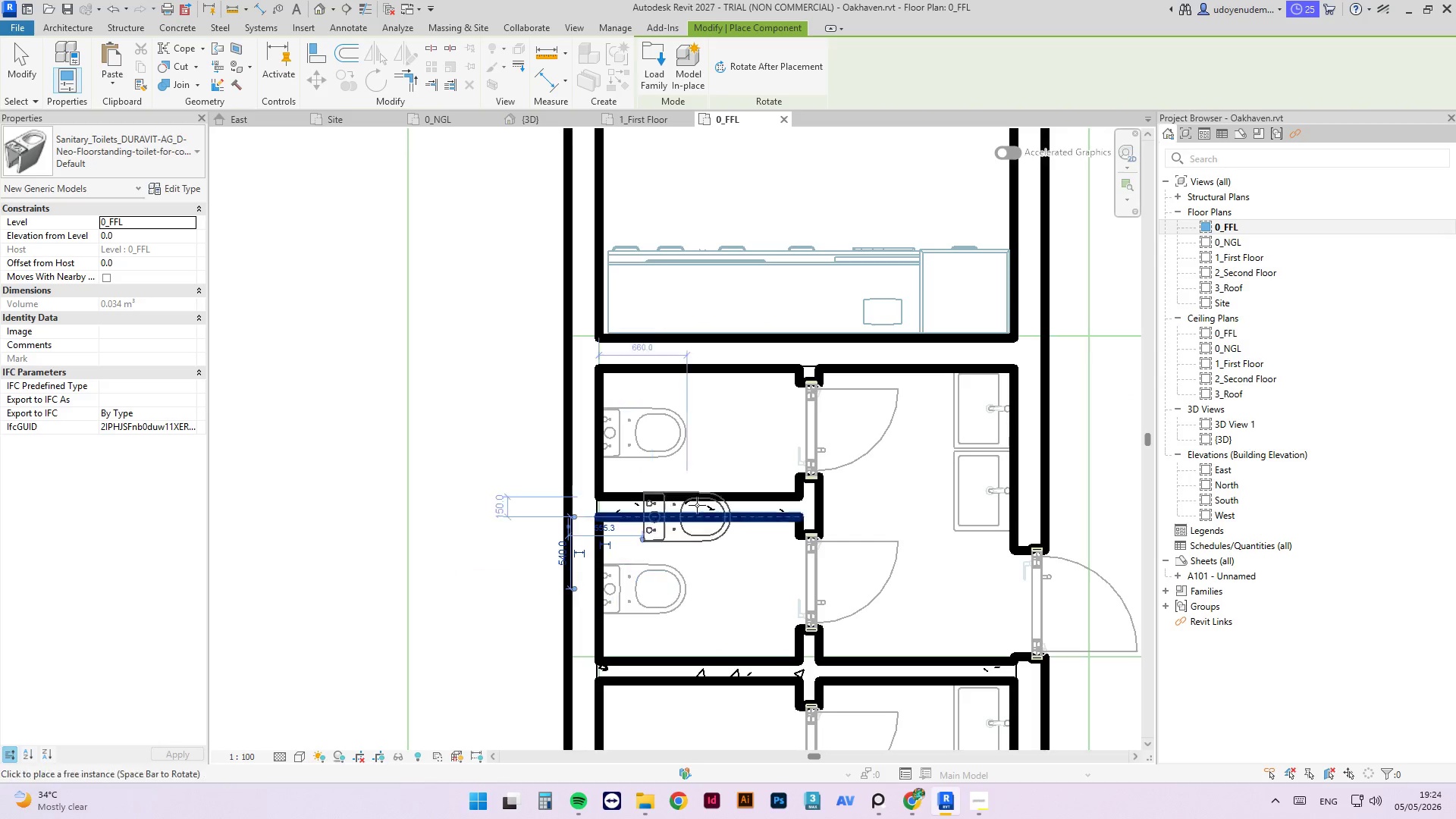 
scroll: coordinate [701, 496], scroll_direction: down, amount: 3.0
 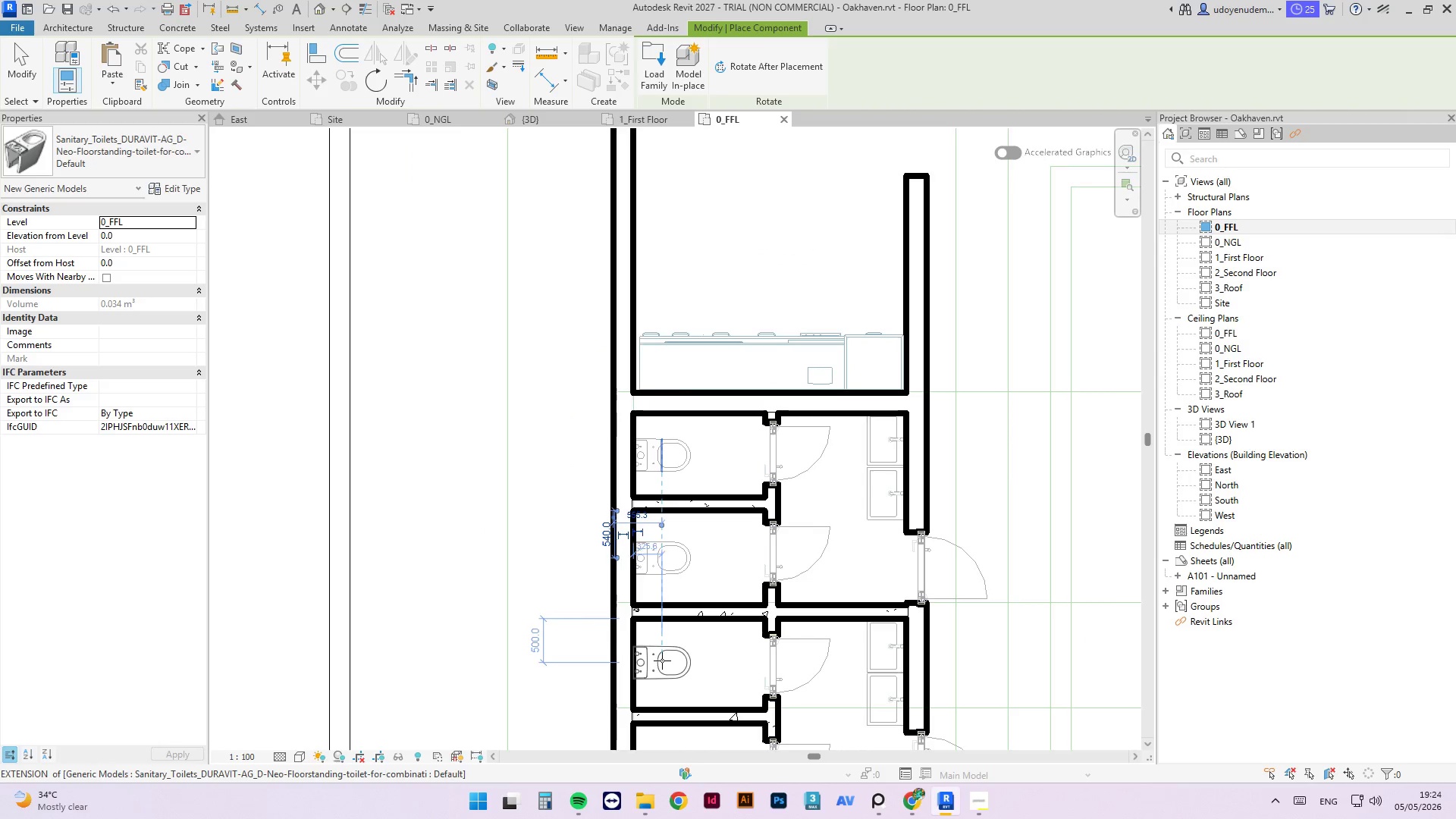 
left_click([662, 661])
 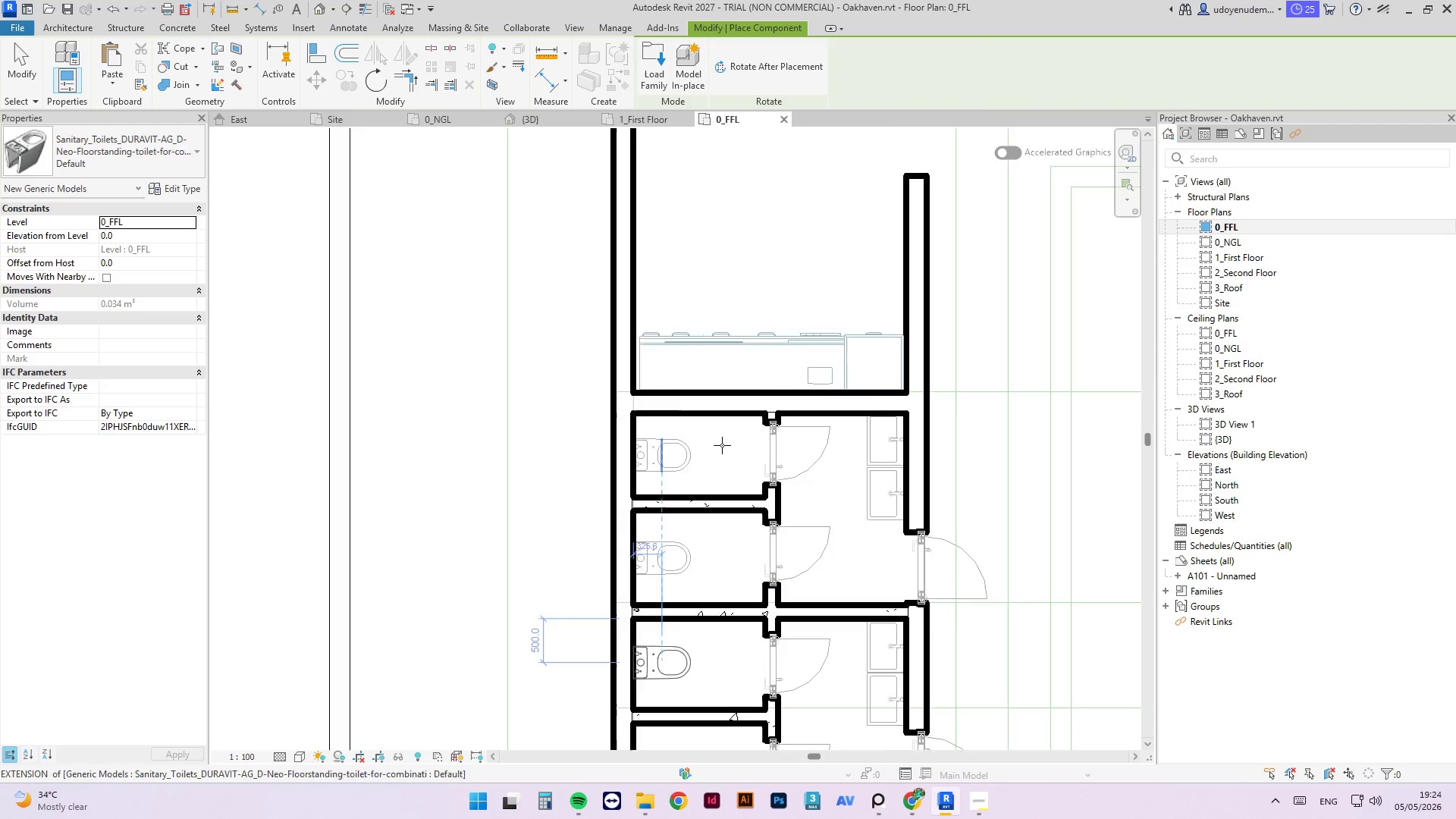 
scroll: coordinate [721, 444], scroll_direction: down, amount: 4.0
 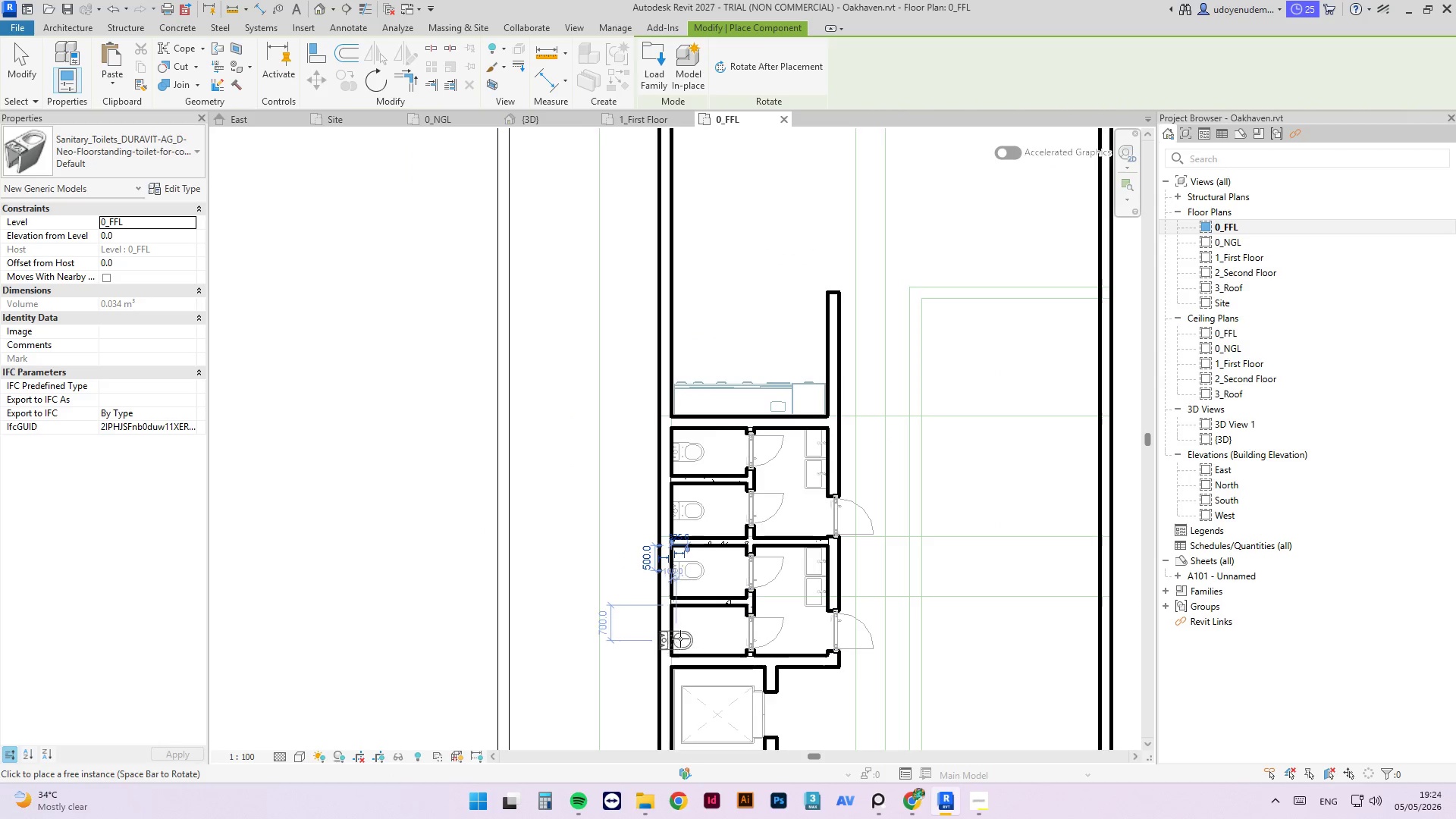 
scroll: coordinate [683, 636], scroll_direction: up, amount: 3.0
 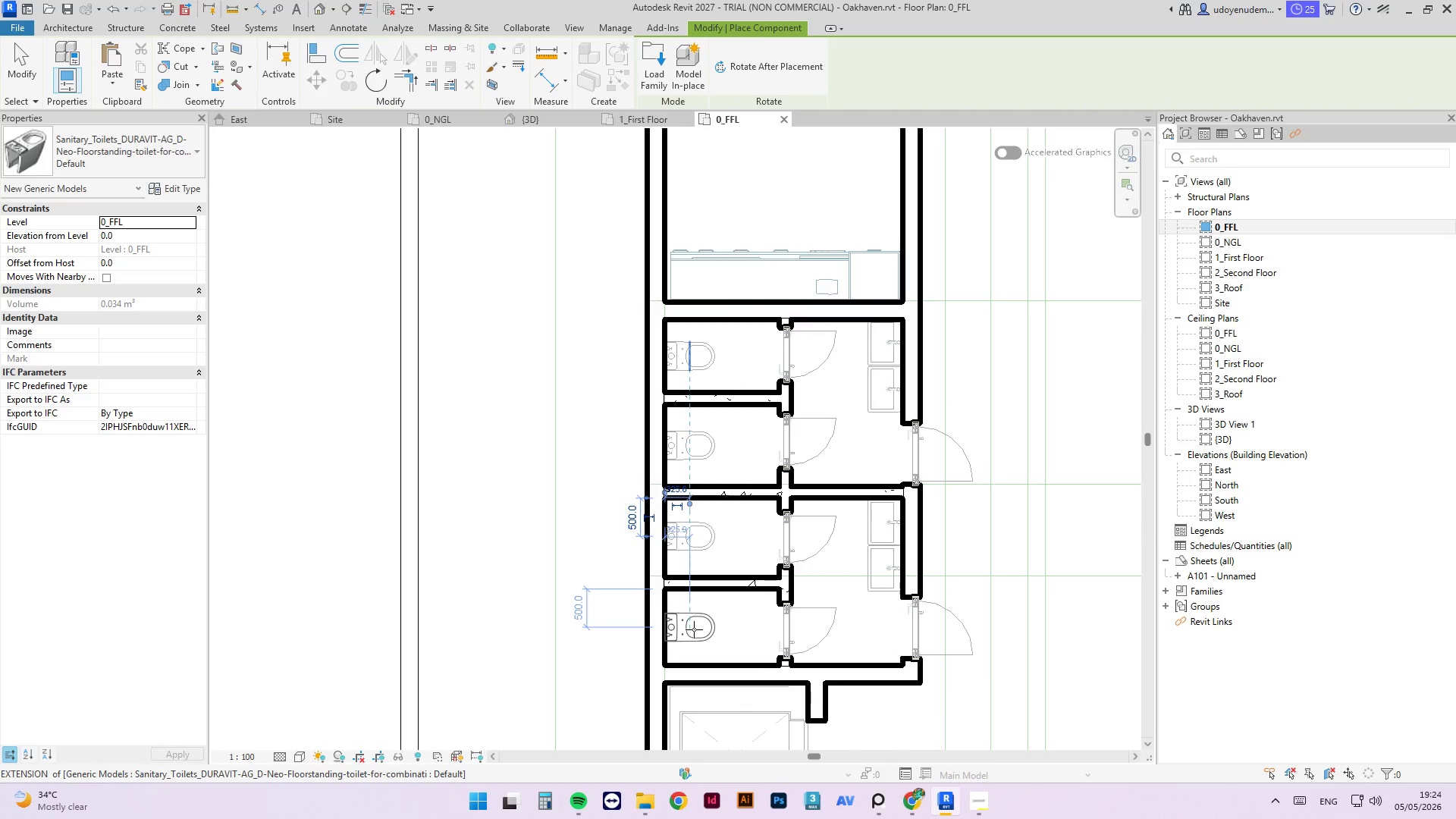 
left_click([694, 629])
 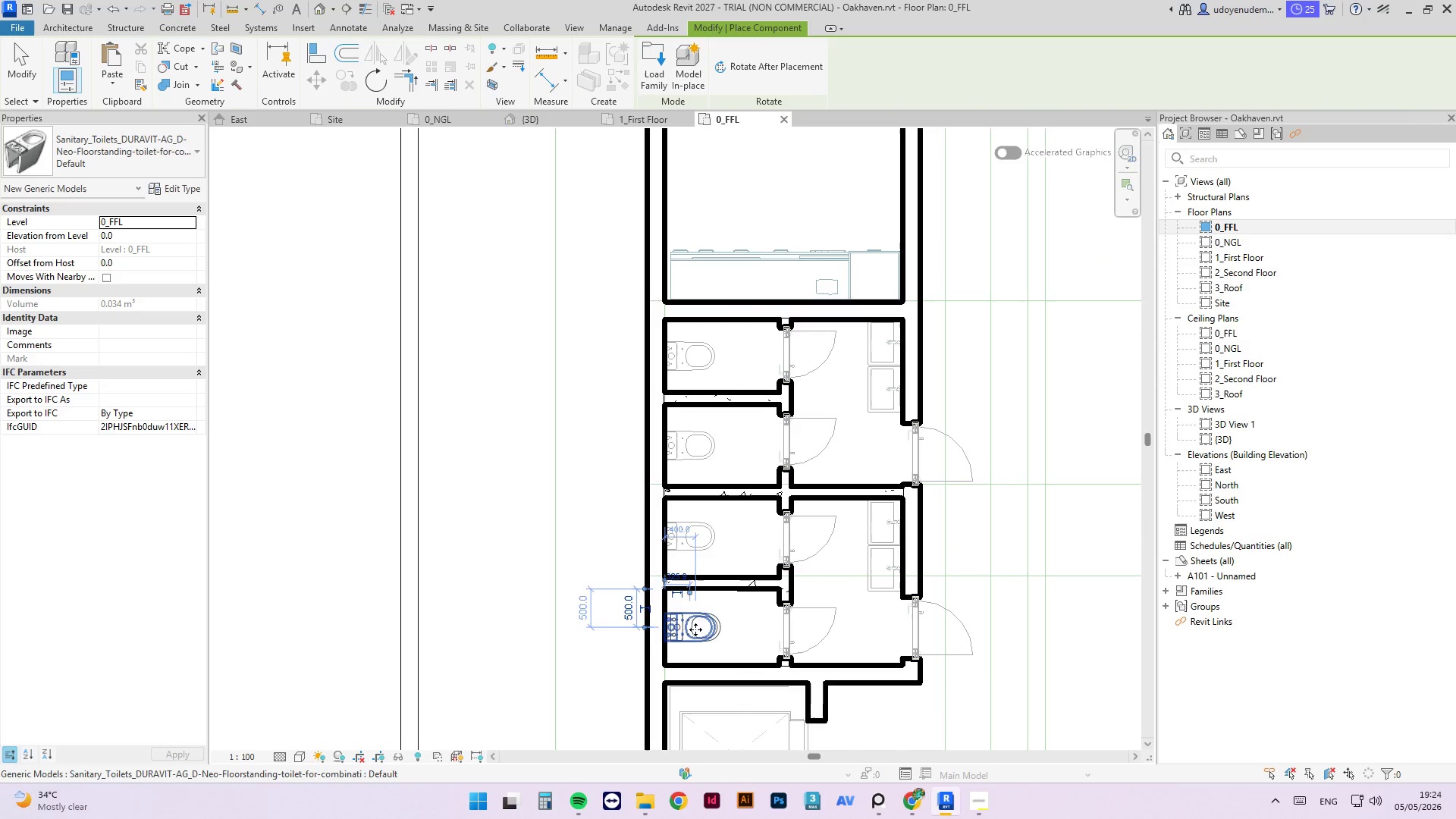 
key(Escape)
 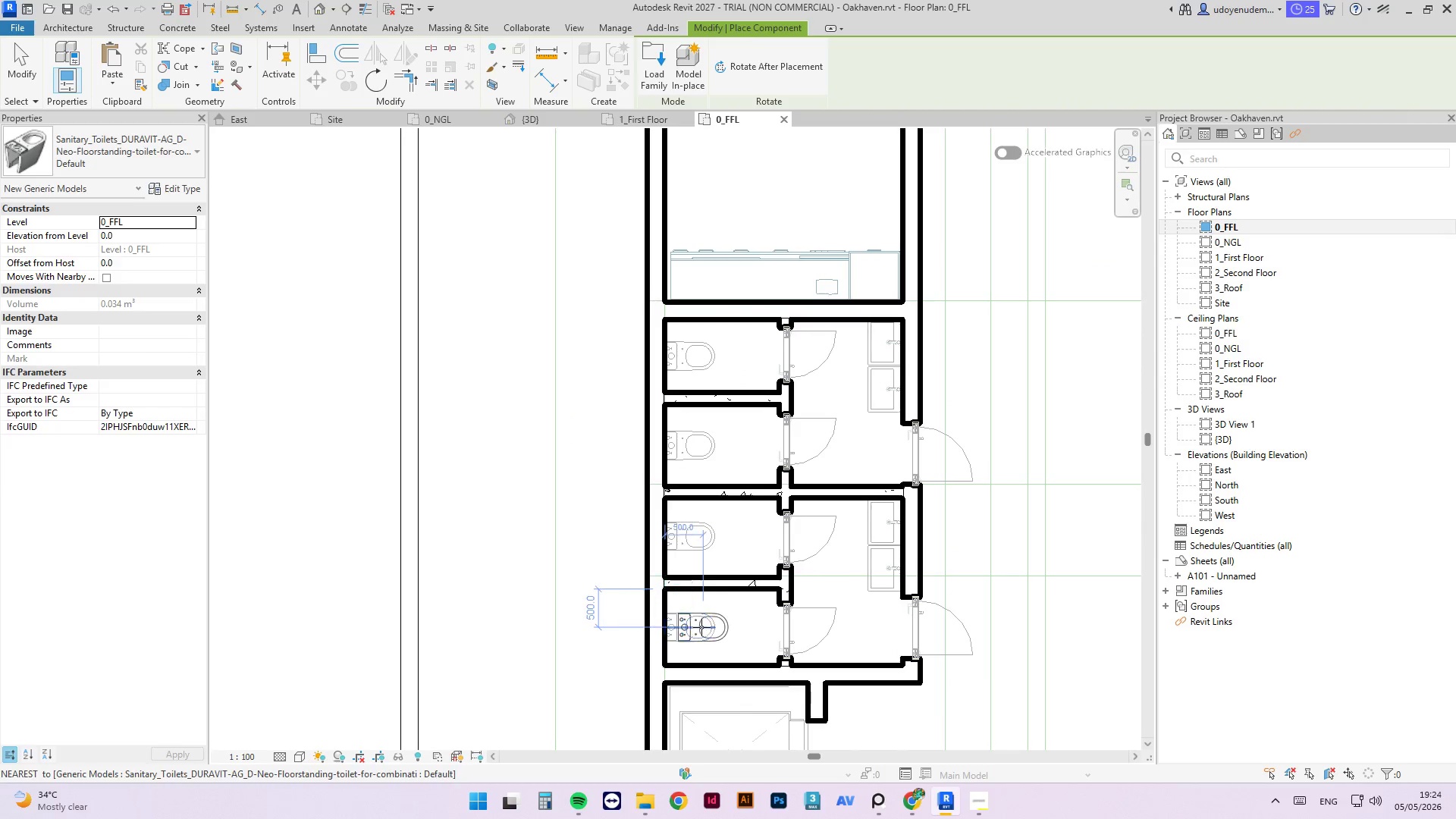 
key(Escape)
 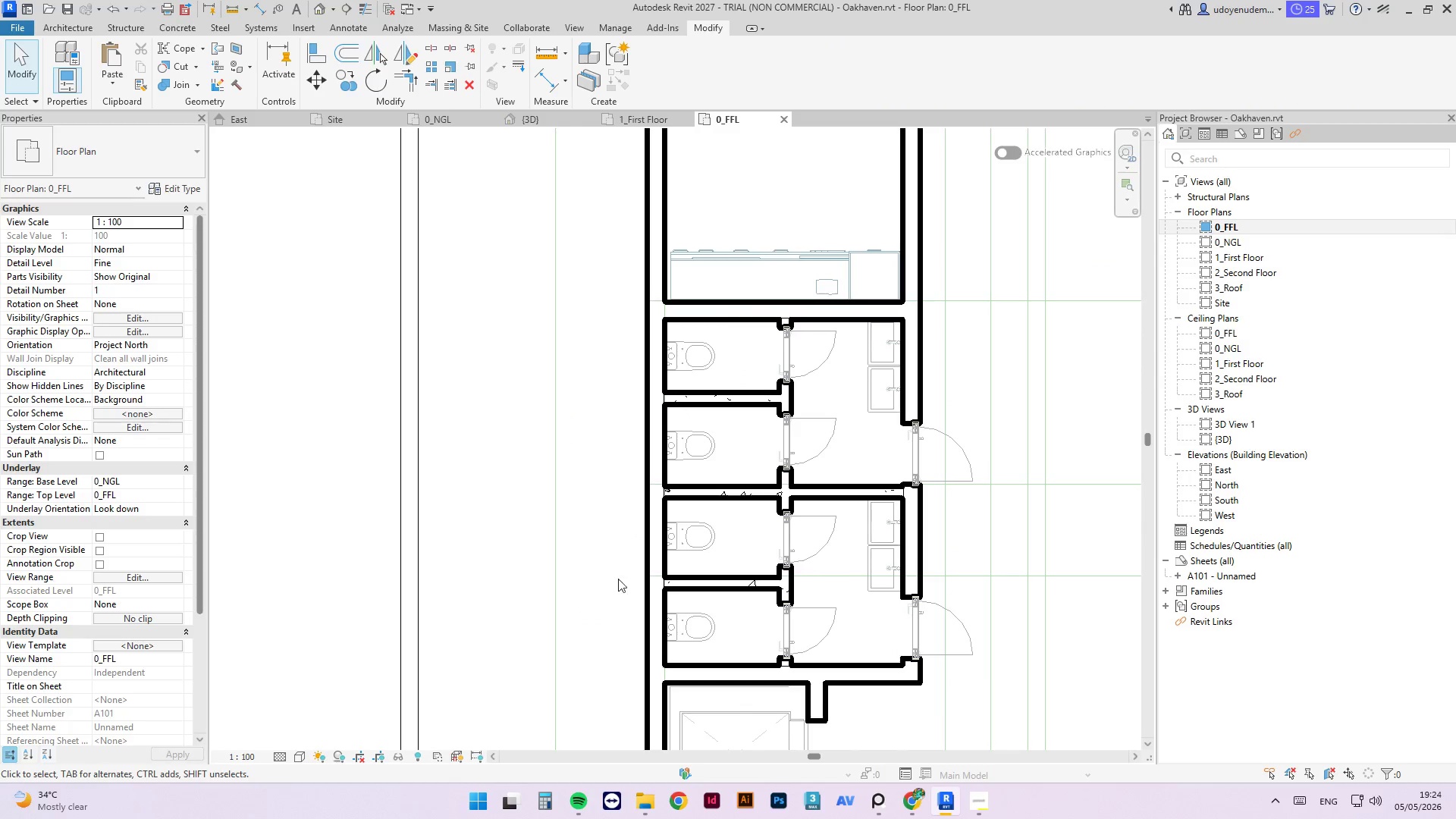 
left_click([621, 568])
 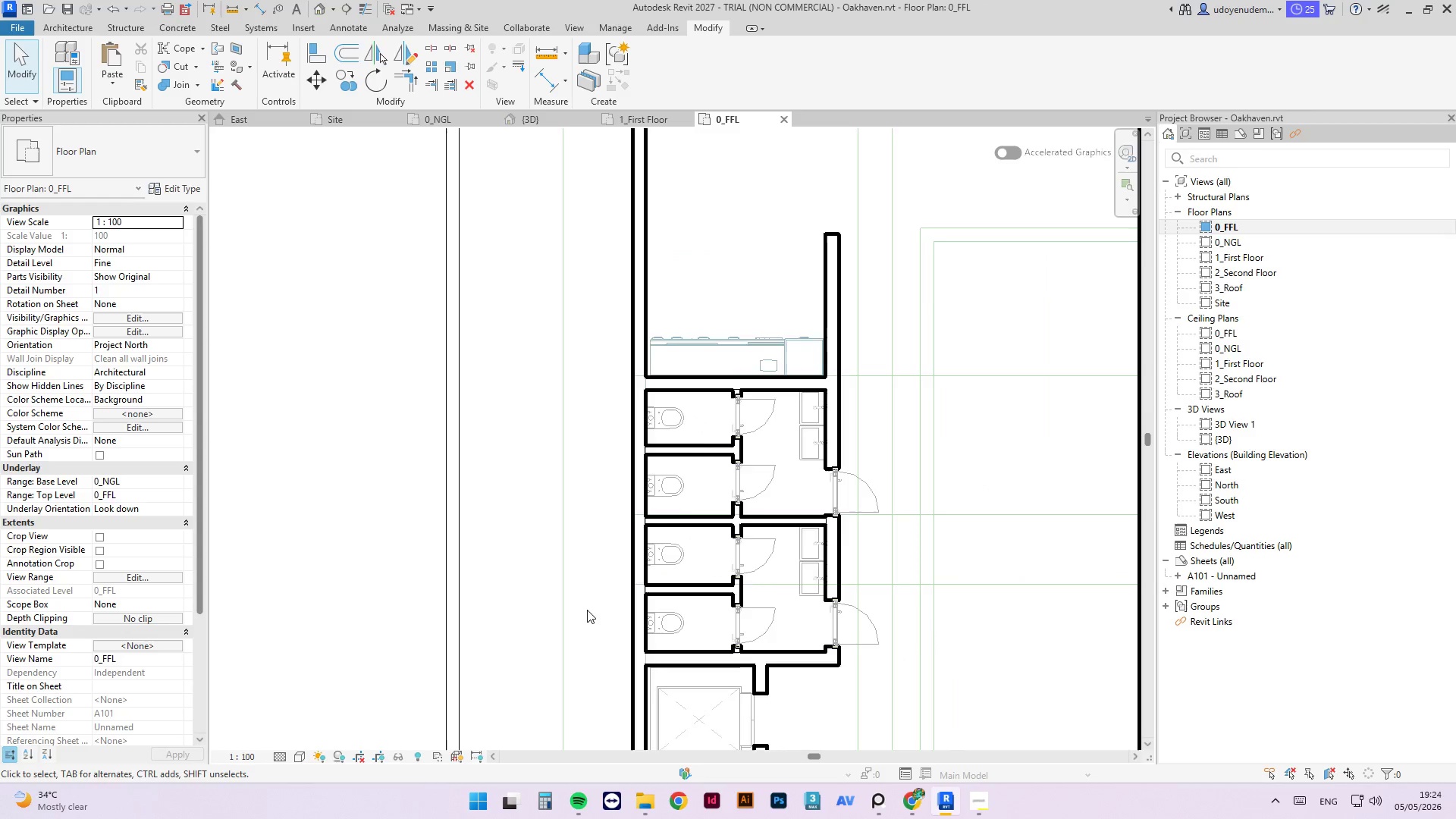 
scroll: coordinate [590, 611], scroll_direction: down, amount: 5.0
 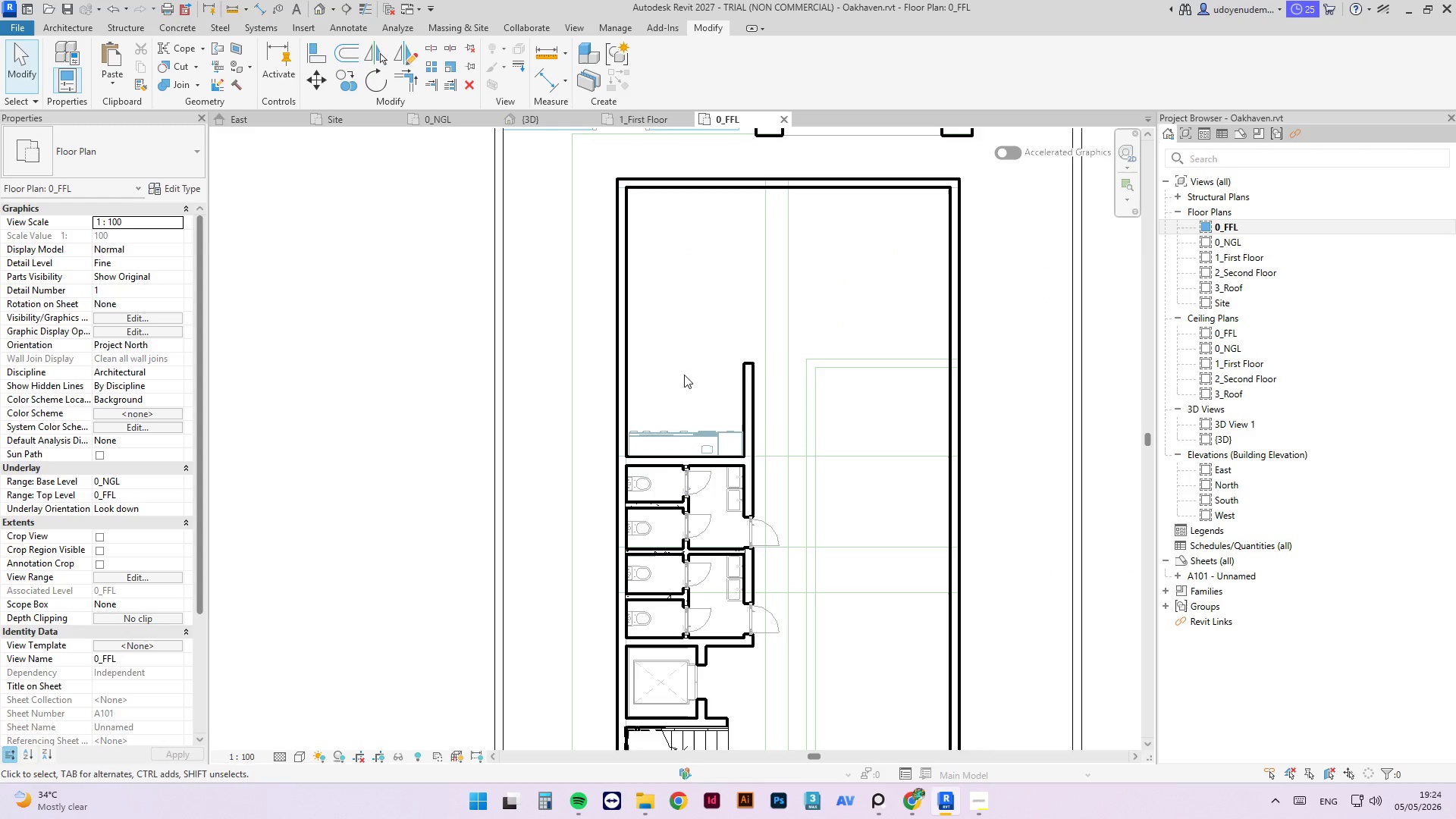 
scroll: coordinate [755, 535], scroll_direction: up, amount: 2.0
 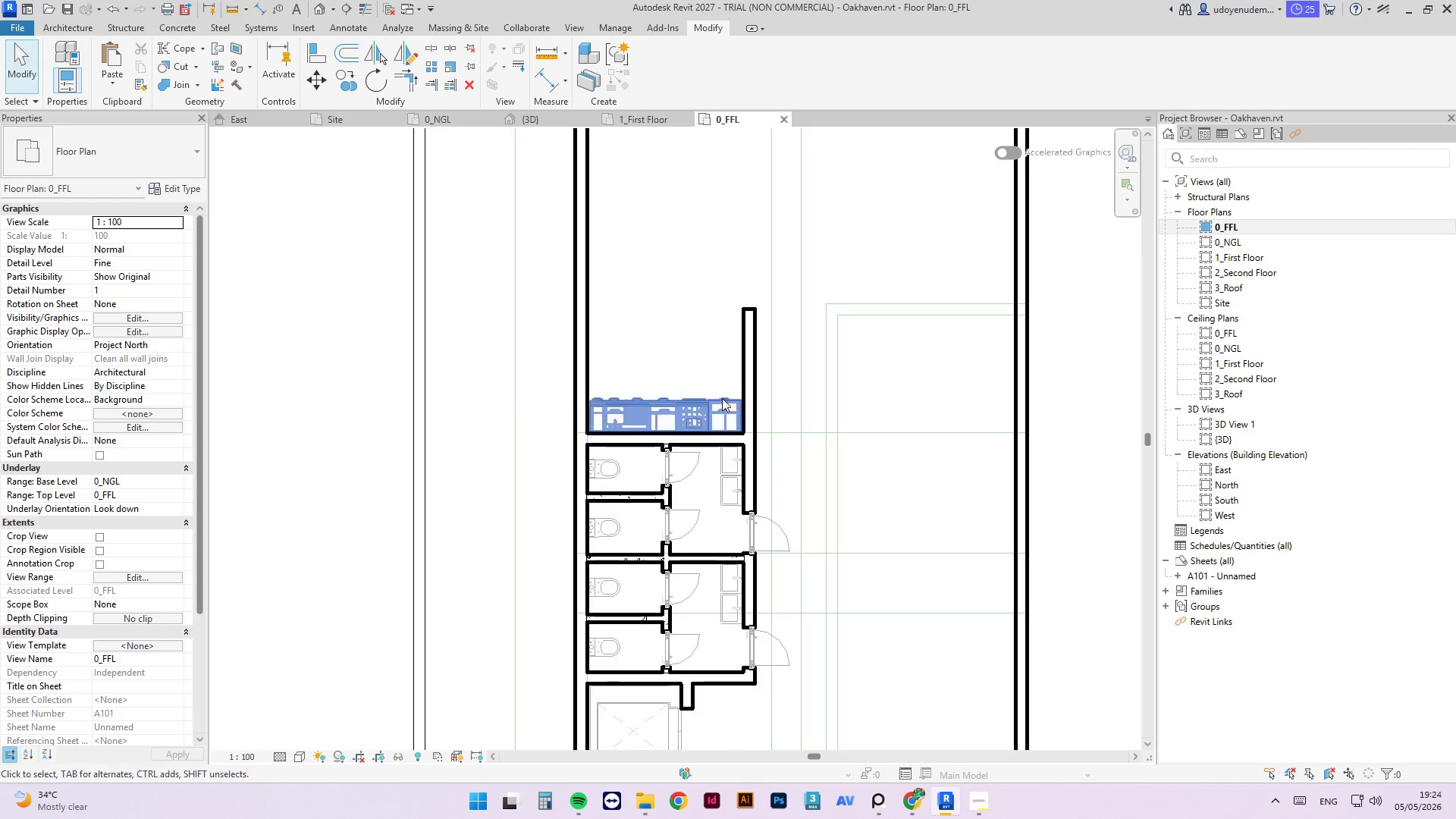 
scroll: coordinate [820, 566], scroll_direction: down, amount: 1.0
 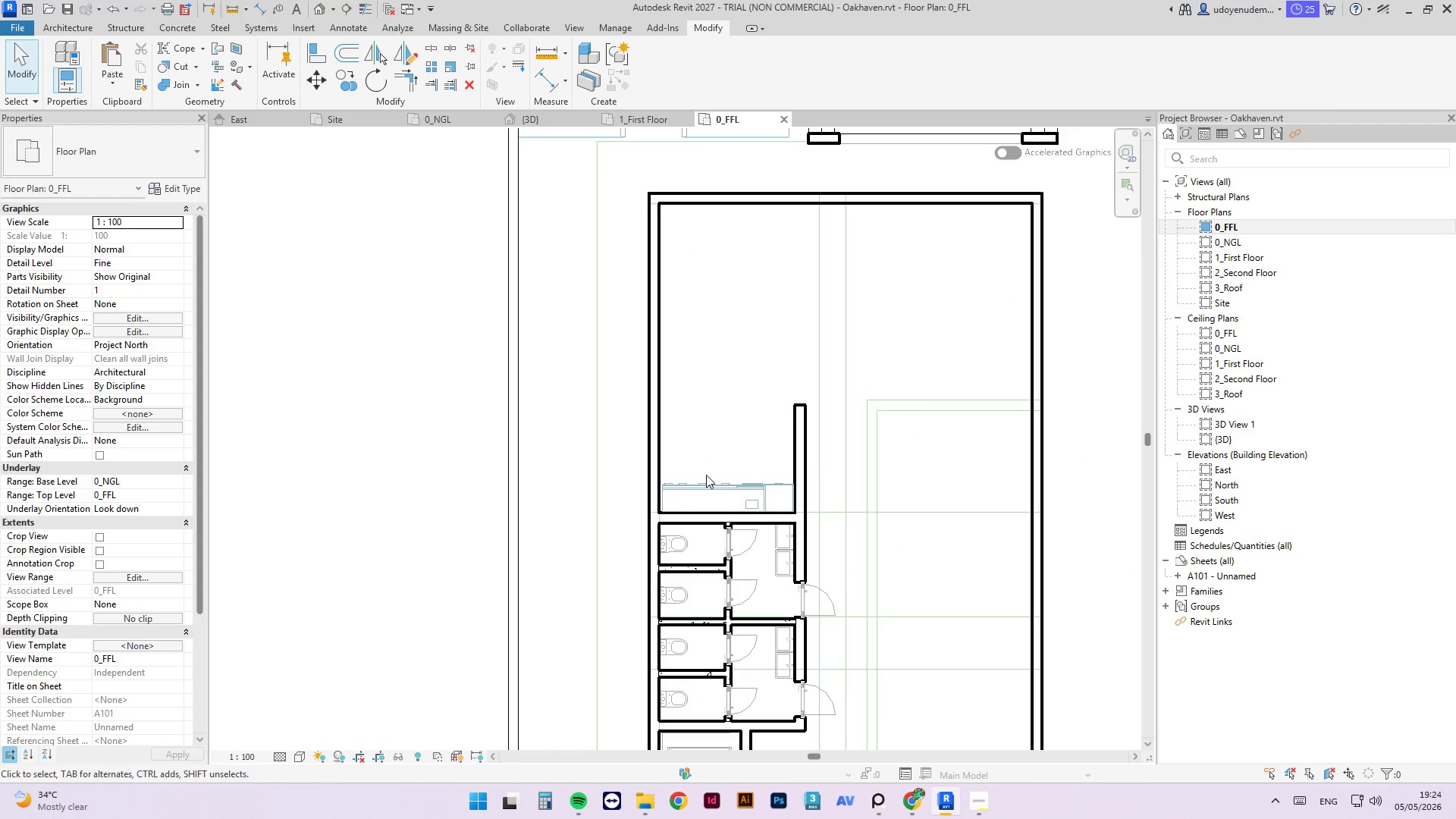 
type(cm)
 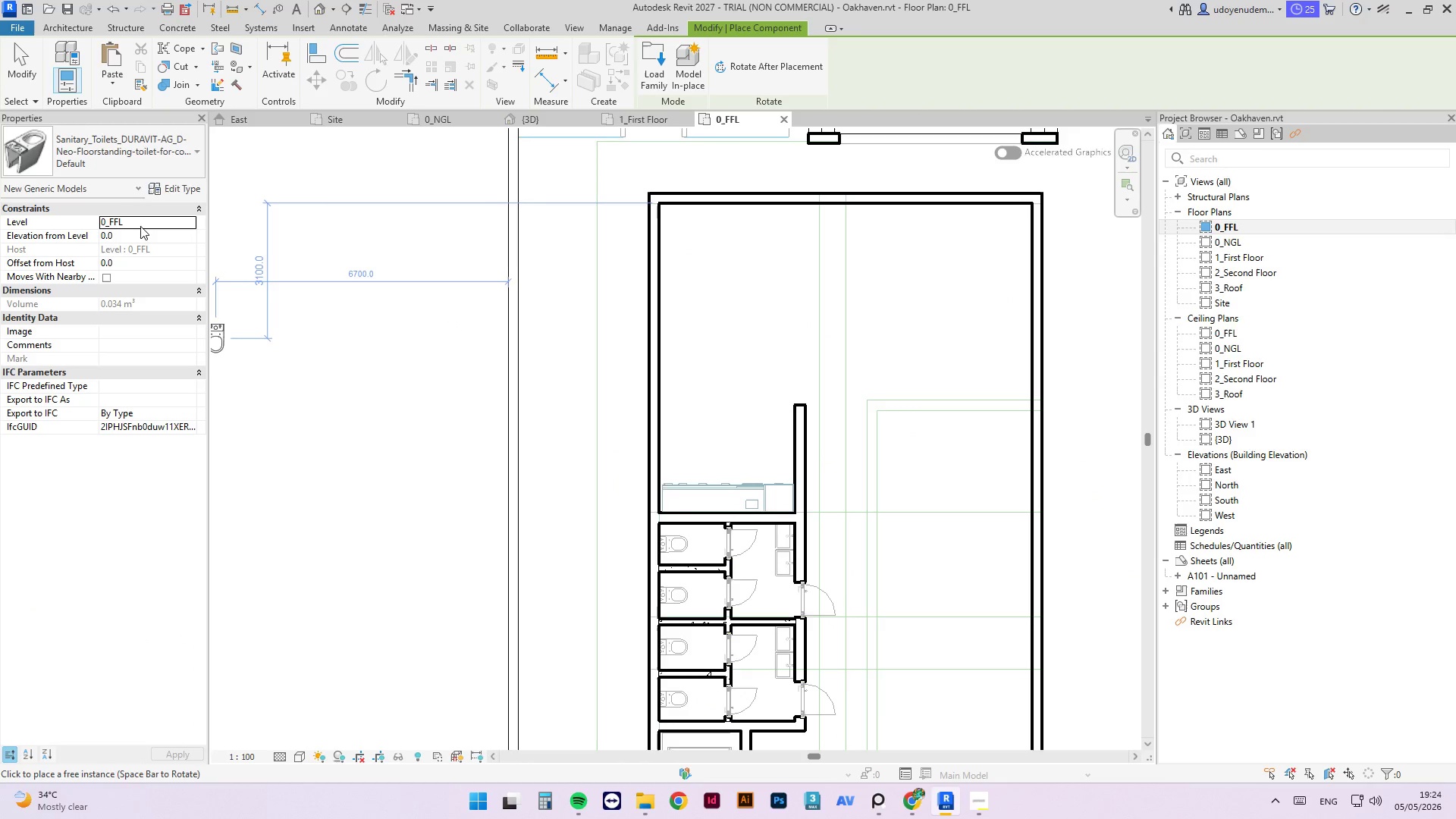 
left_click([105, 147])
 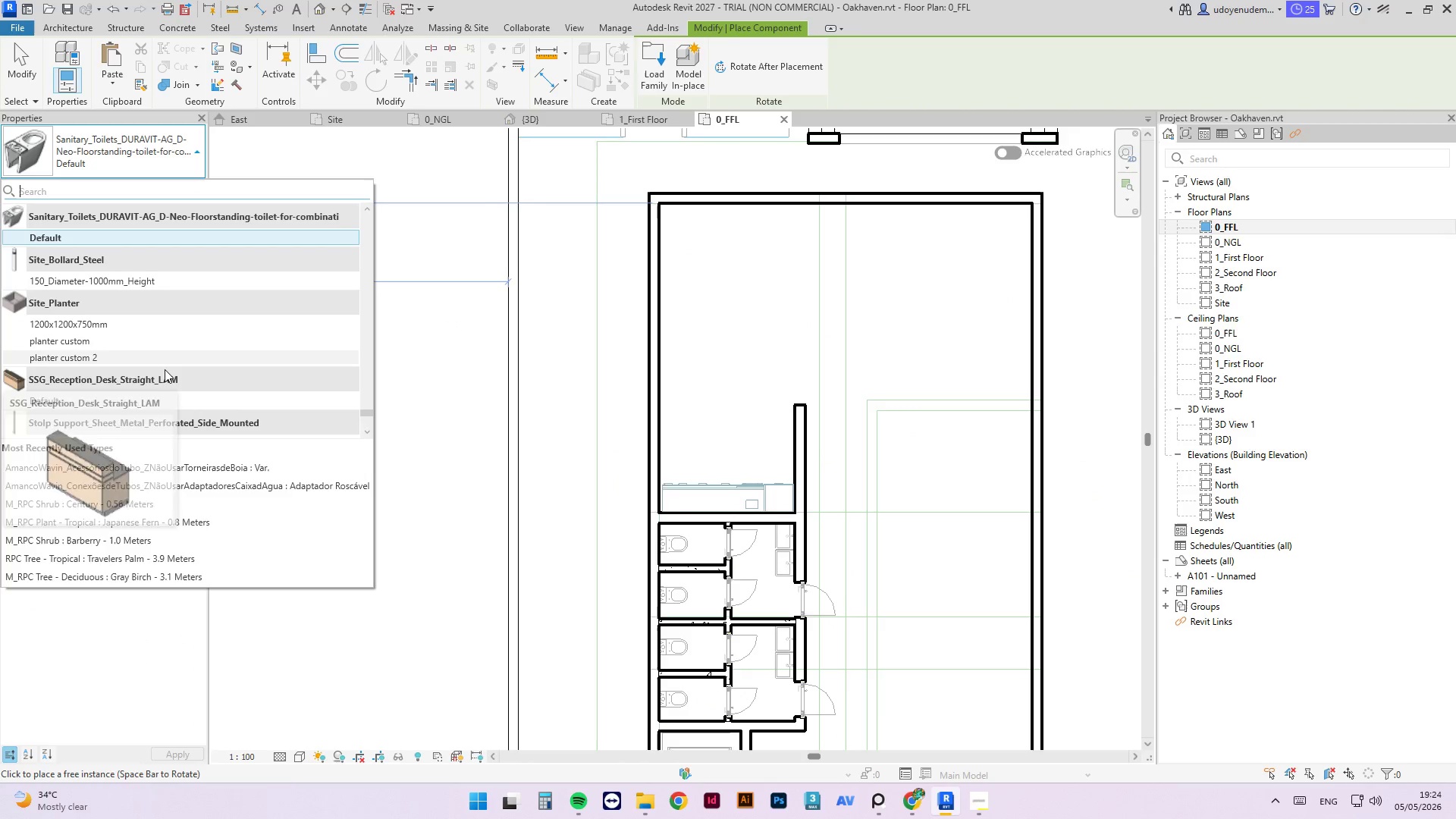 
scroll: coordinate [159, 361], scroll_direction: down, amount: 4.0
 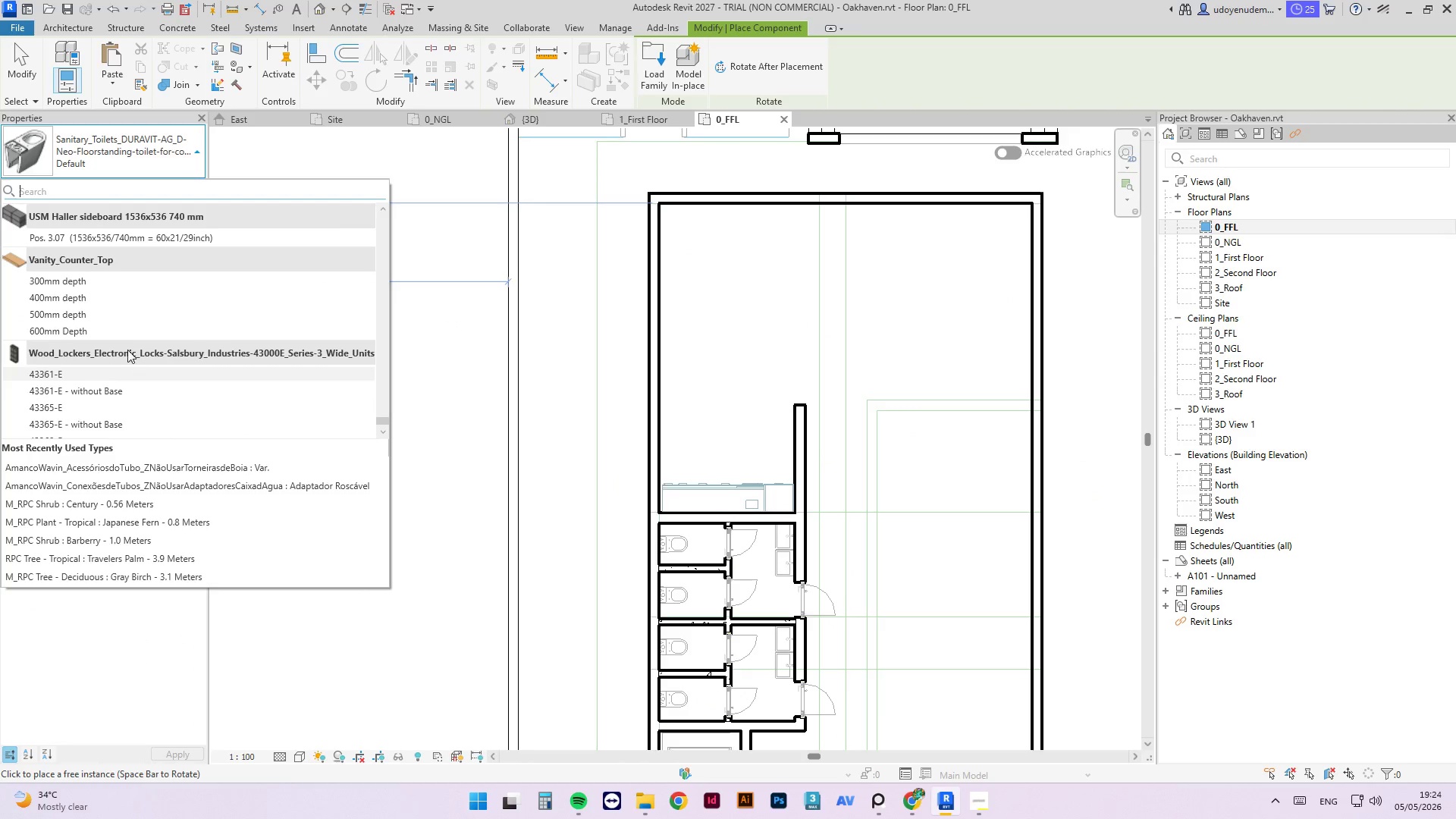 
scroll: coordinate [111, 357], scroll_direction: up, amount: 4.0
 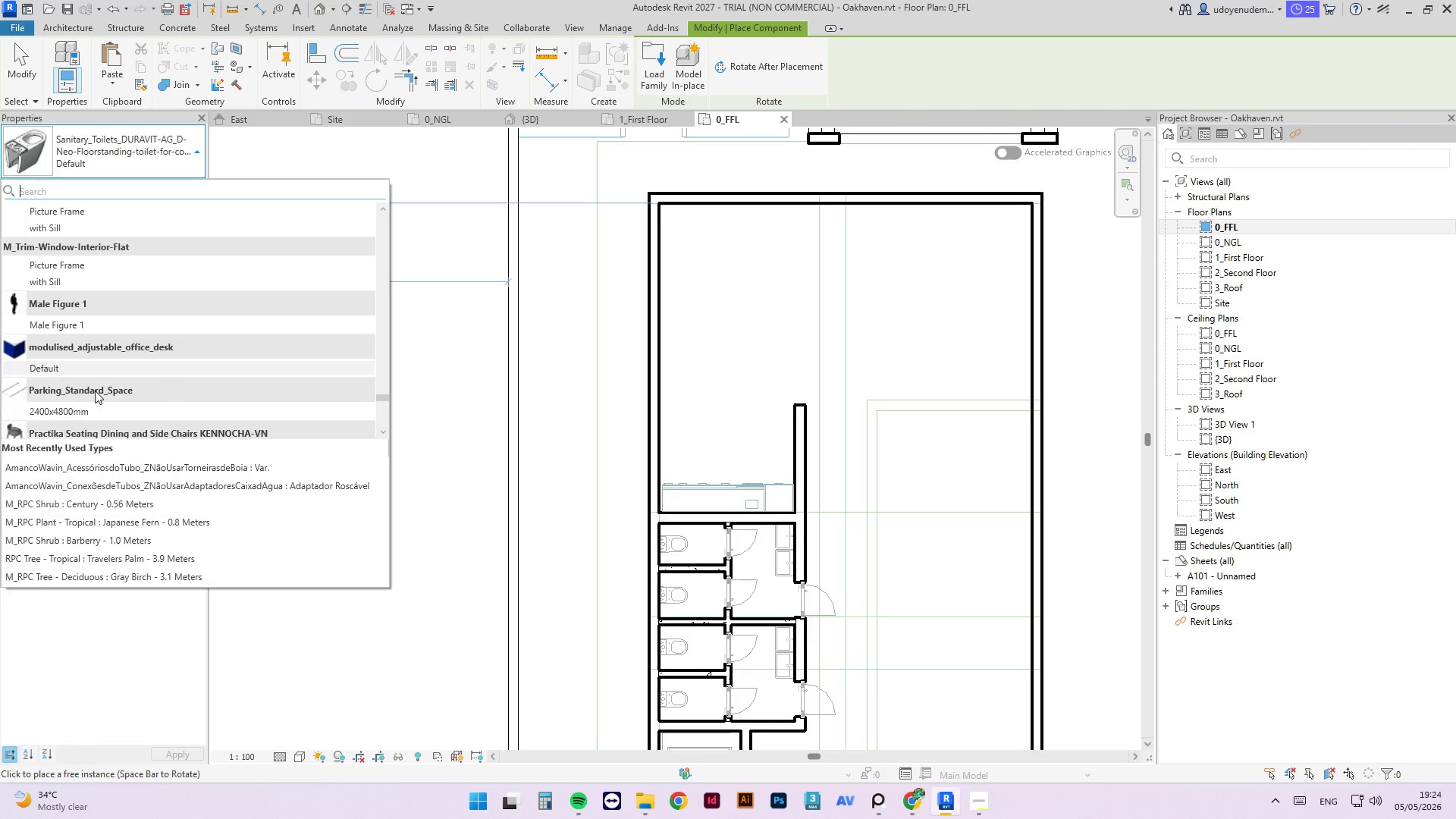 
scroll: coordinate [135, 298], scroll_direction: down, amount: 3.0
 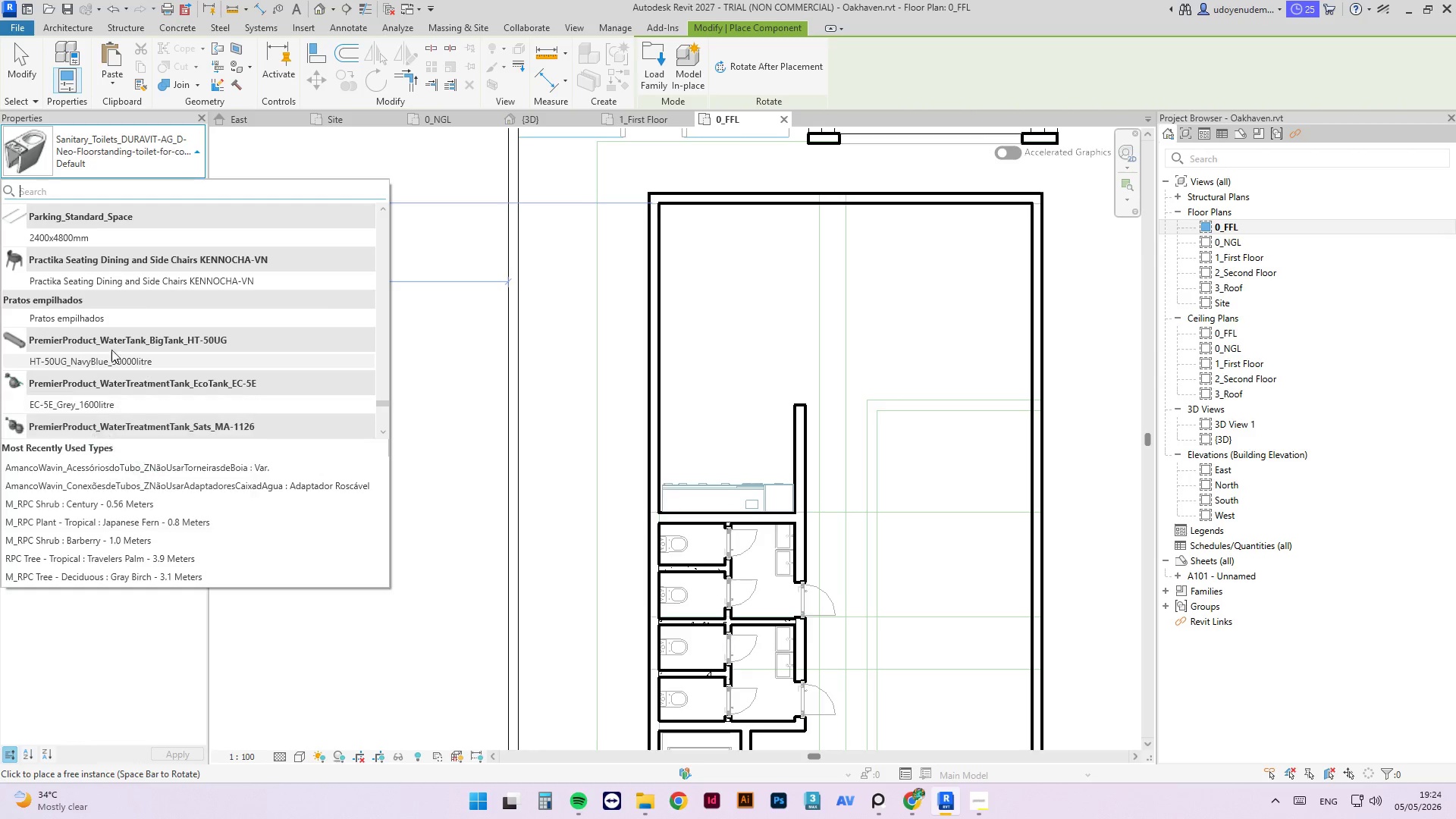 
scroll: coordinate [111, 298], scroll_direction: up, amount: 22.0
 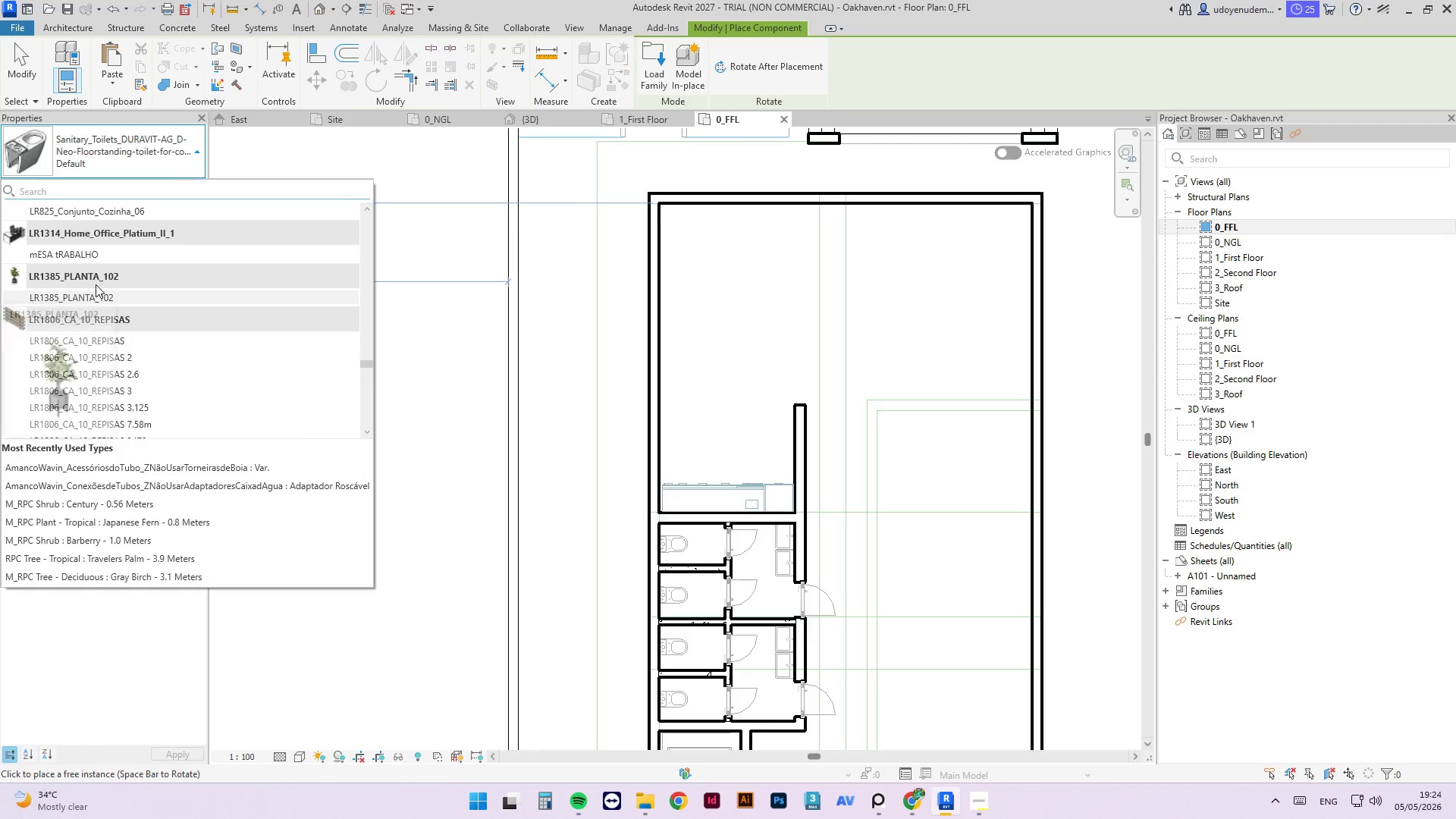 
scroll: coordinate [67, 260], scroll_direction: up, amount: 3.0
 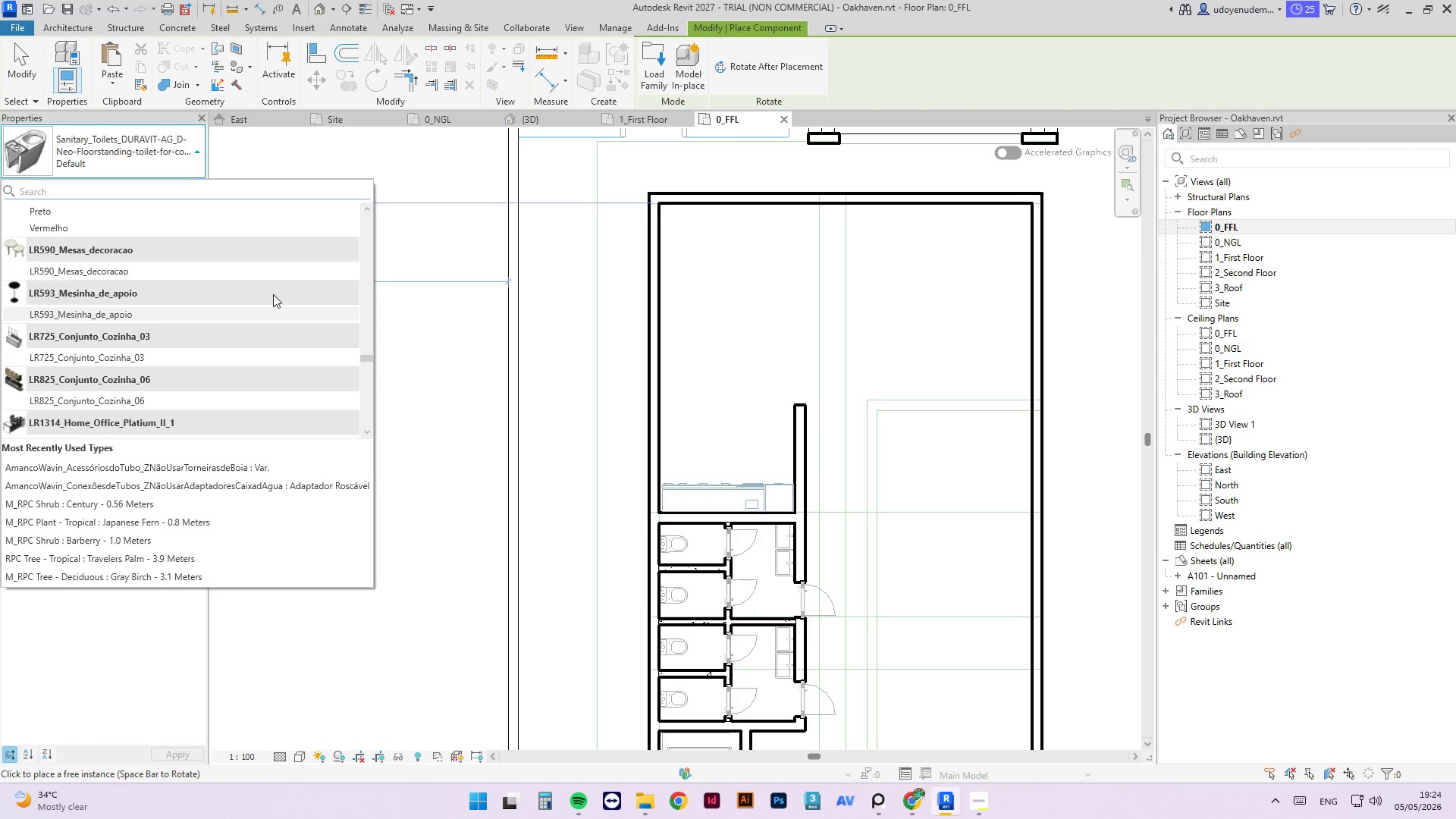 
mouse_move([127, 410])
 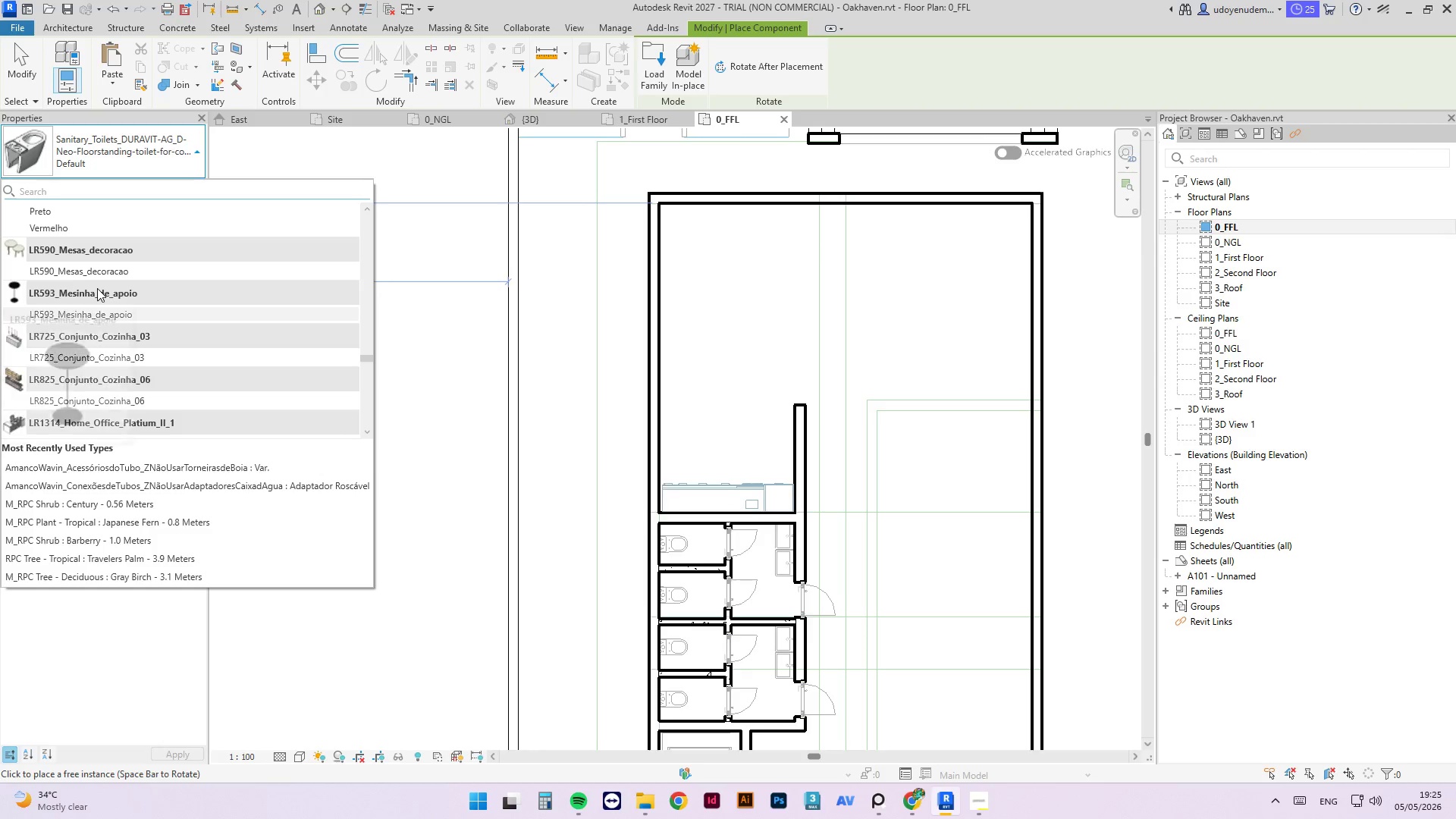 
wait(34.76)
 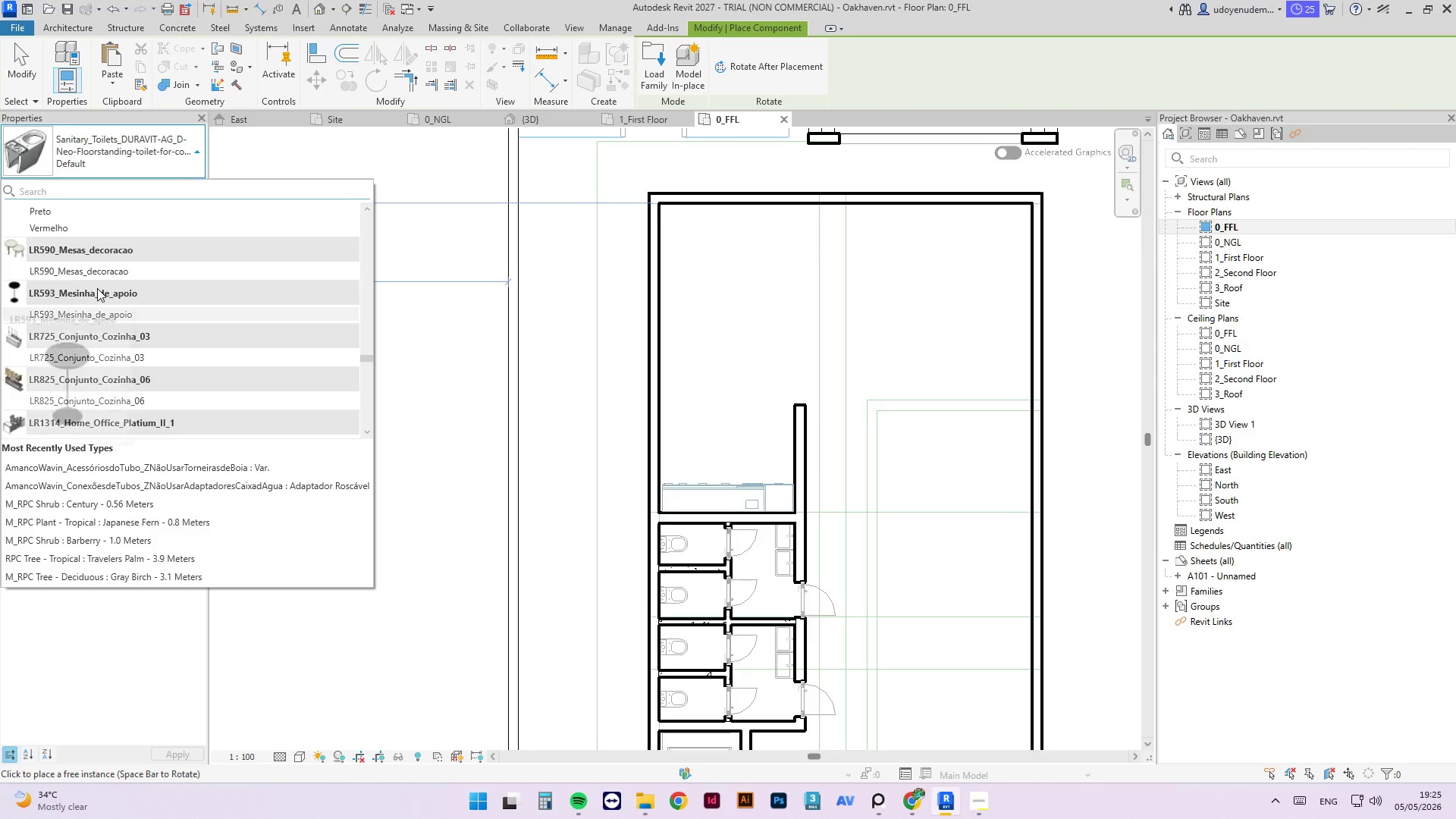 
scroll: coordinate [83, 336], scroll_direction: up, amount: 1.0
 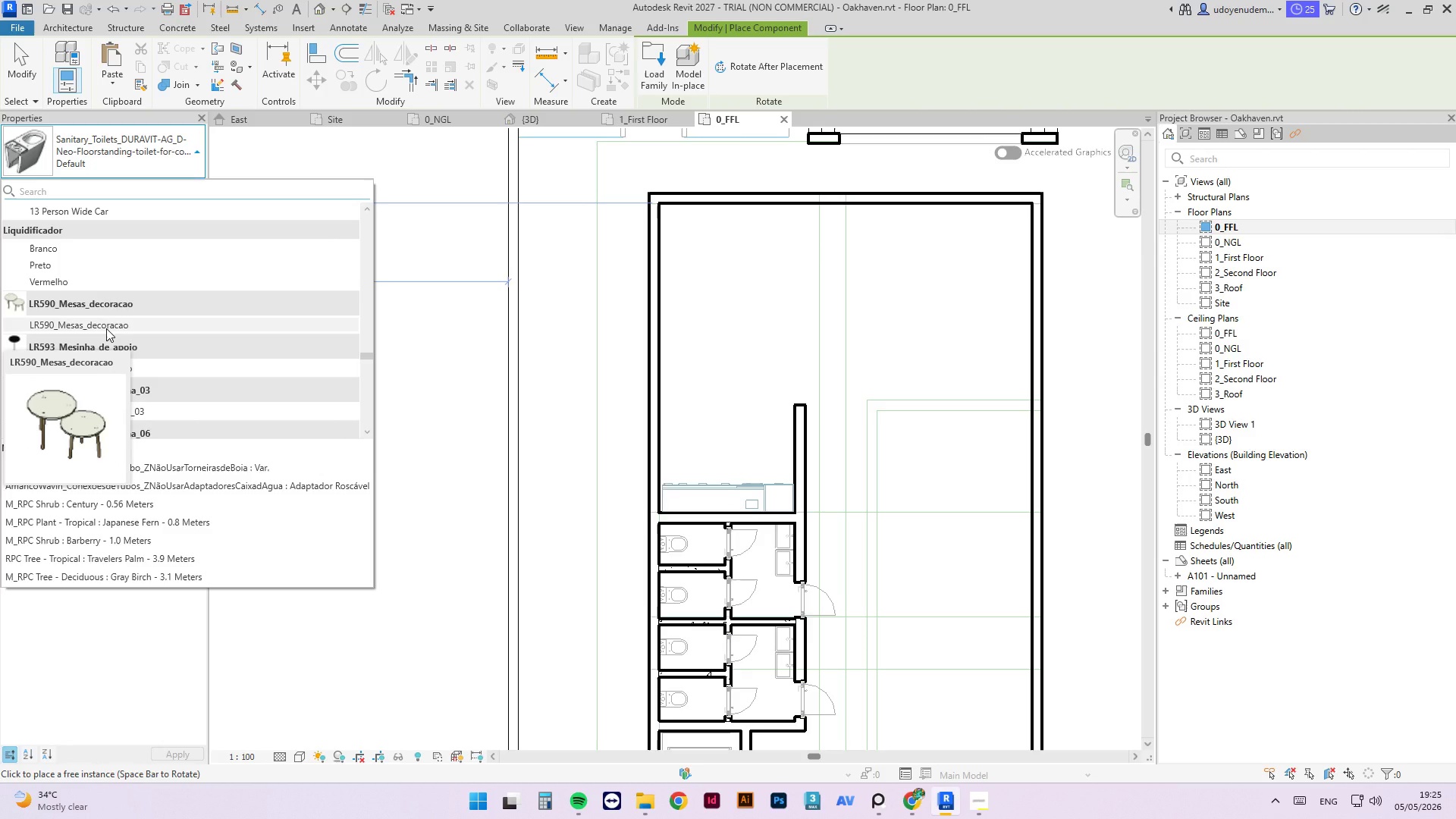 
wait(16.52)
 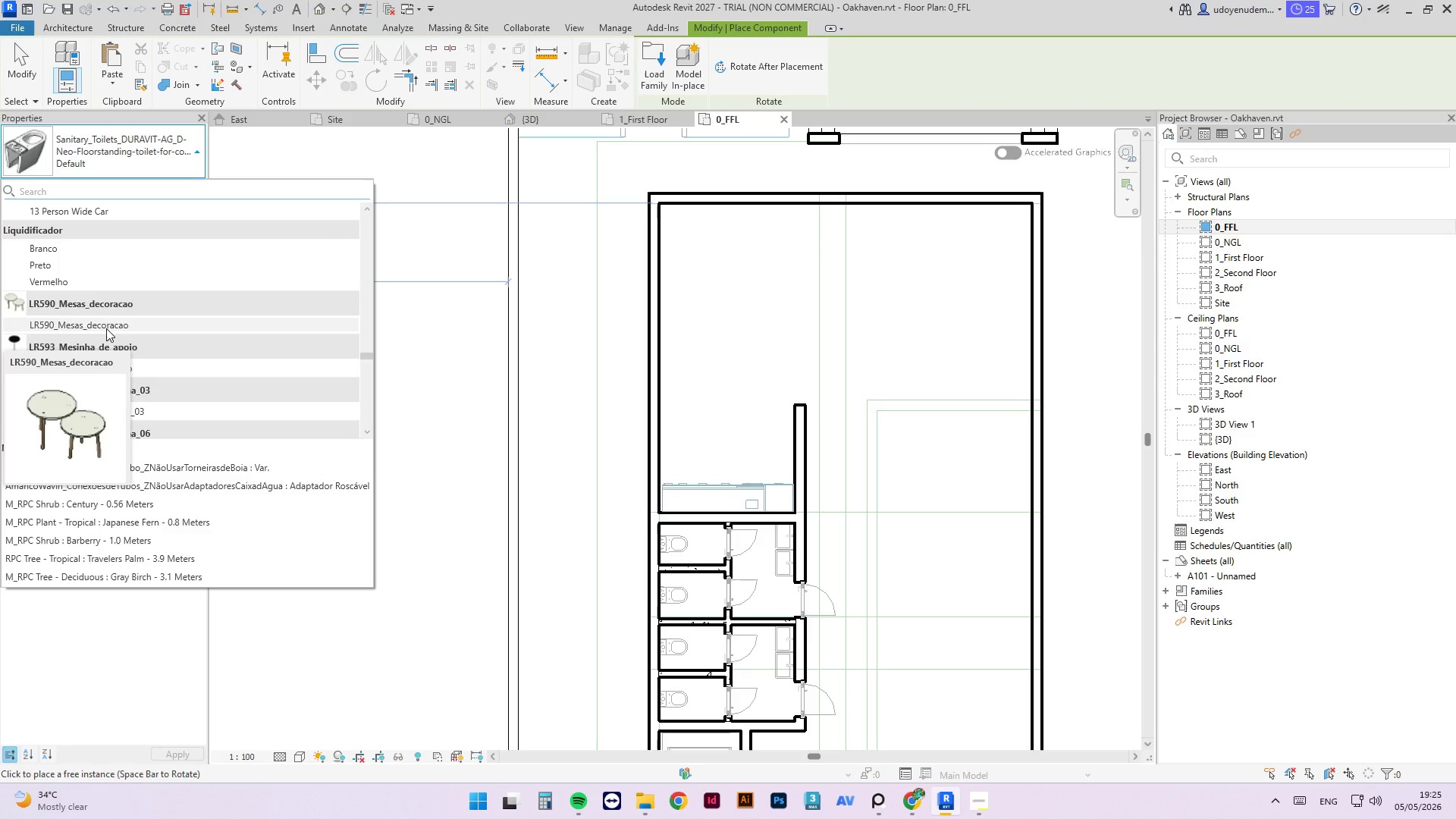 
scroll: coordinate [114, 322], scroll_direction: up, amount: 37.0
 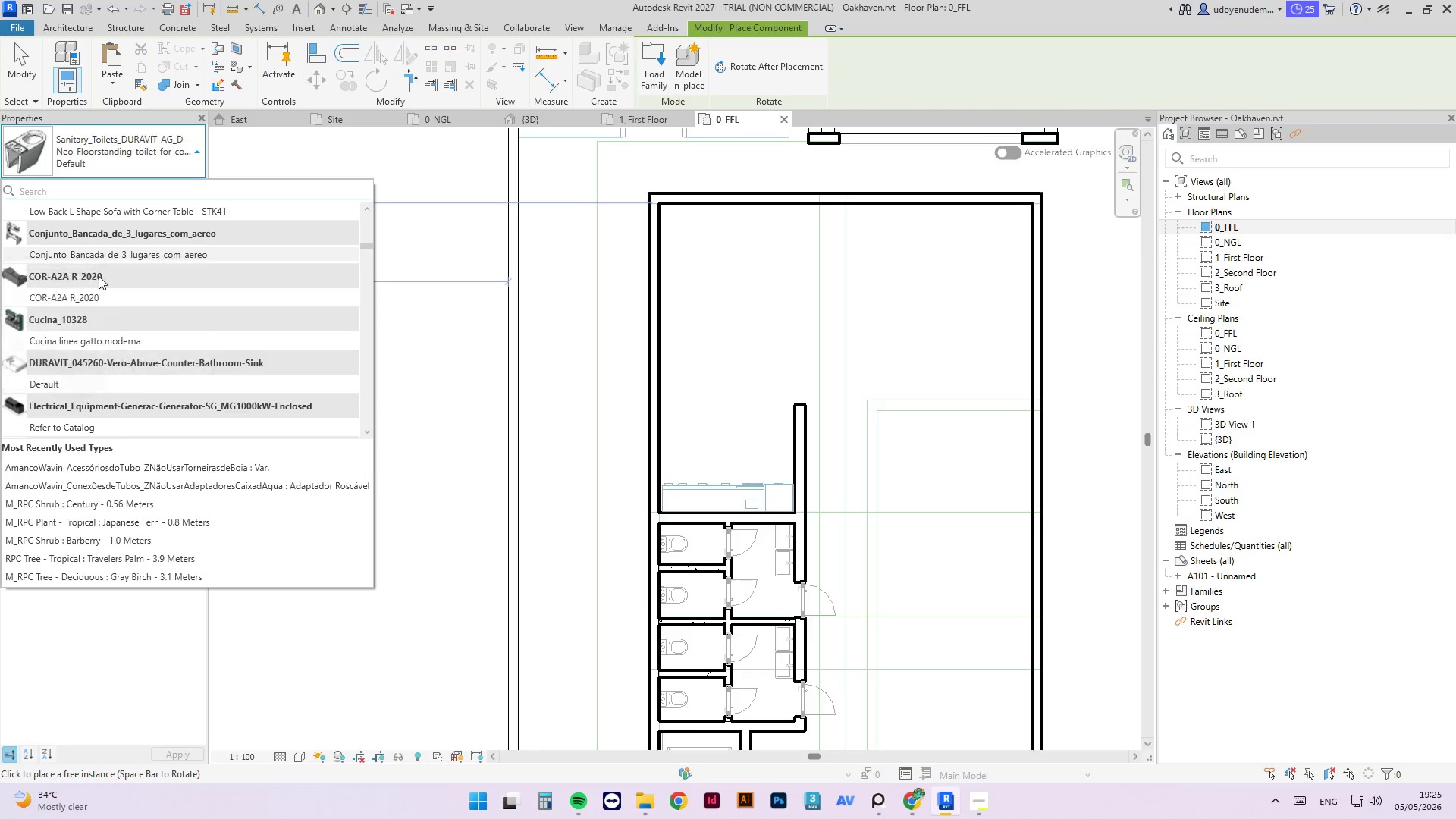 
scroll: coordinate [165, 349], scroll_direction: down, amount: 5.0
 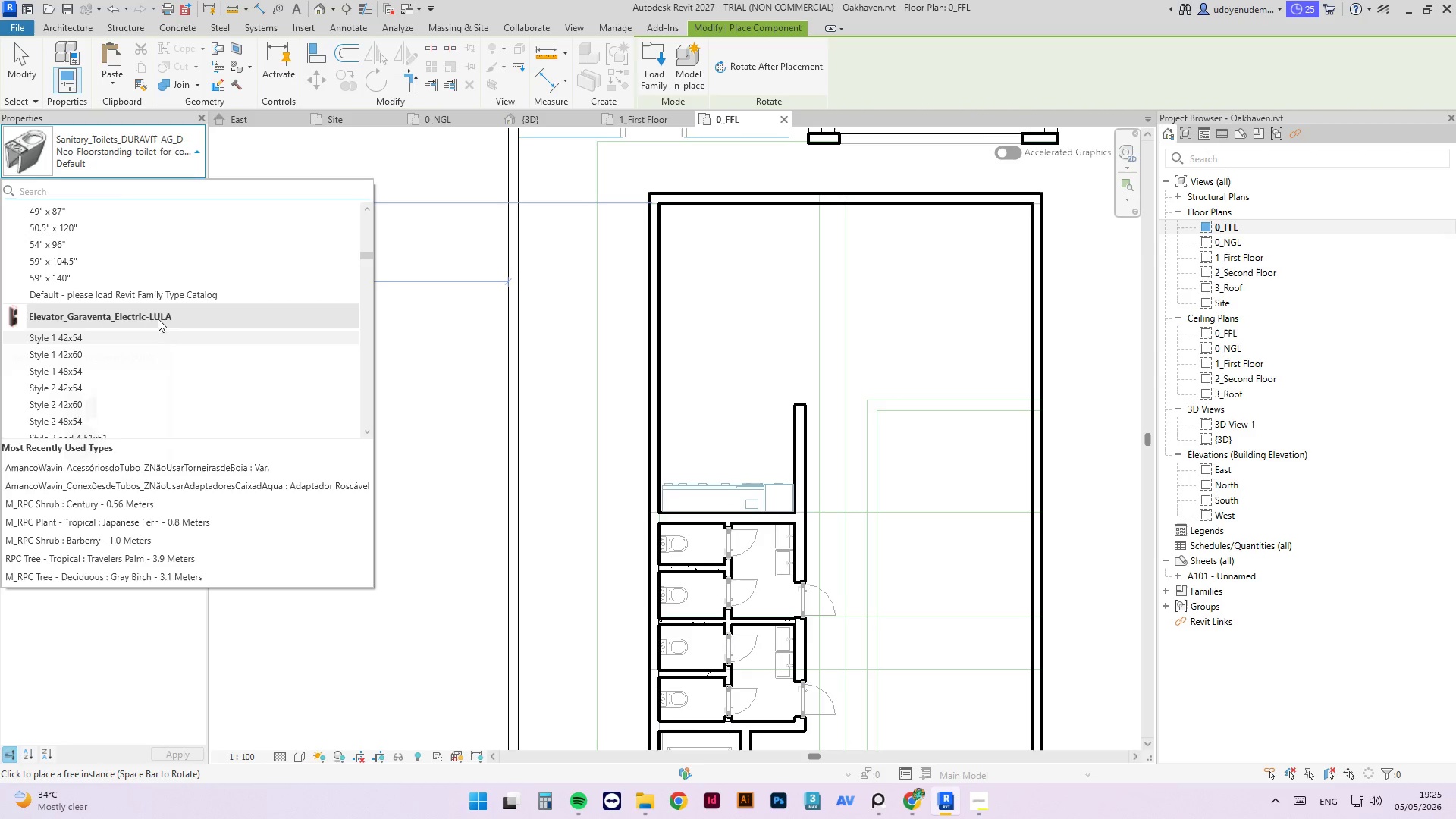 
scroll: coordinate [102, 286], scroll_direction: up, amount: 5.0
 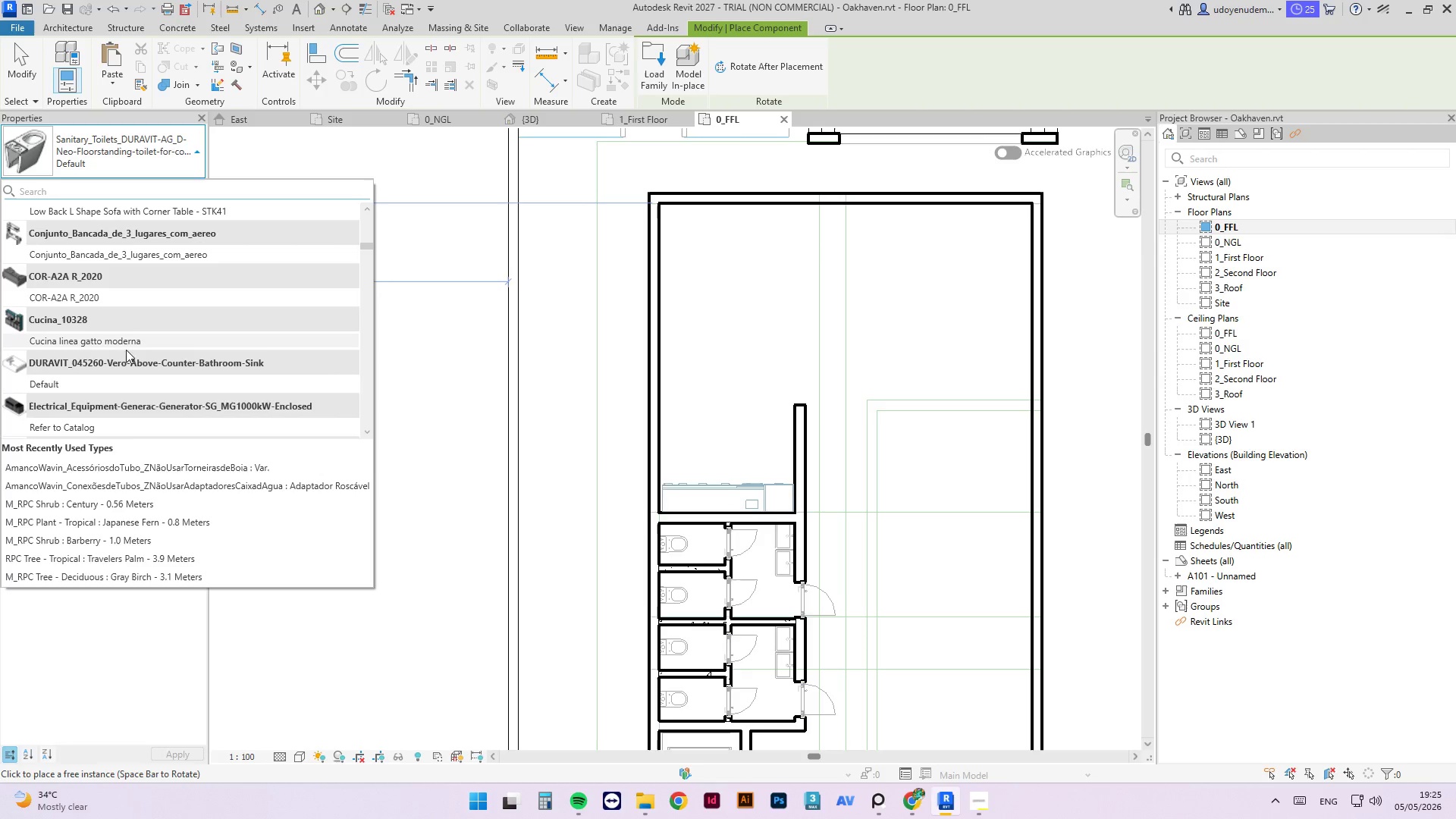 
left_click([126, 343])
 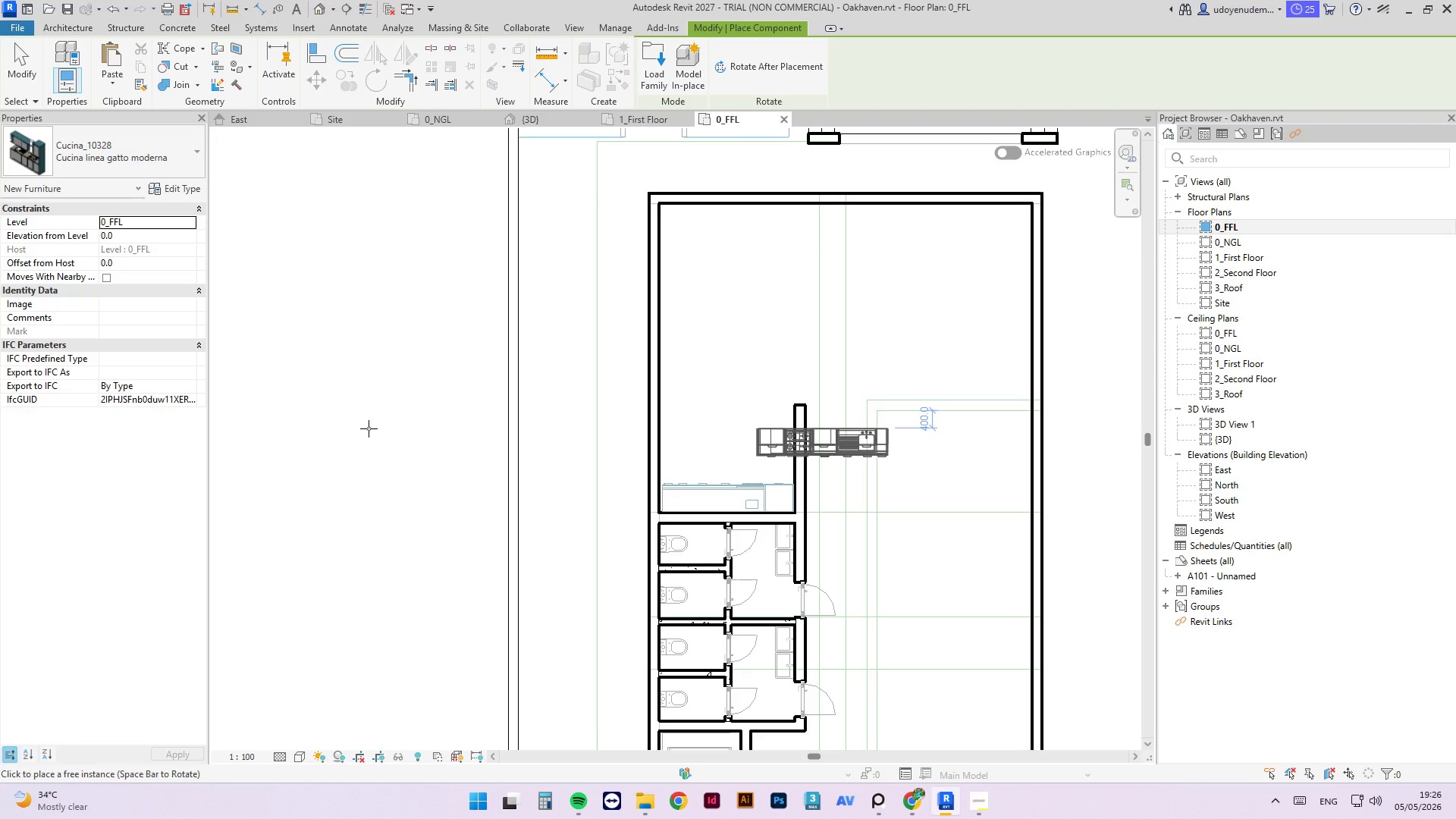 
key(Escape)
type(cm)
 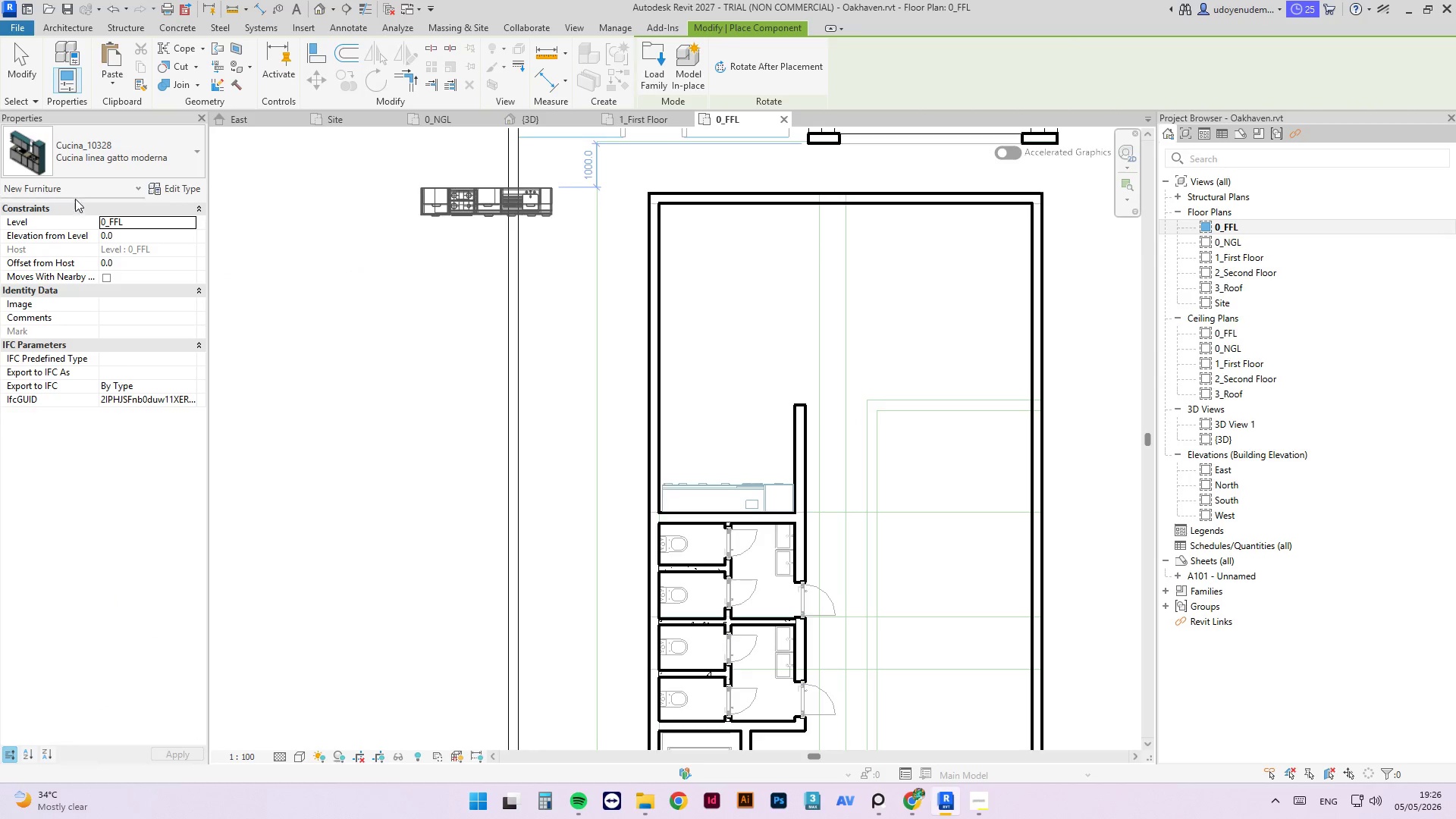 
left_click([95, 162])
 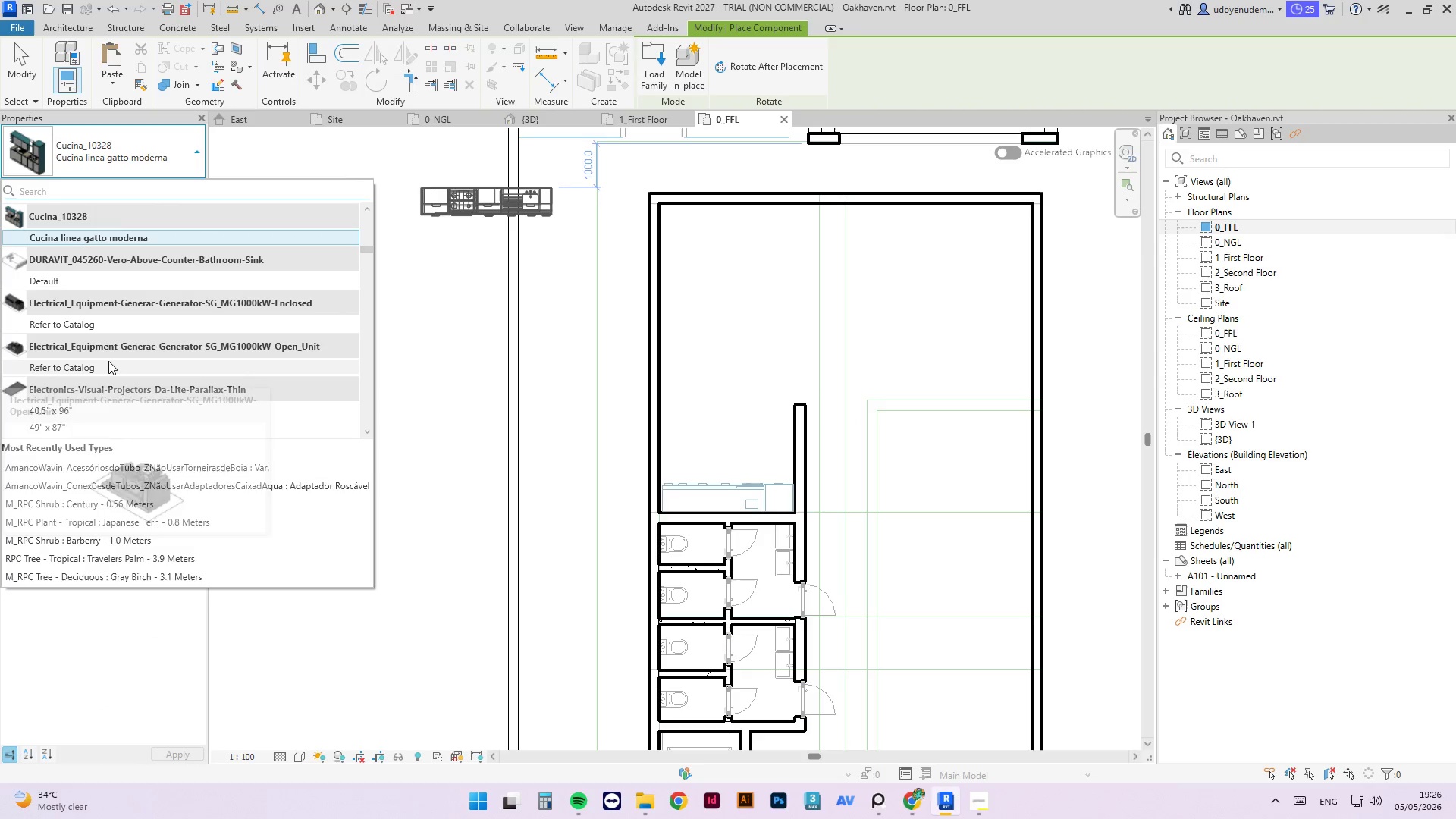 
scroll: coordinate [115, 287], scroll_direction: up, amount: 15.0
 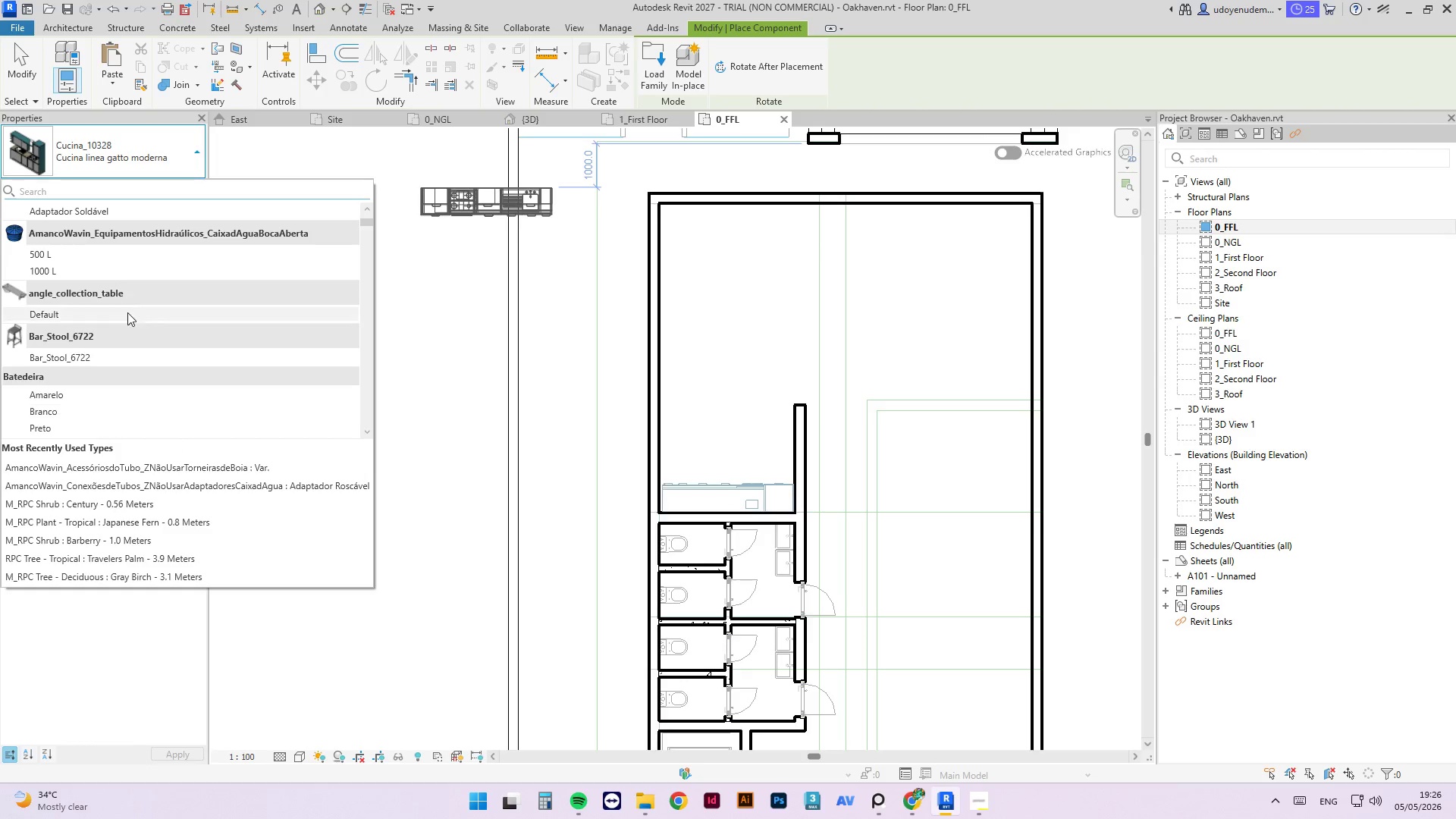 
scroll: coordinate [130, 331], scroll_direction: up, amount: 3.0
 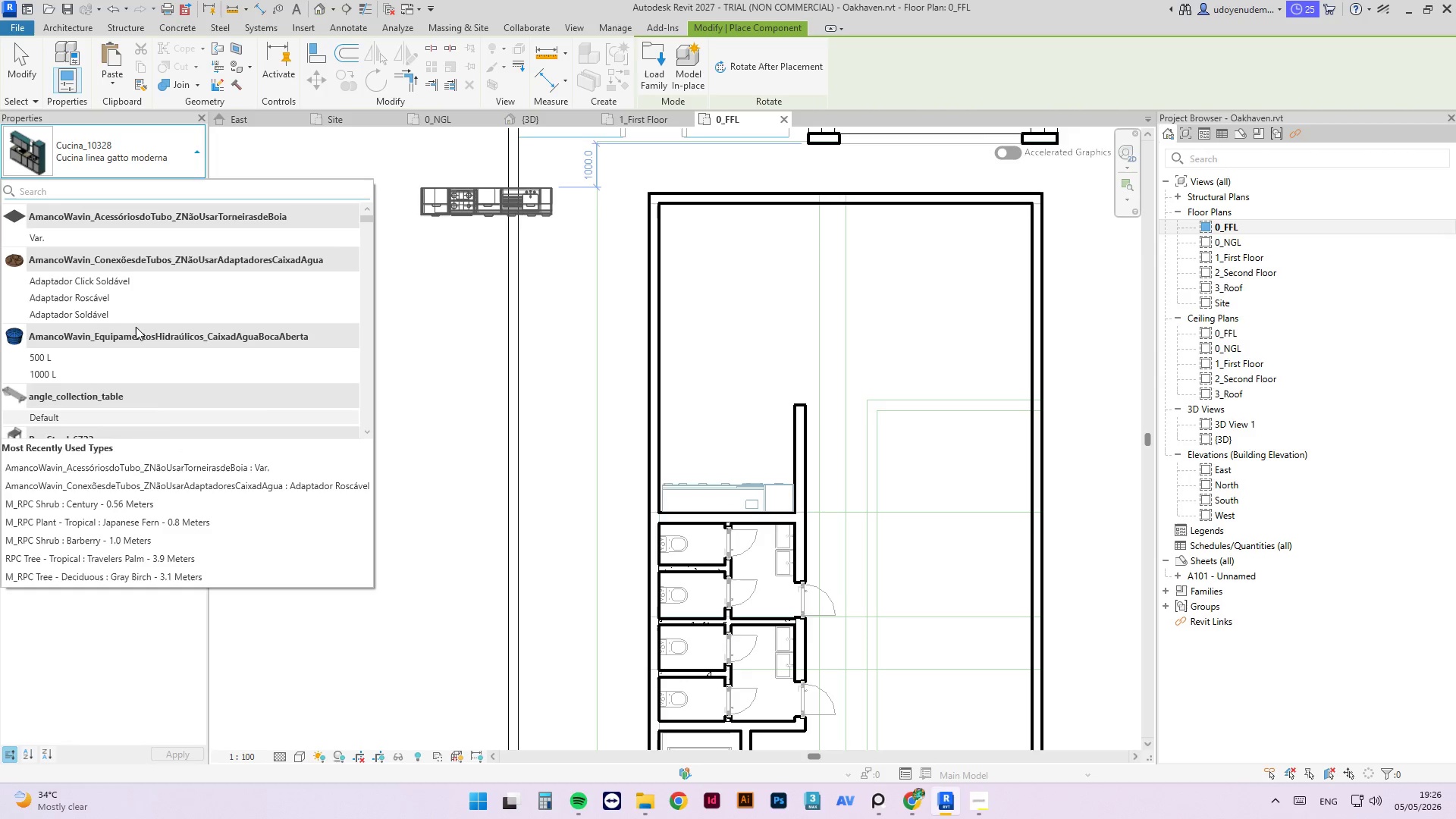 
scroll: coordinate [243, 299], scroll_direction: down, amount: 11.0
 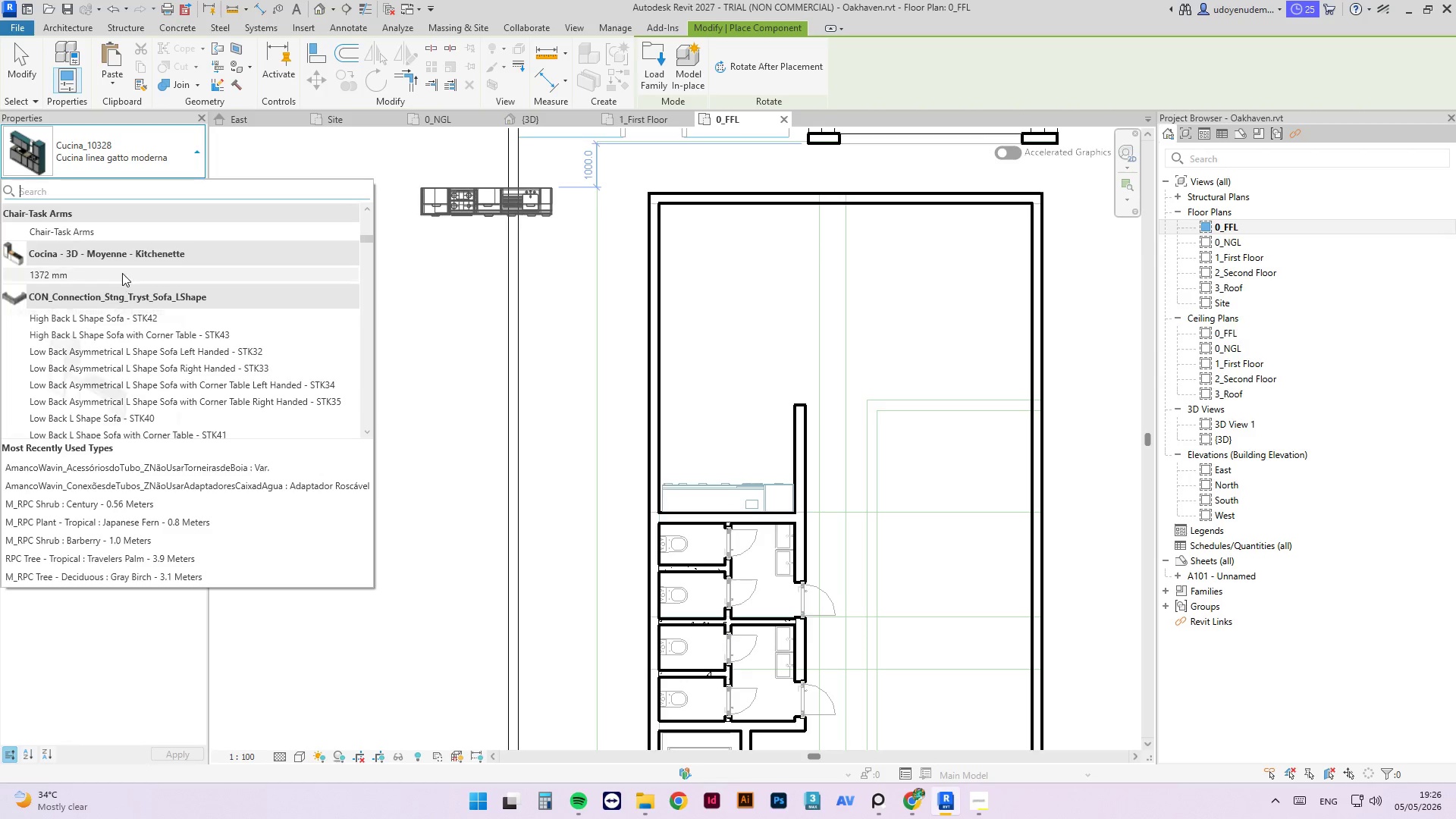 
left_click([121, 273])
 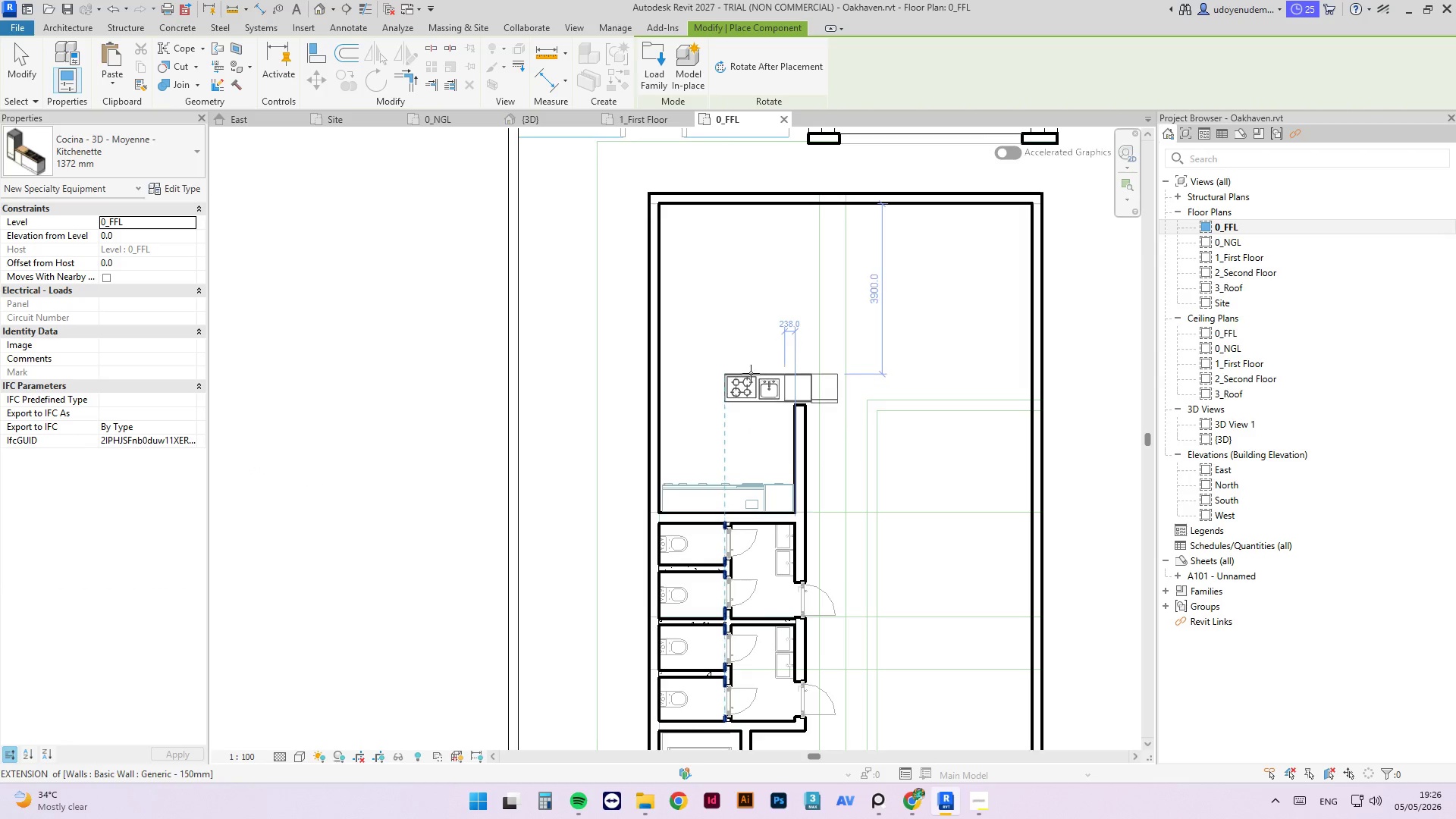 
key(Space)
 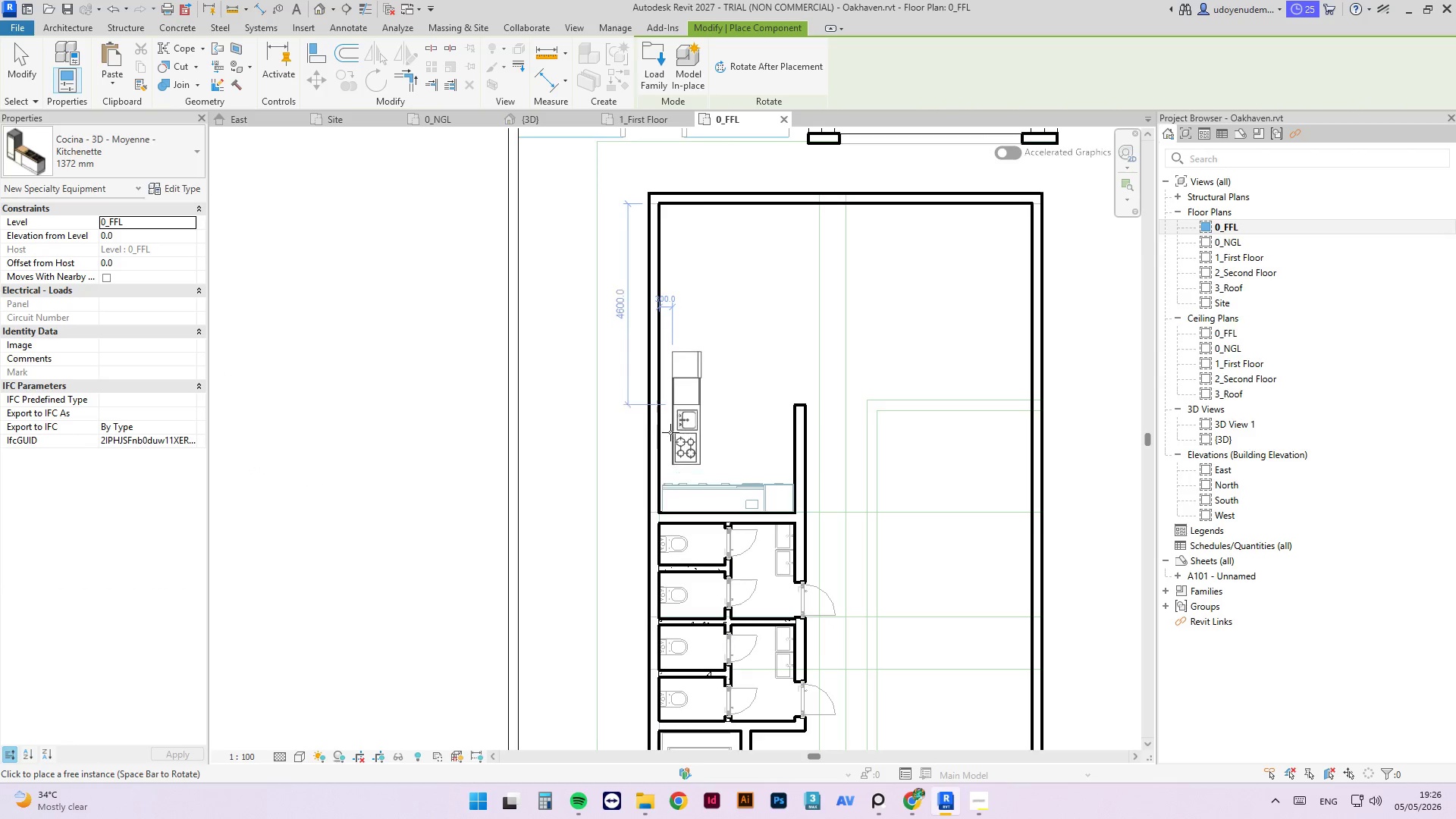 
scroll: coordinate [667, 478], scroll_direction: up, amount: 7.0
 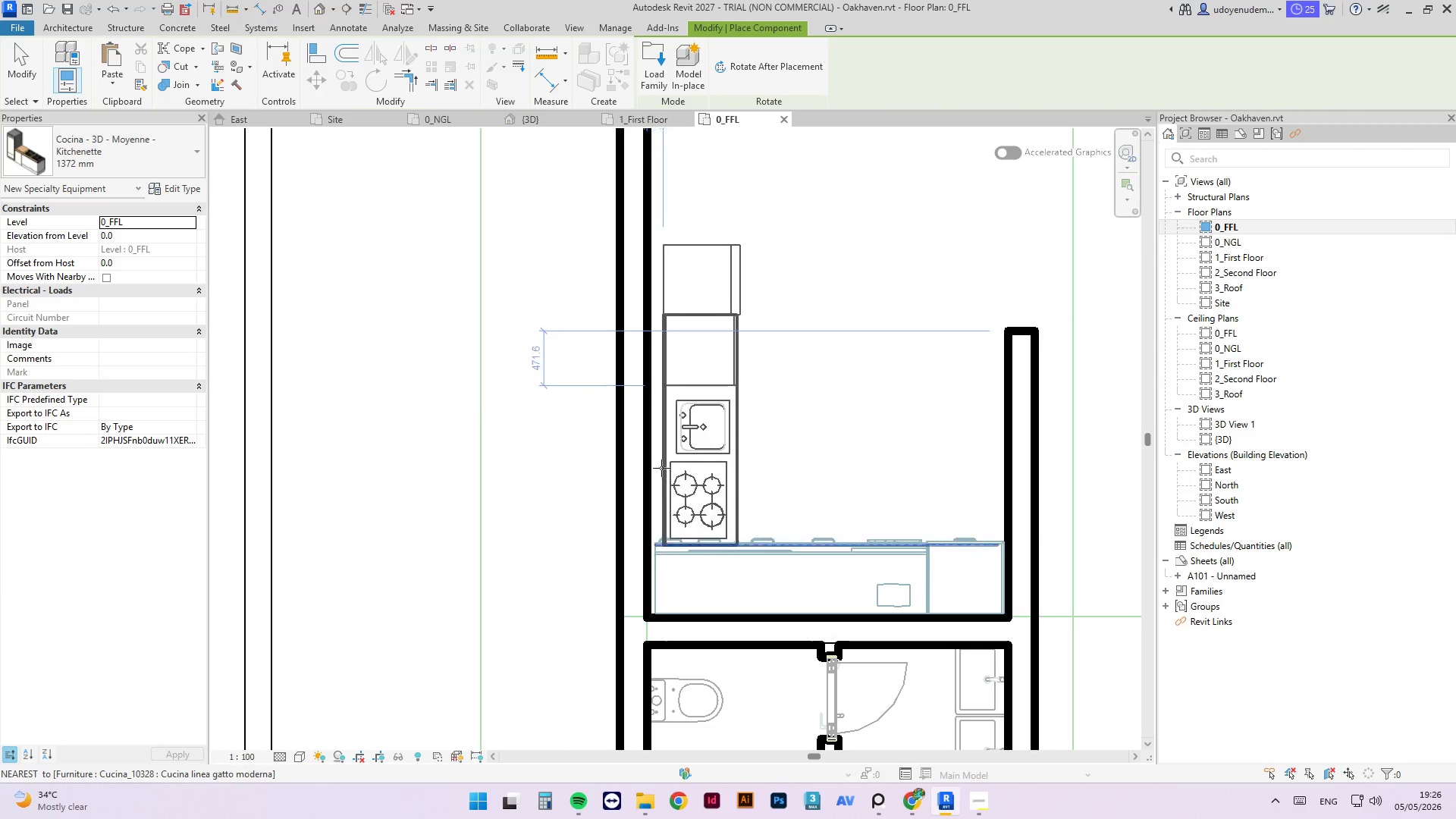 
scroll: coordinate [722, 394], scroll_direction: down, amount: 1.0
 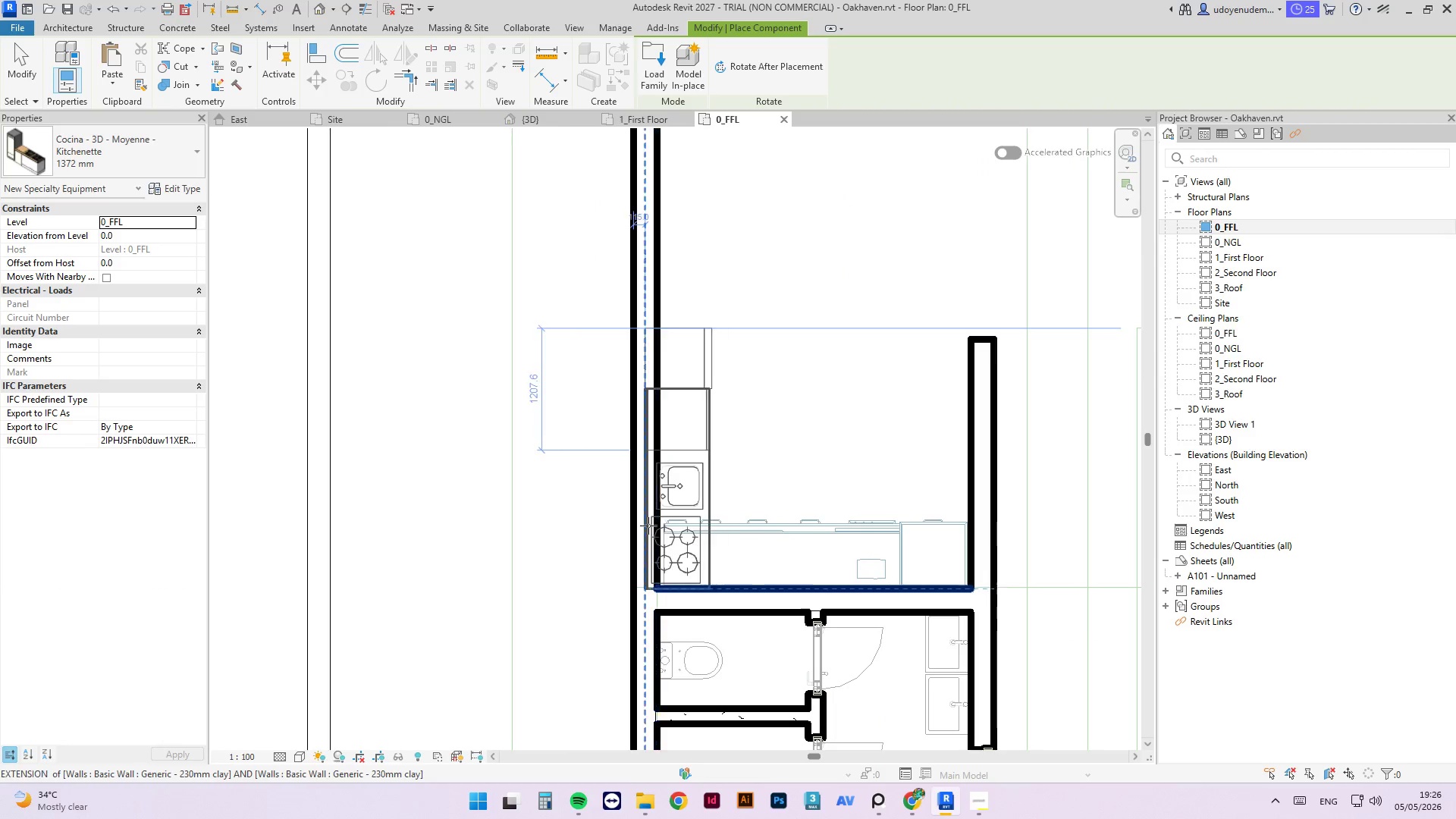 
left_click([659, 525])
 